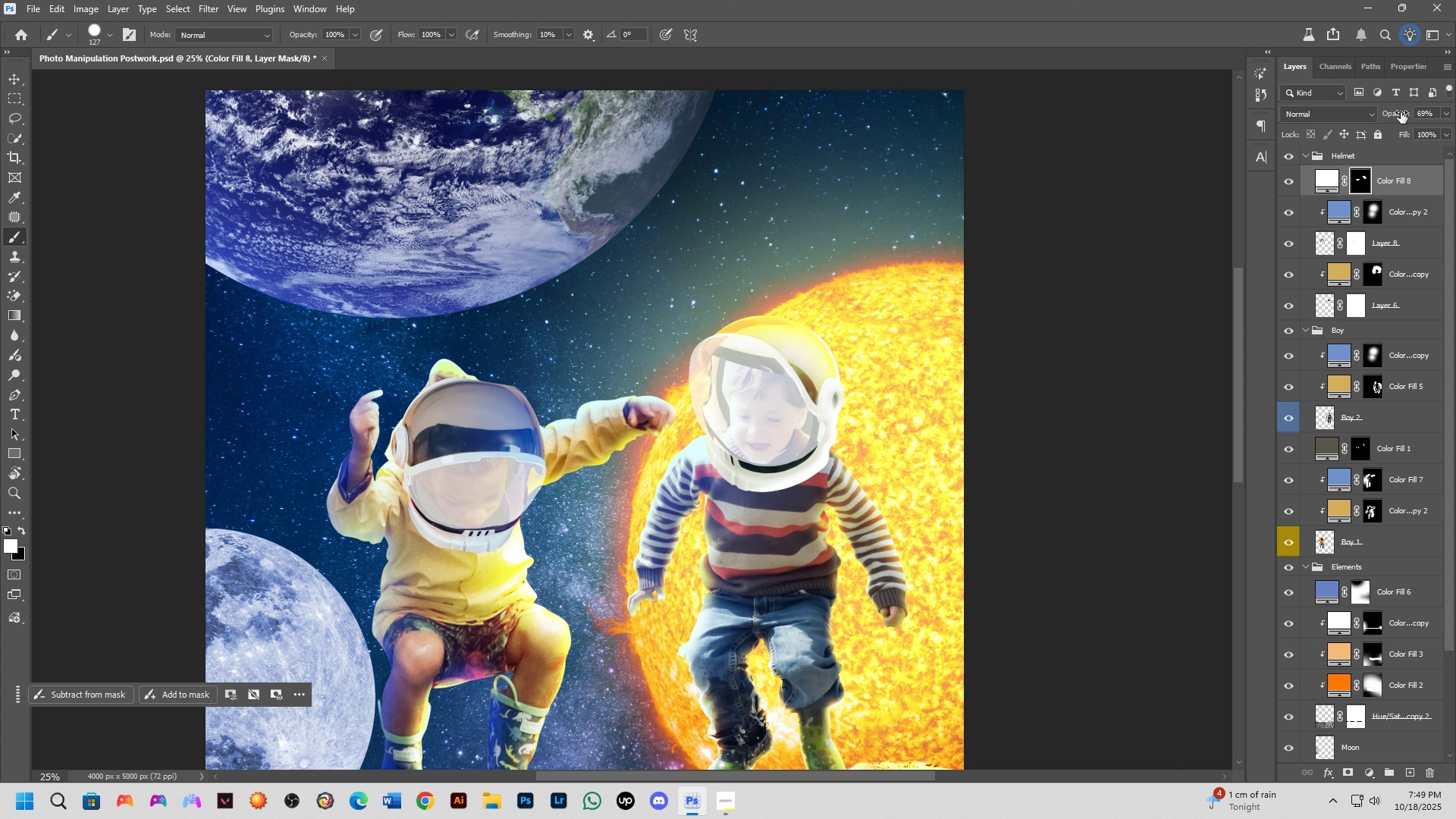 
left_click_drag(start_coordinate=[1401, 111], to_coordinate=[1395, 111])
 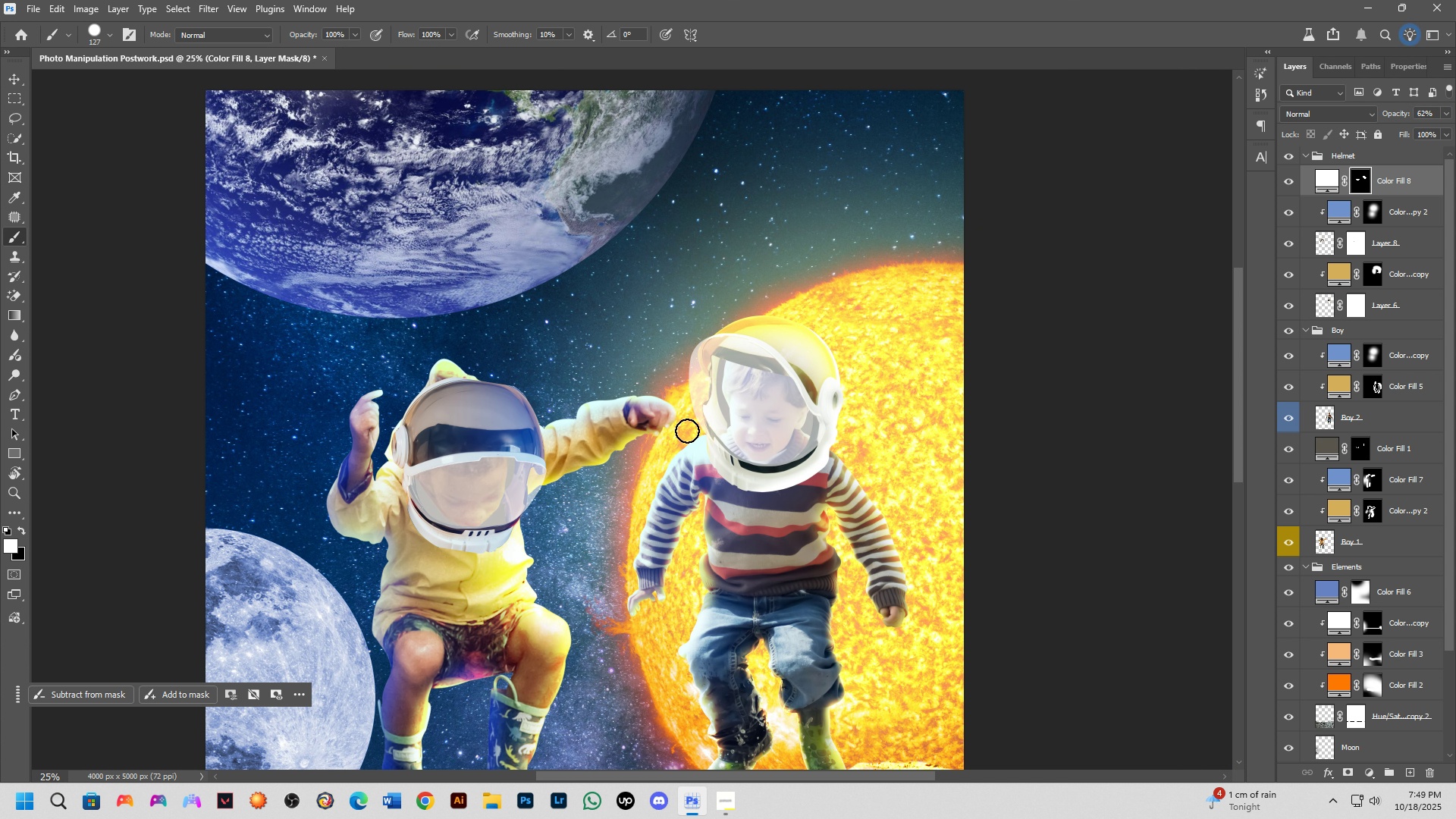 
hold_key(key=Space, duration=0.44)
 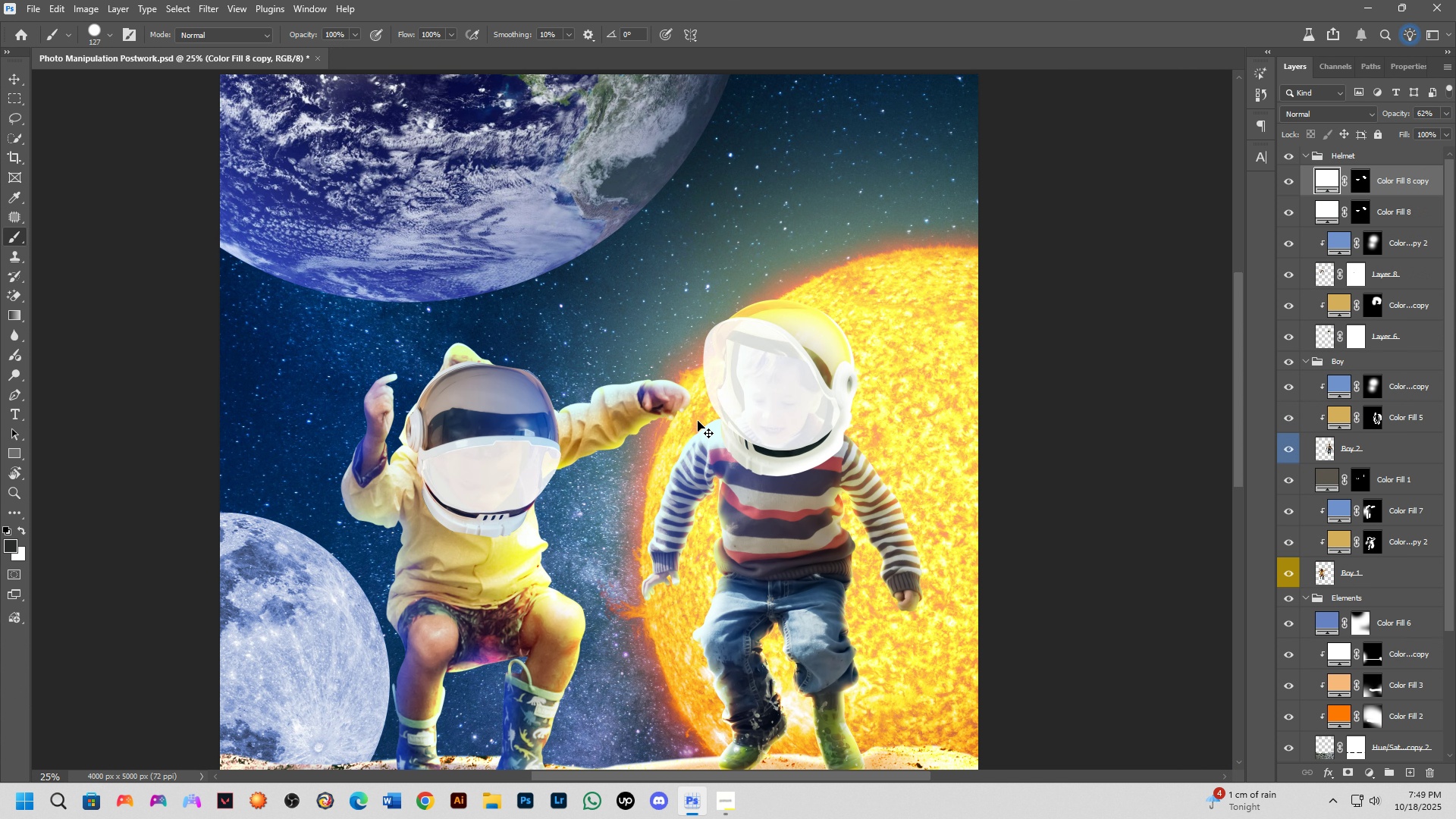 
left_click_drag(start_coordinate=[682, 437], to_coordinate=[697, 421])
 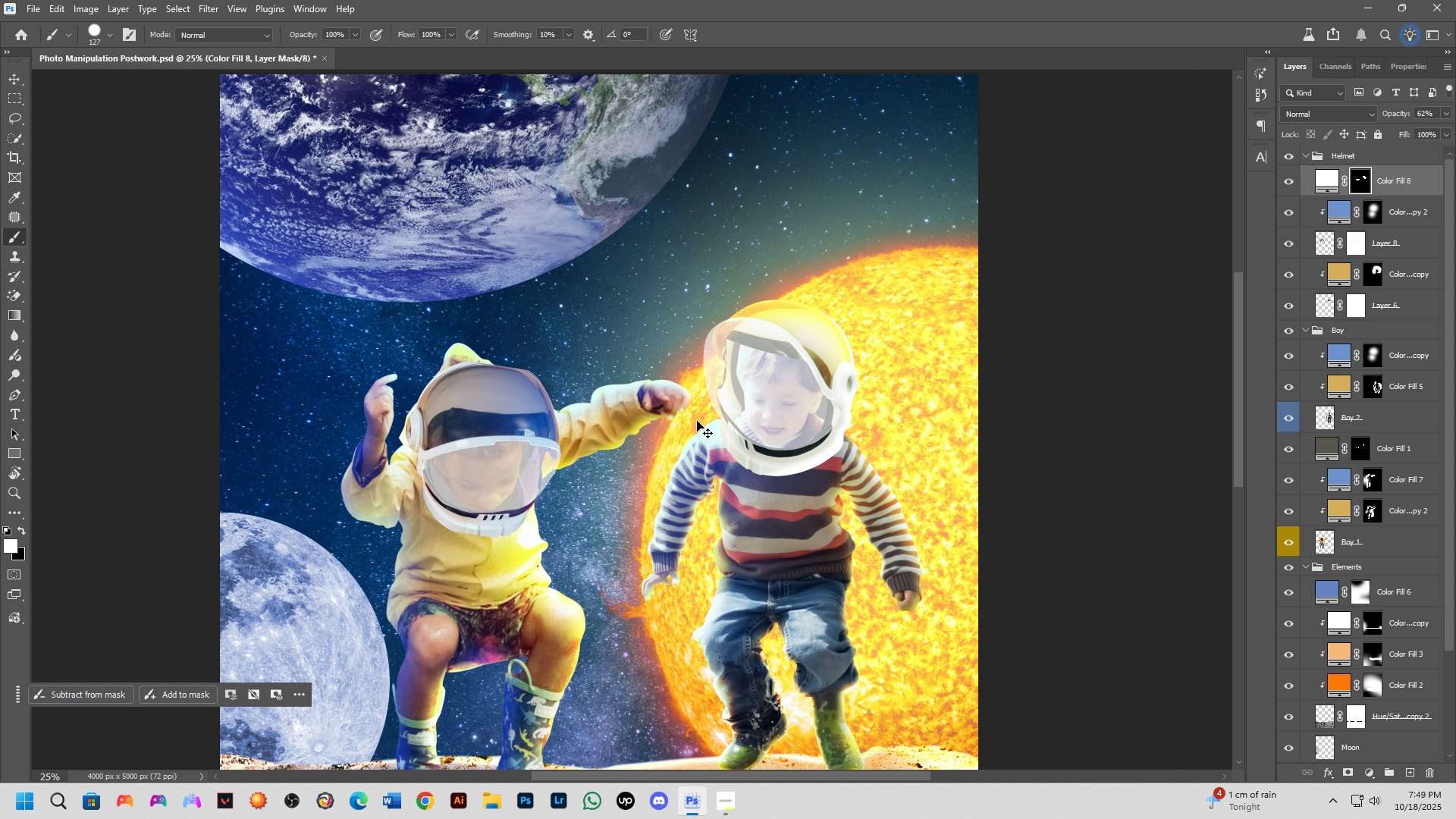 
key(Control+J)
 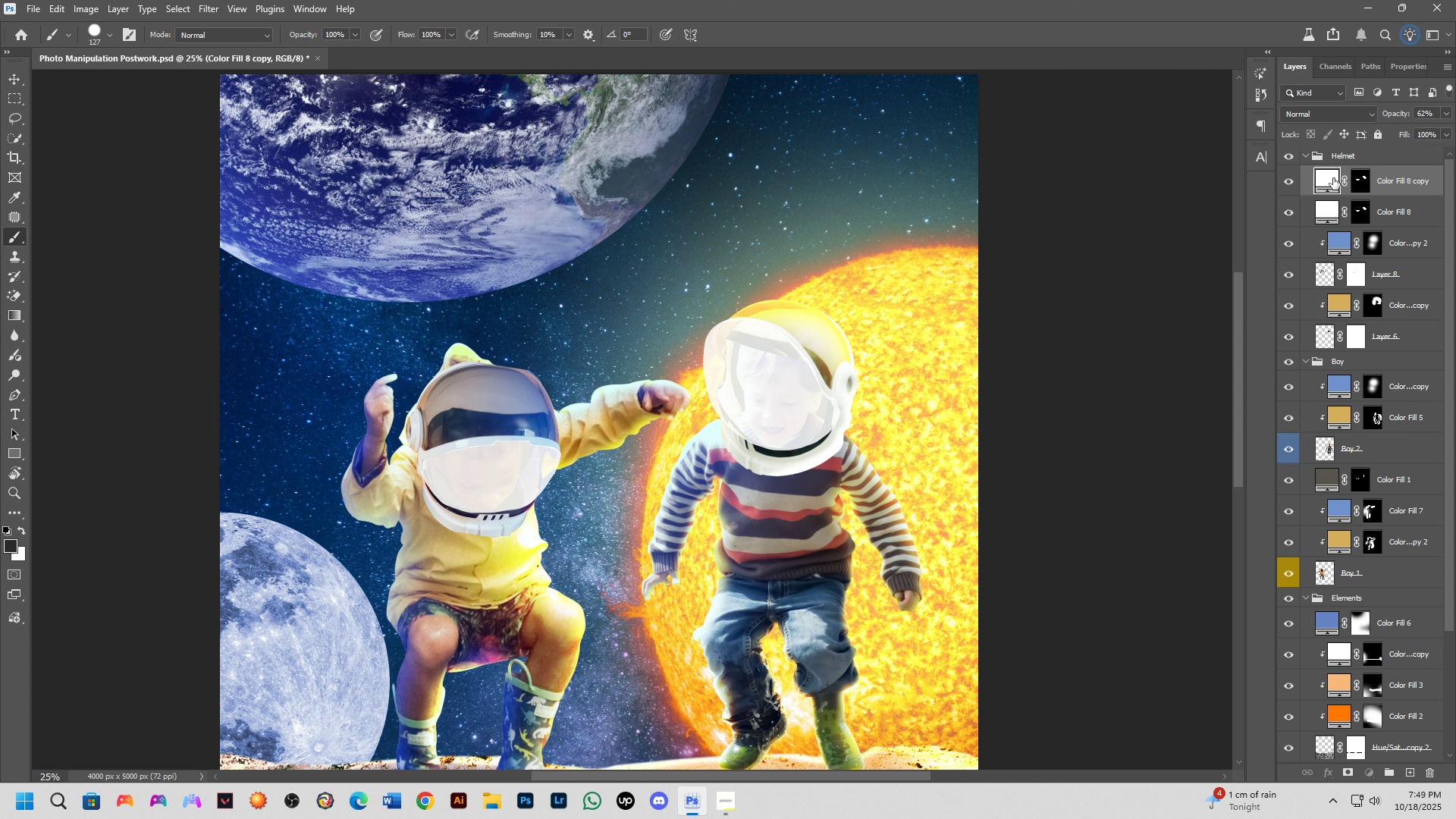 
double_click([1333, 178])
 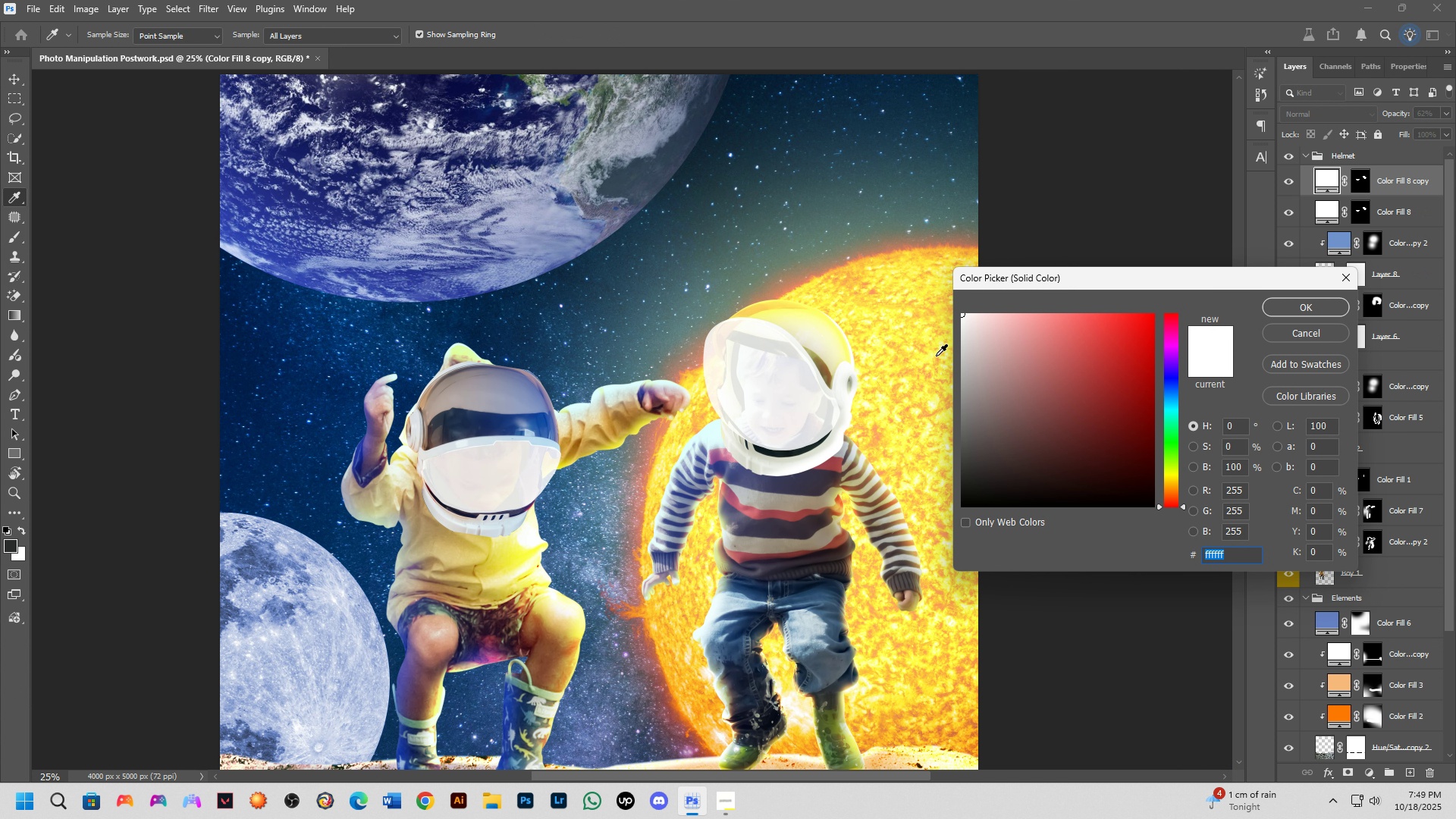 
left_click([932, 344])
 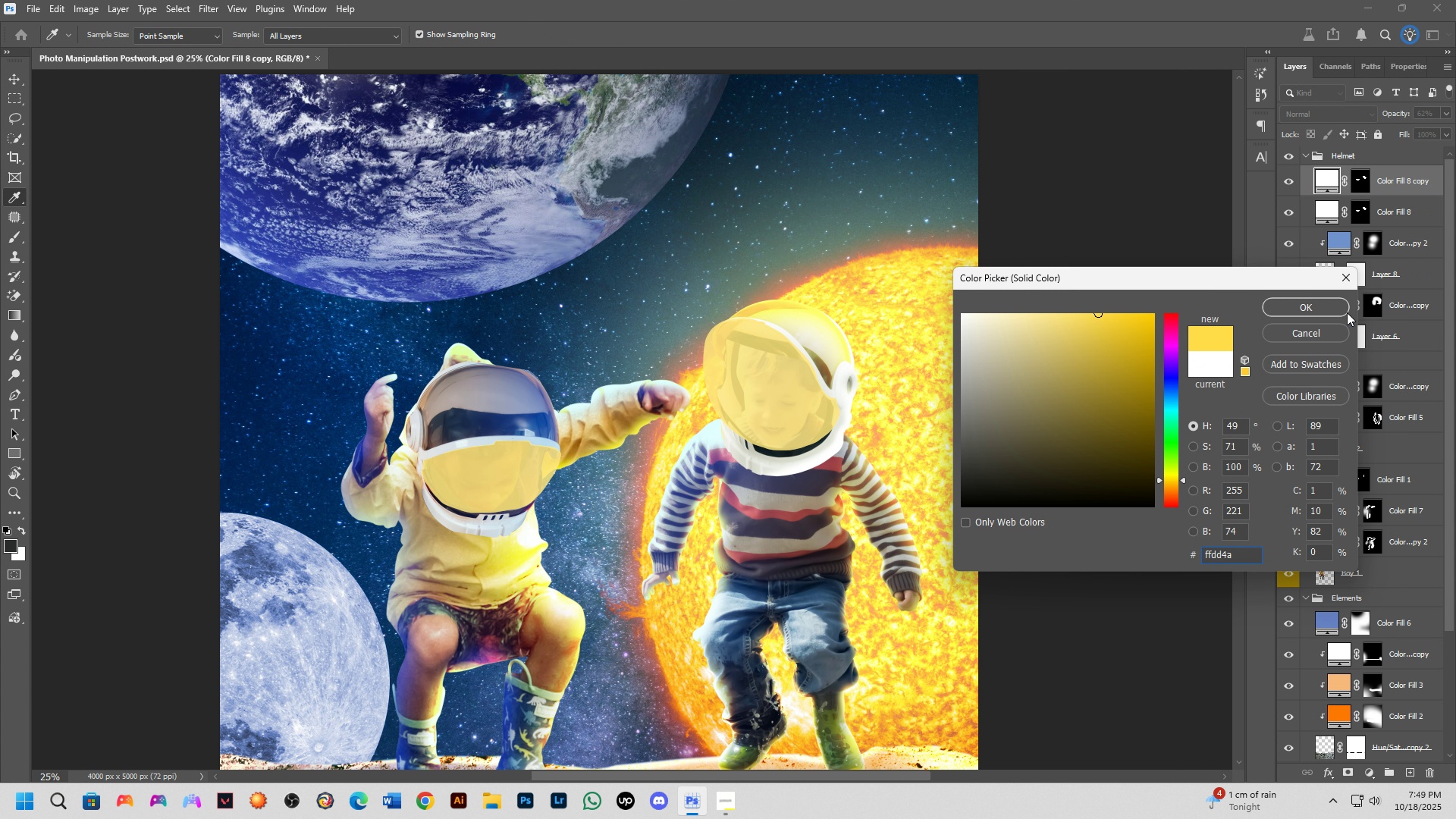 
left_click([1332, 310])
 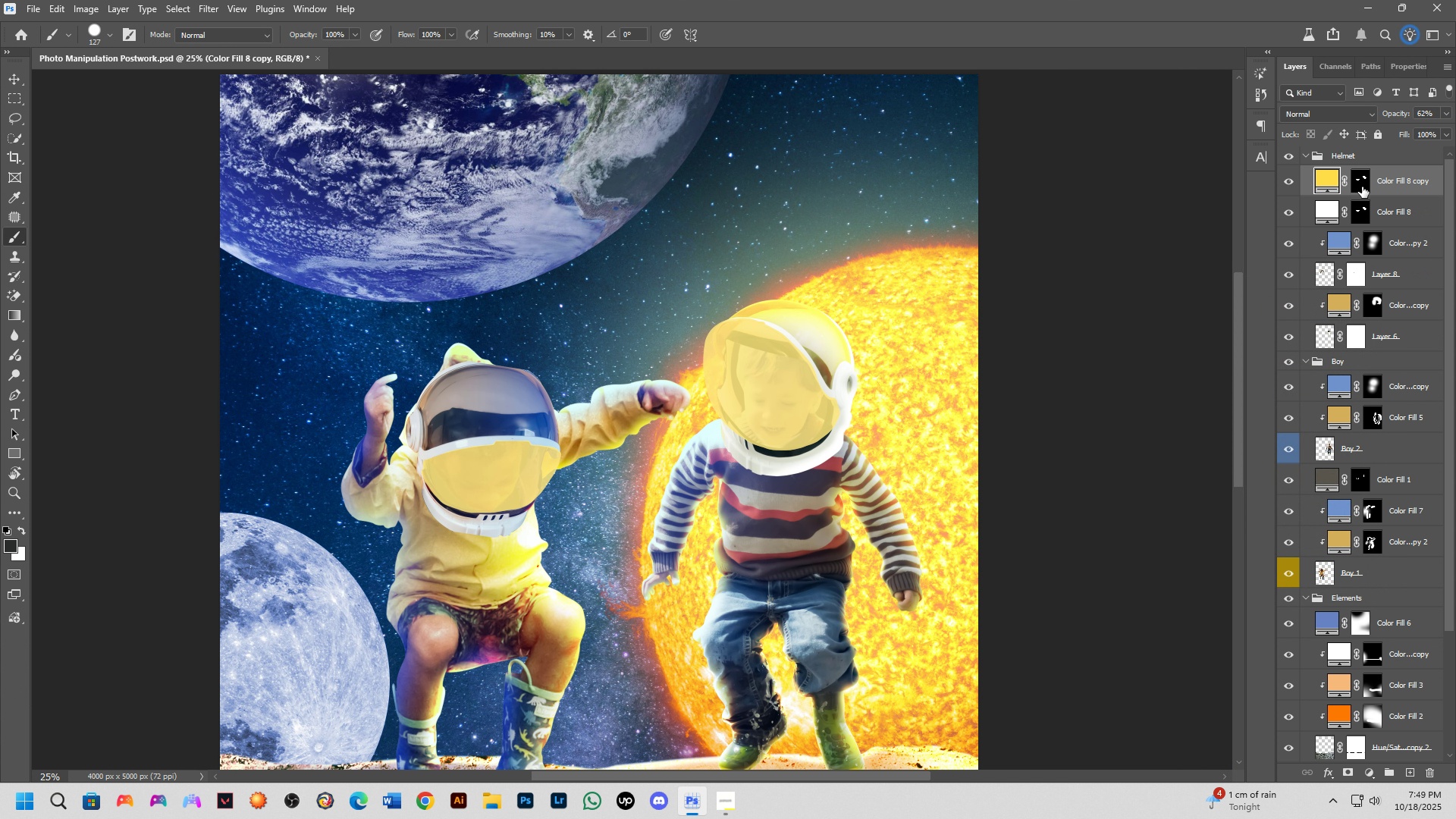 
left_click([1362, 187])
 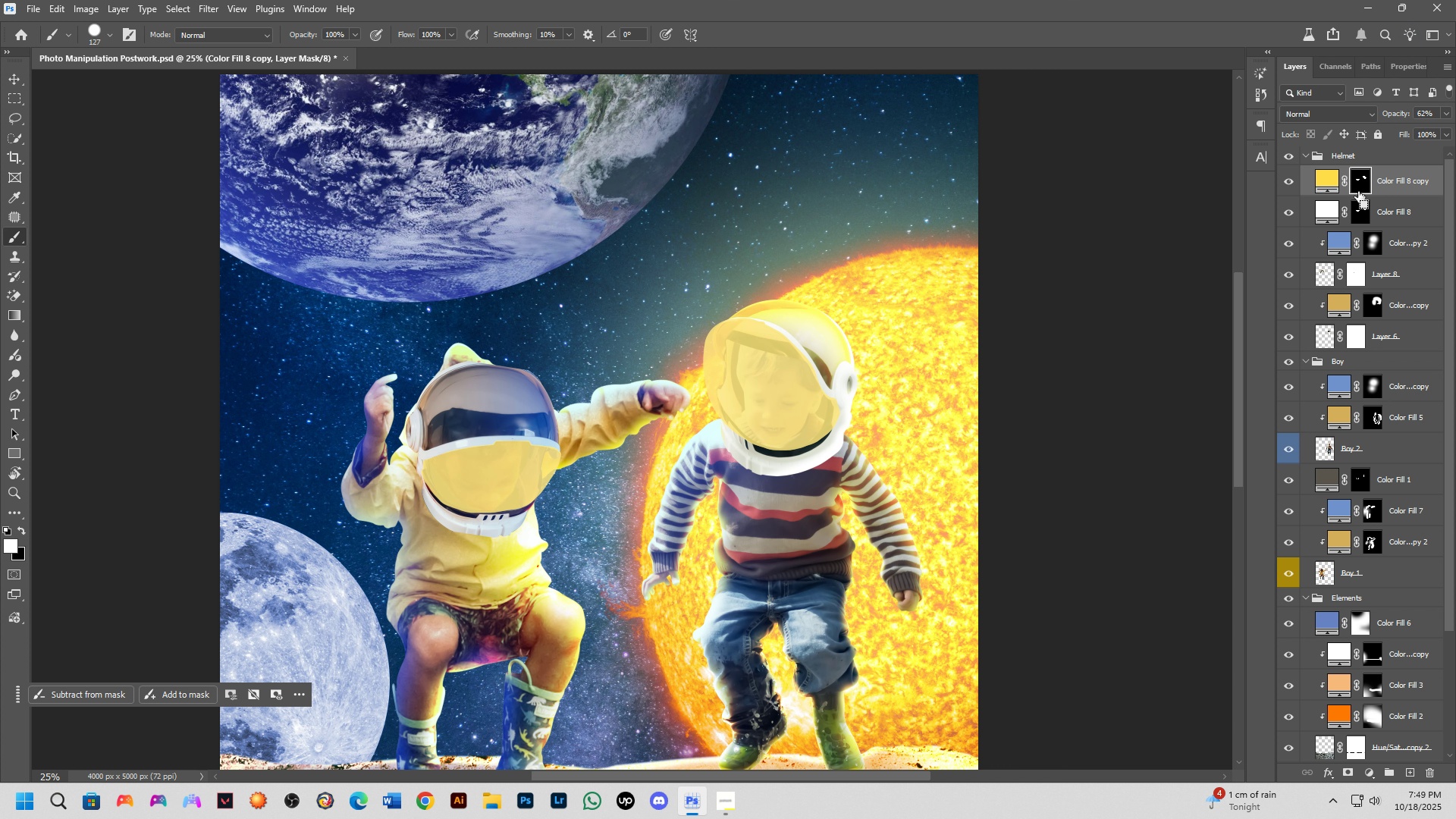 
key(Control+I)
 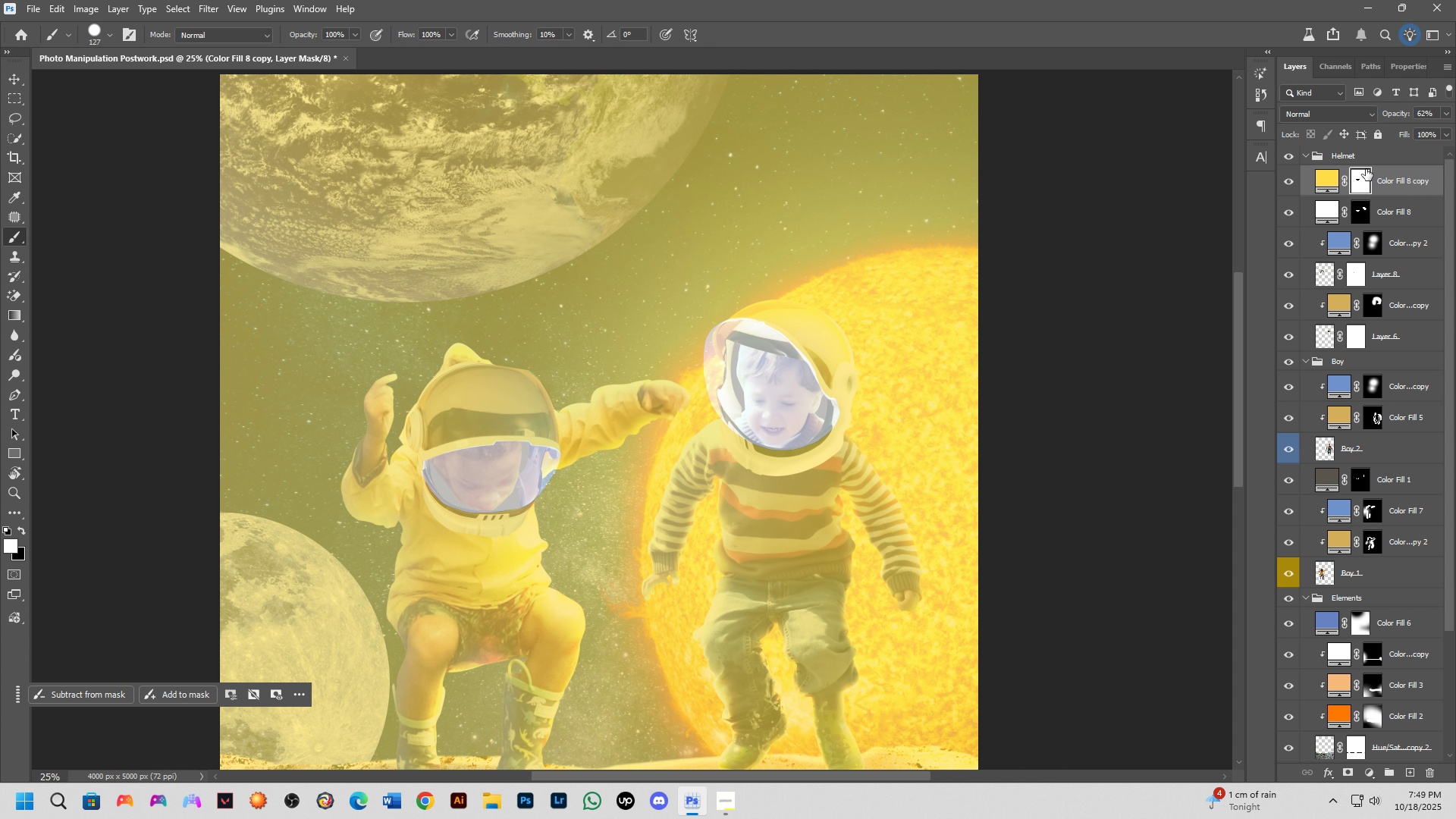 
key(Control+ControlLeft)
 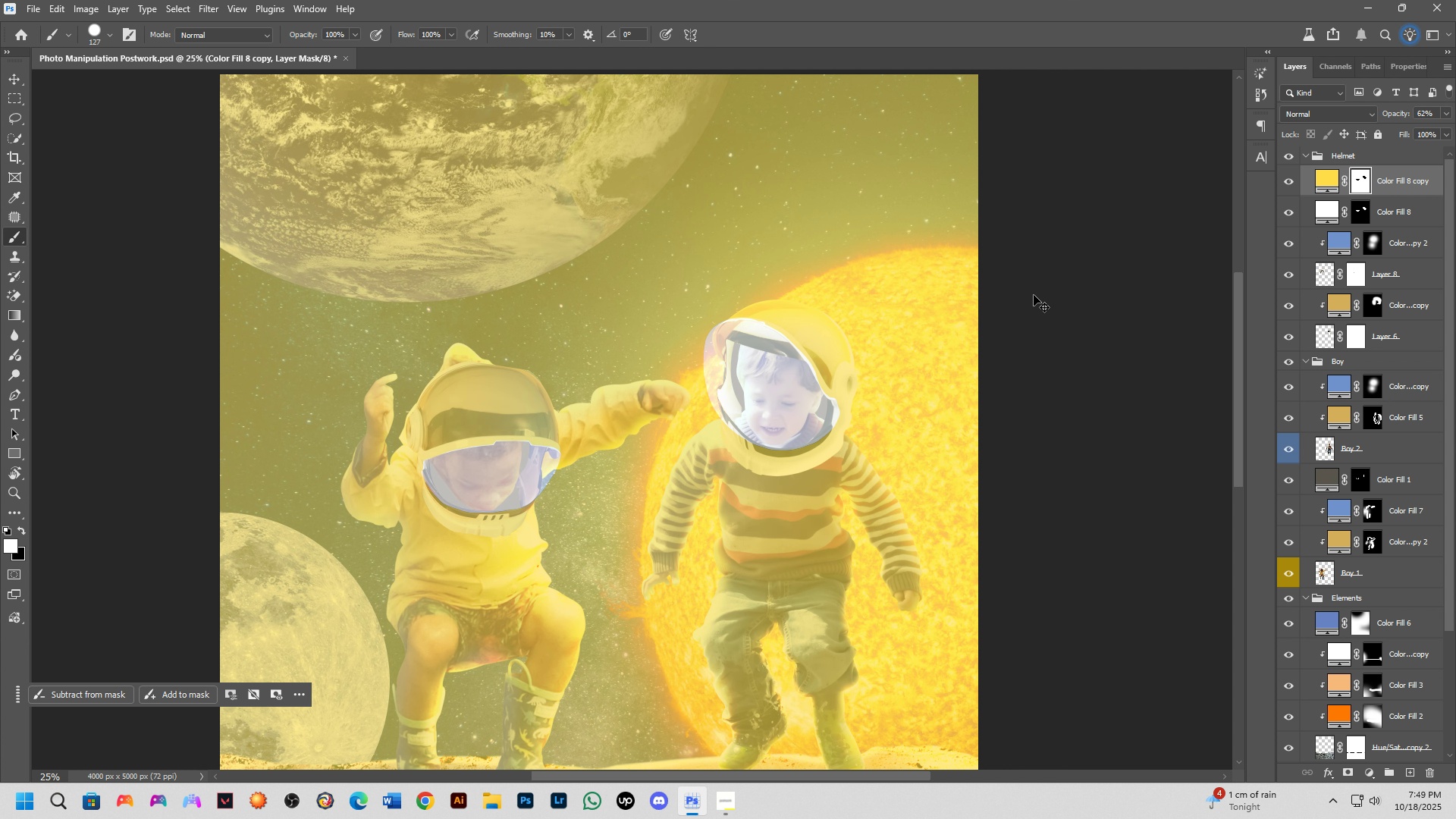 
key(Control+Z)
 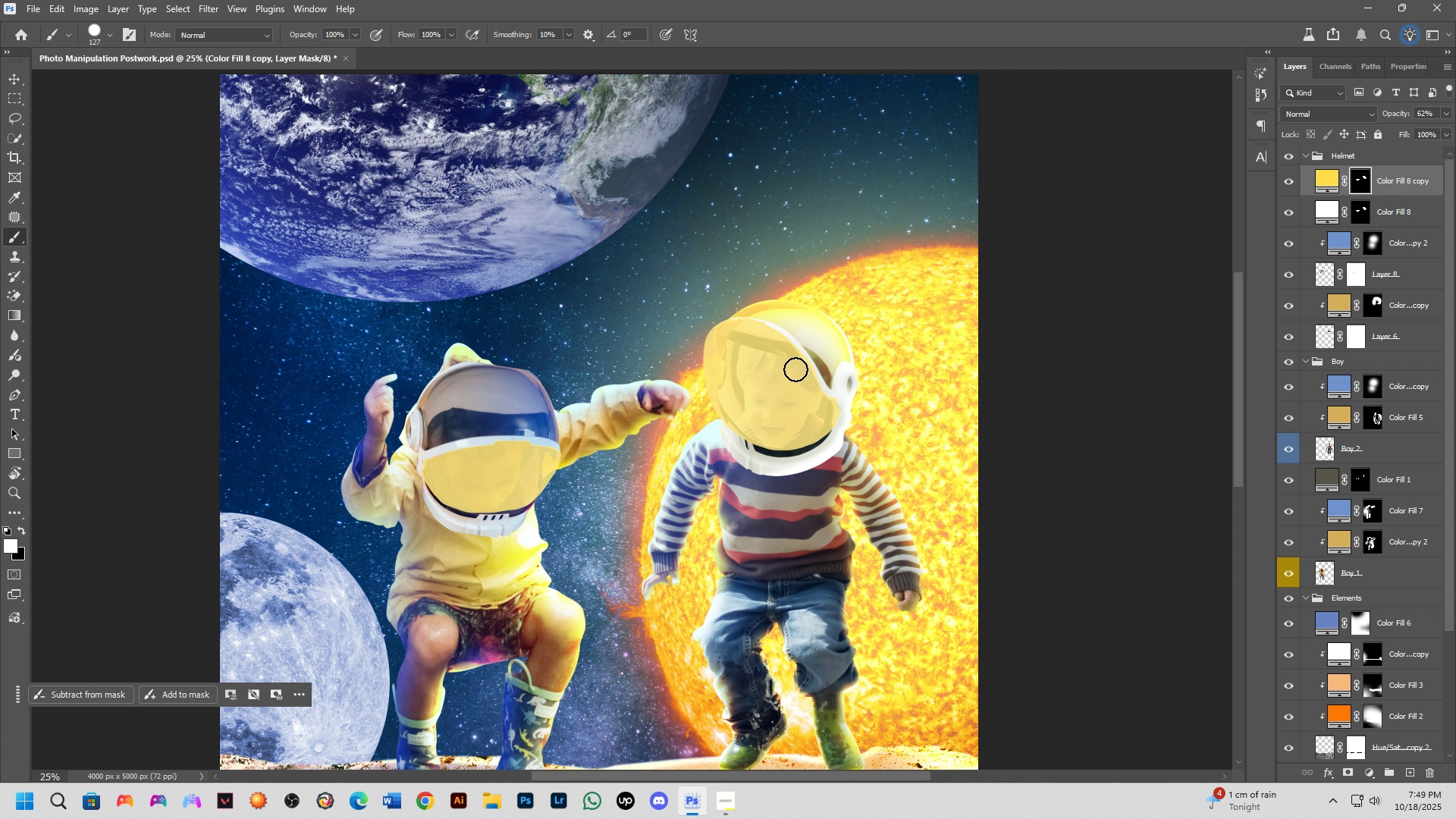 
scroll: coordinate [782, 380], scroll_direction: up, amount: 8.0
 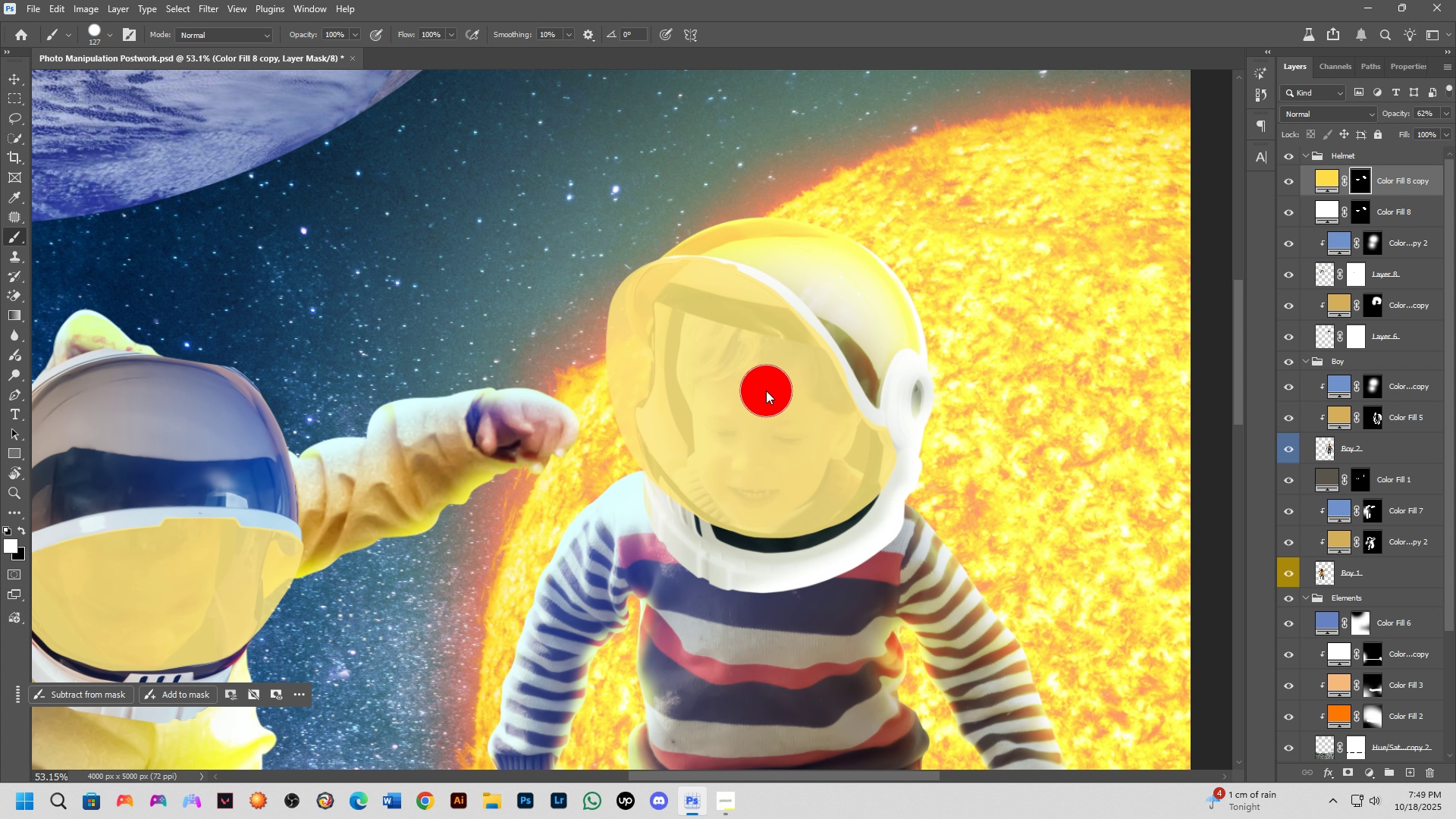 
hold_key(key=AltLeft, duration=0.34)
 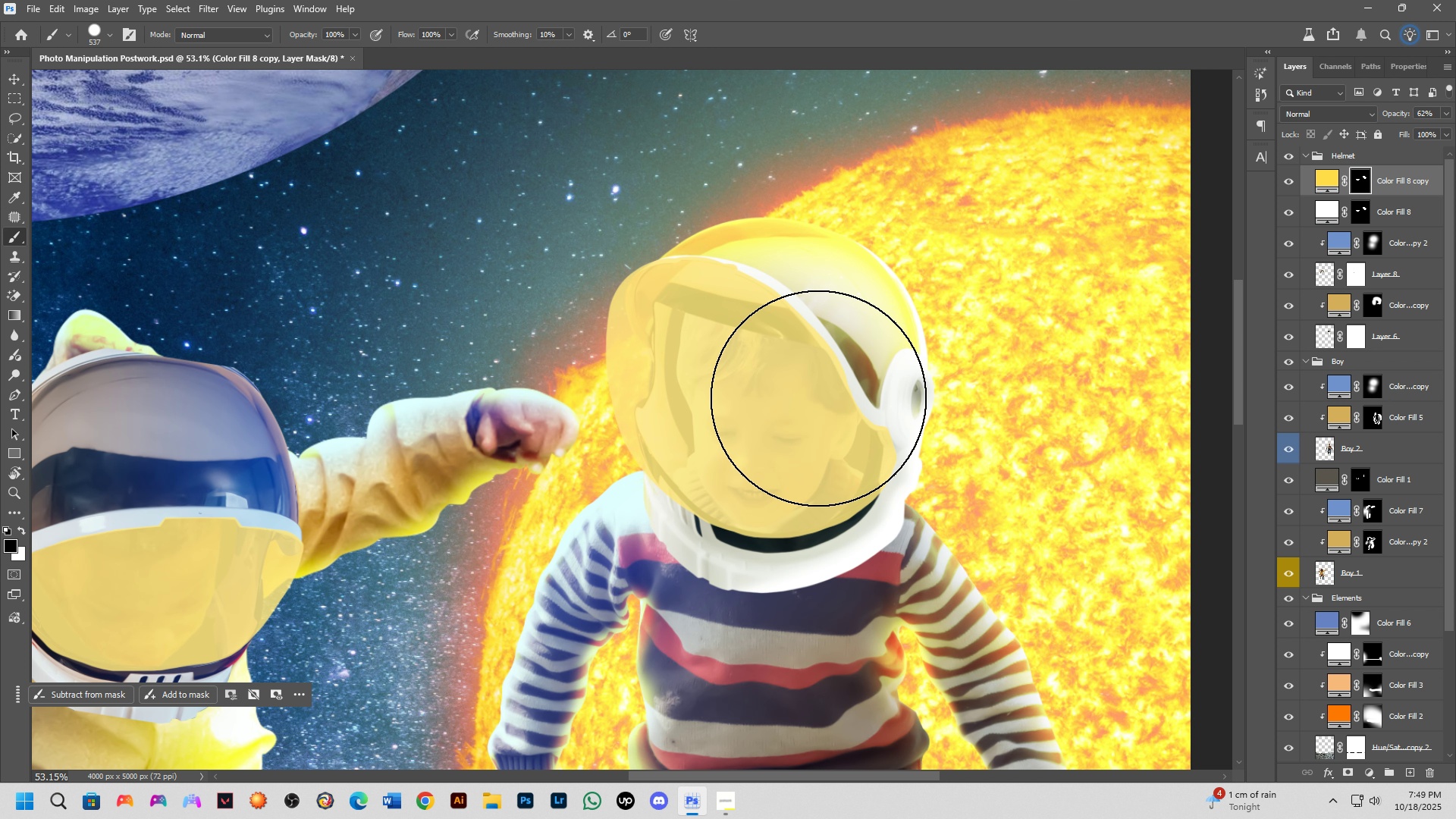 
key(X)
 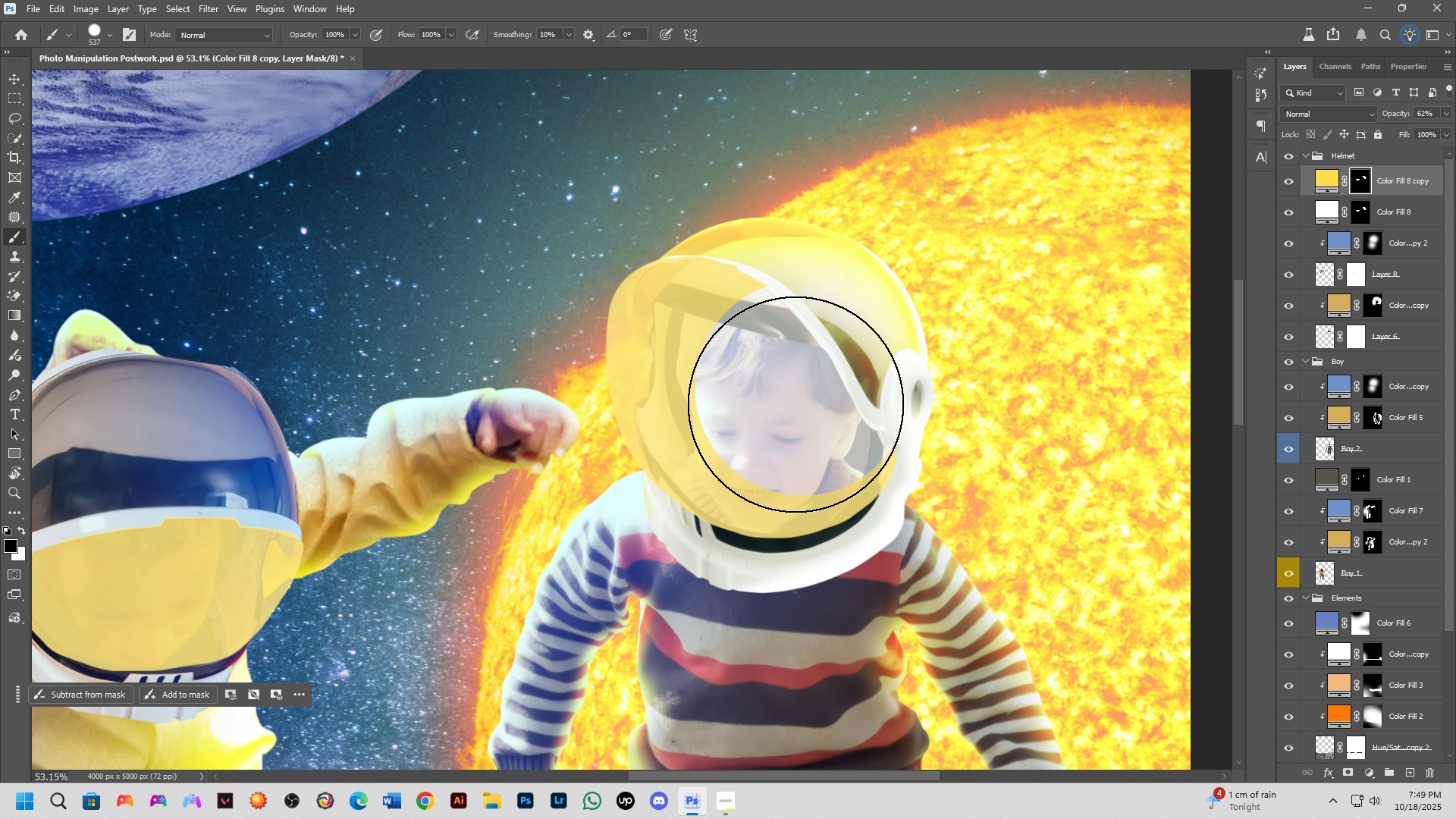 
left_click_drag(start_coordinate=[802, 388], to_coordinate=[765, 445])
 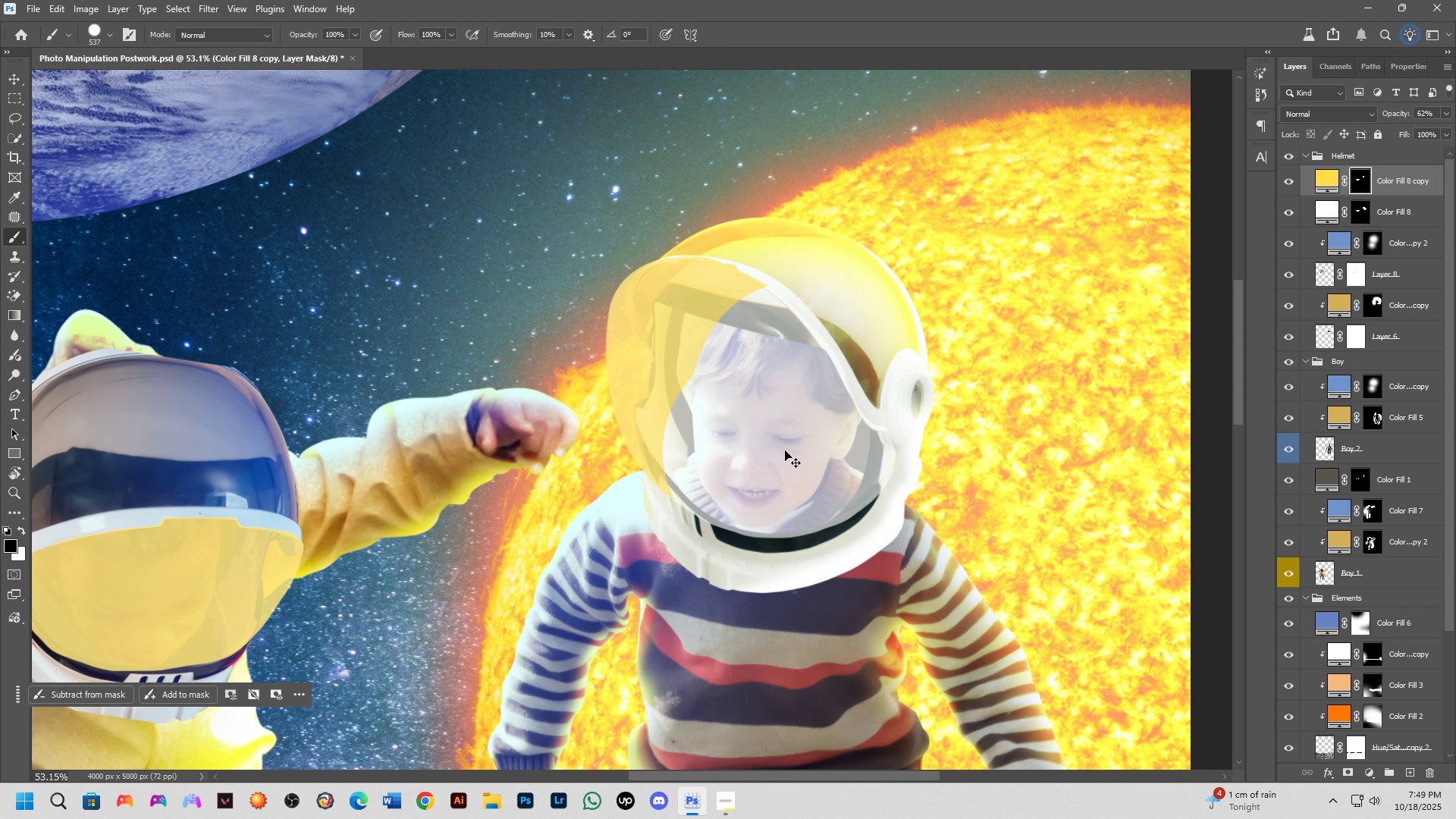 
key(Control+ControlLeft)
 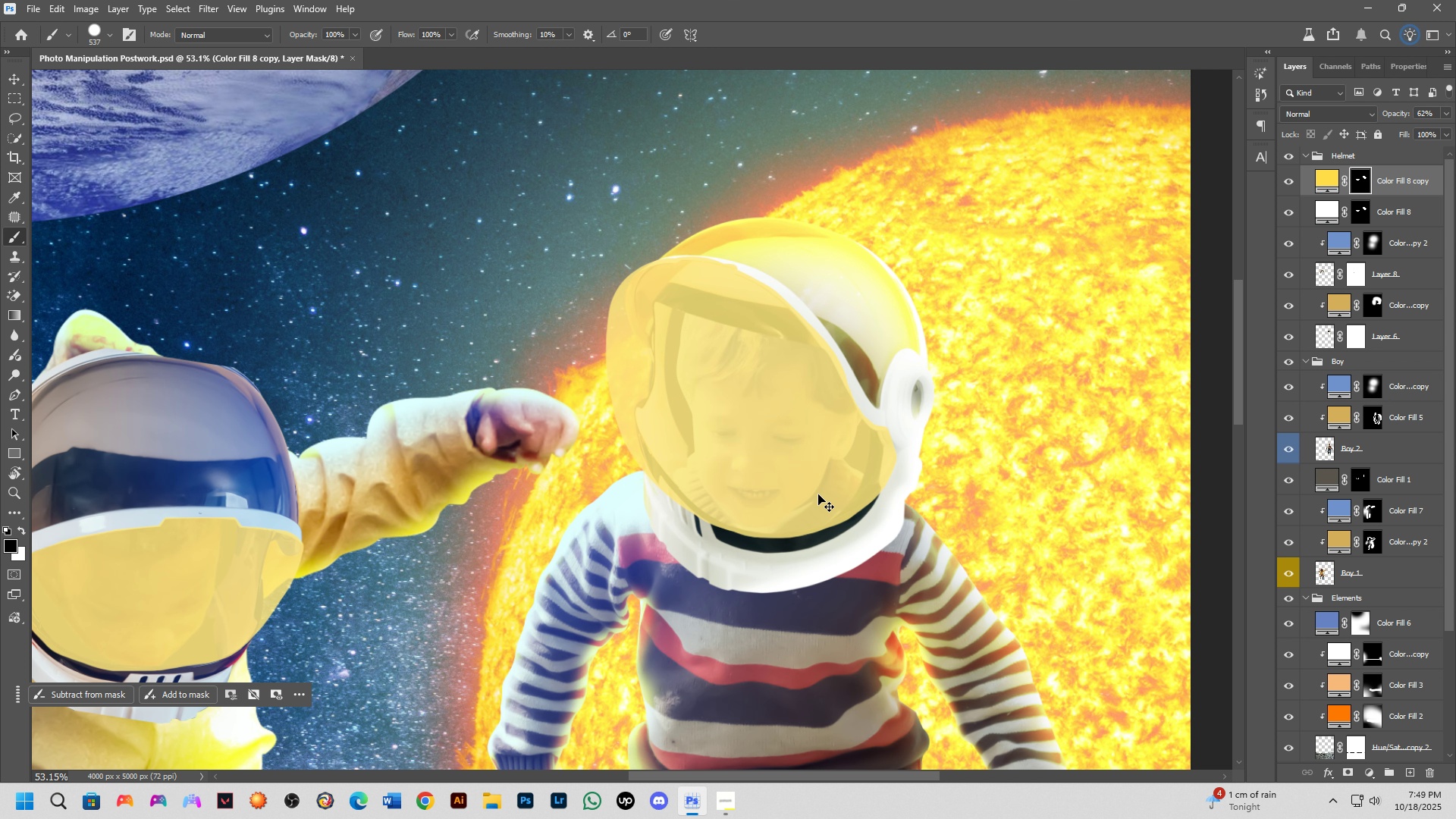 
key(Control+Z)
 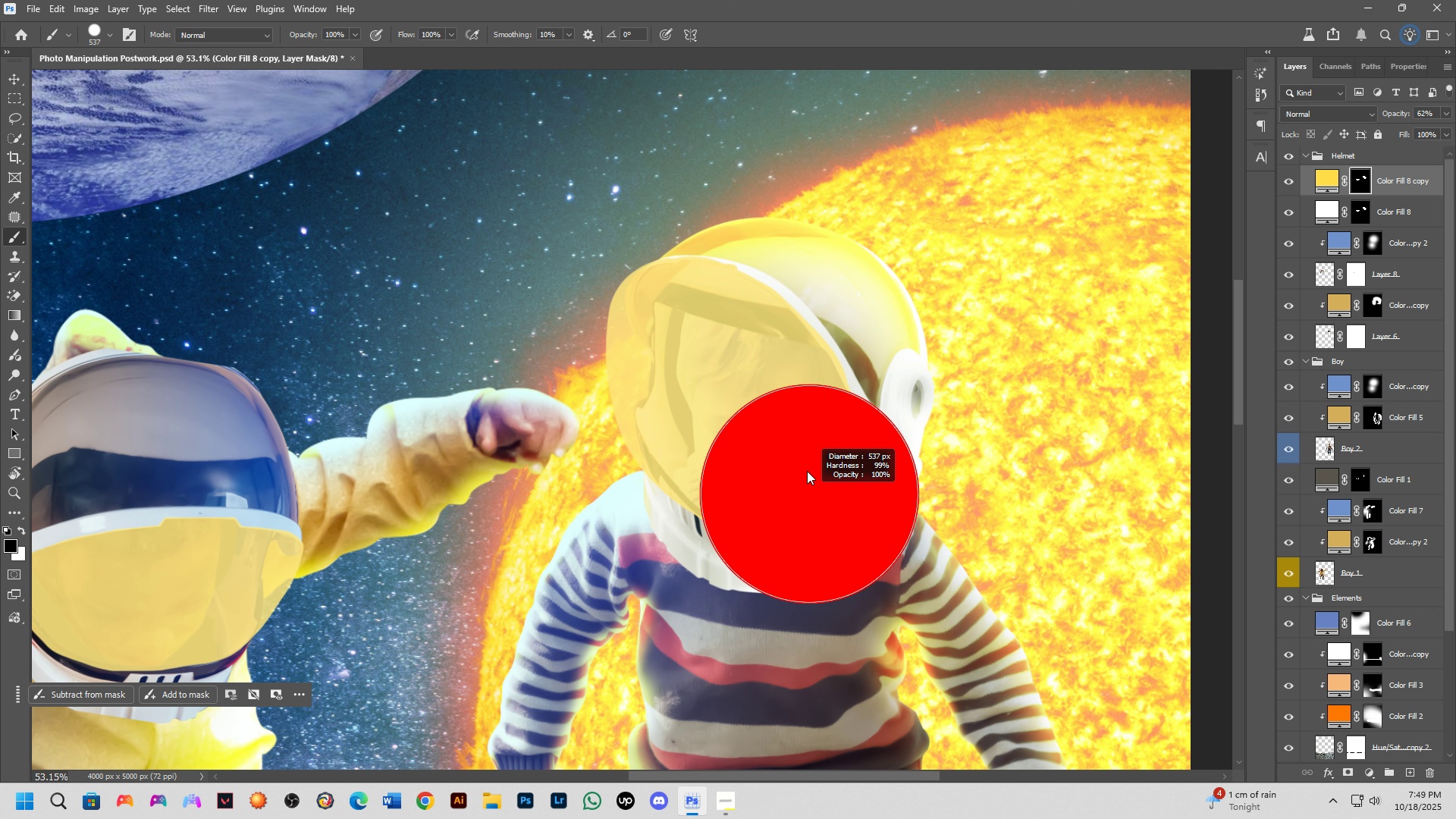 
hold_key(key=AltLeft, duration=0.38)
 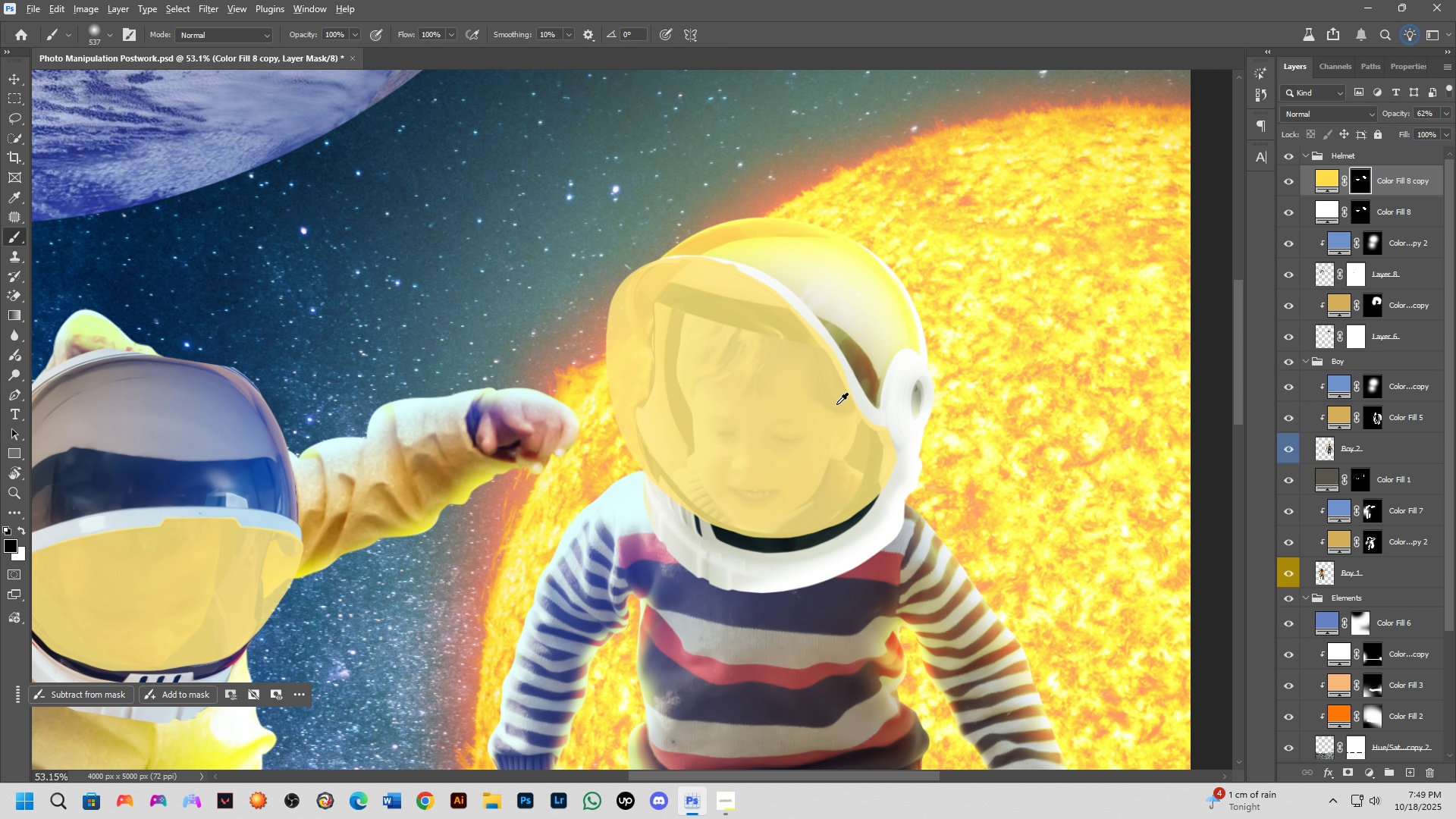 
key(Alt+AltLeft)
 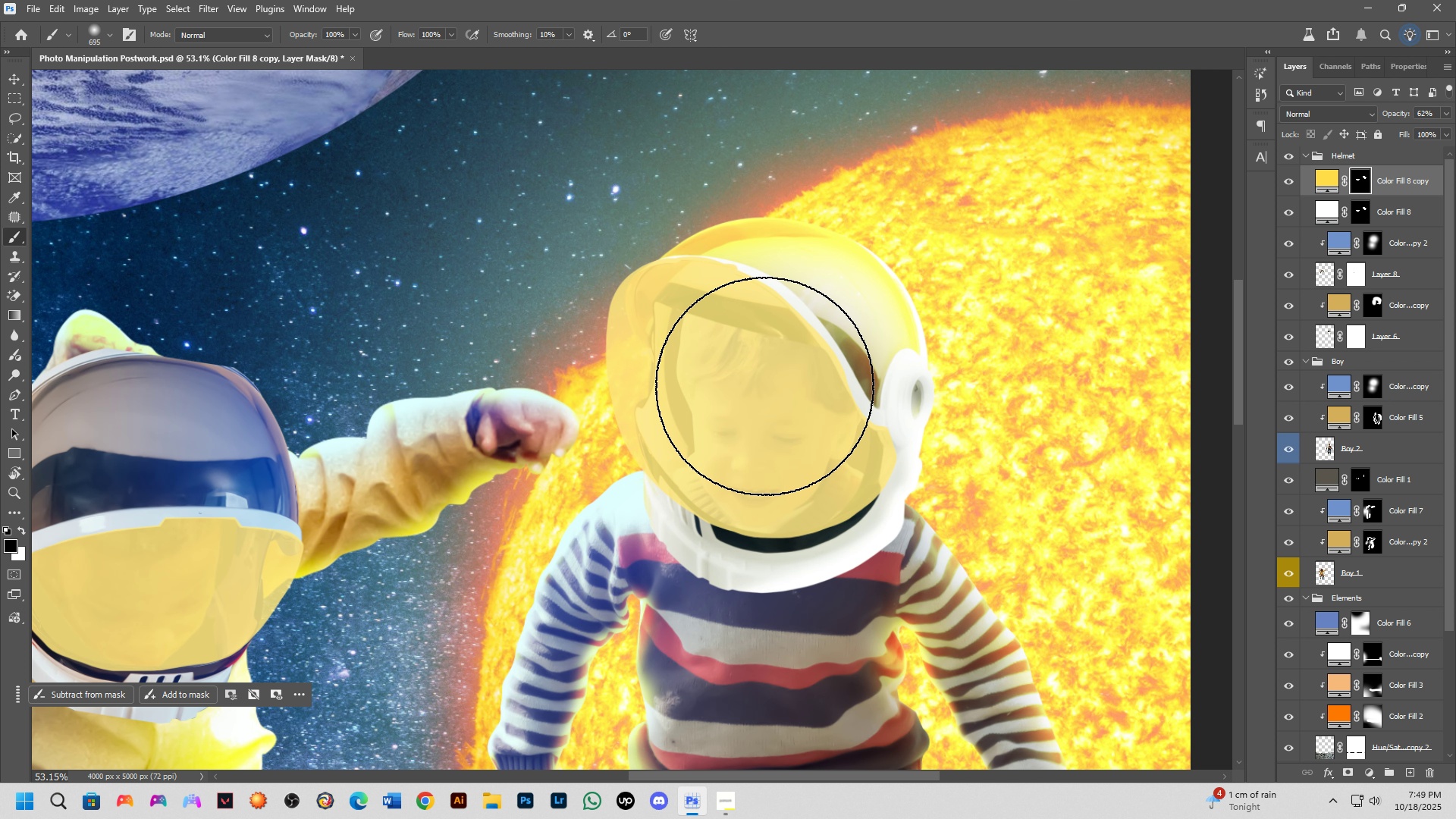 
left_click_drag(start_coordinate=[764, 386], to_coordinate=[764, 391])
 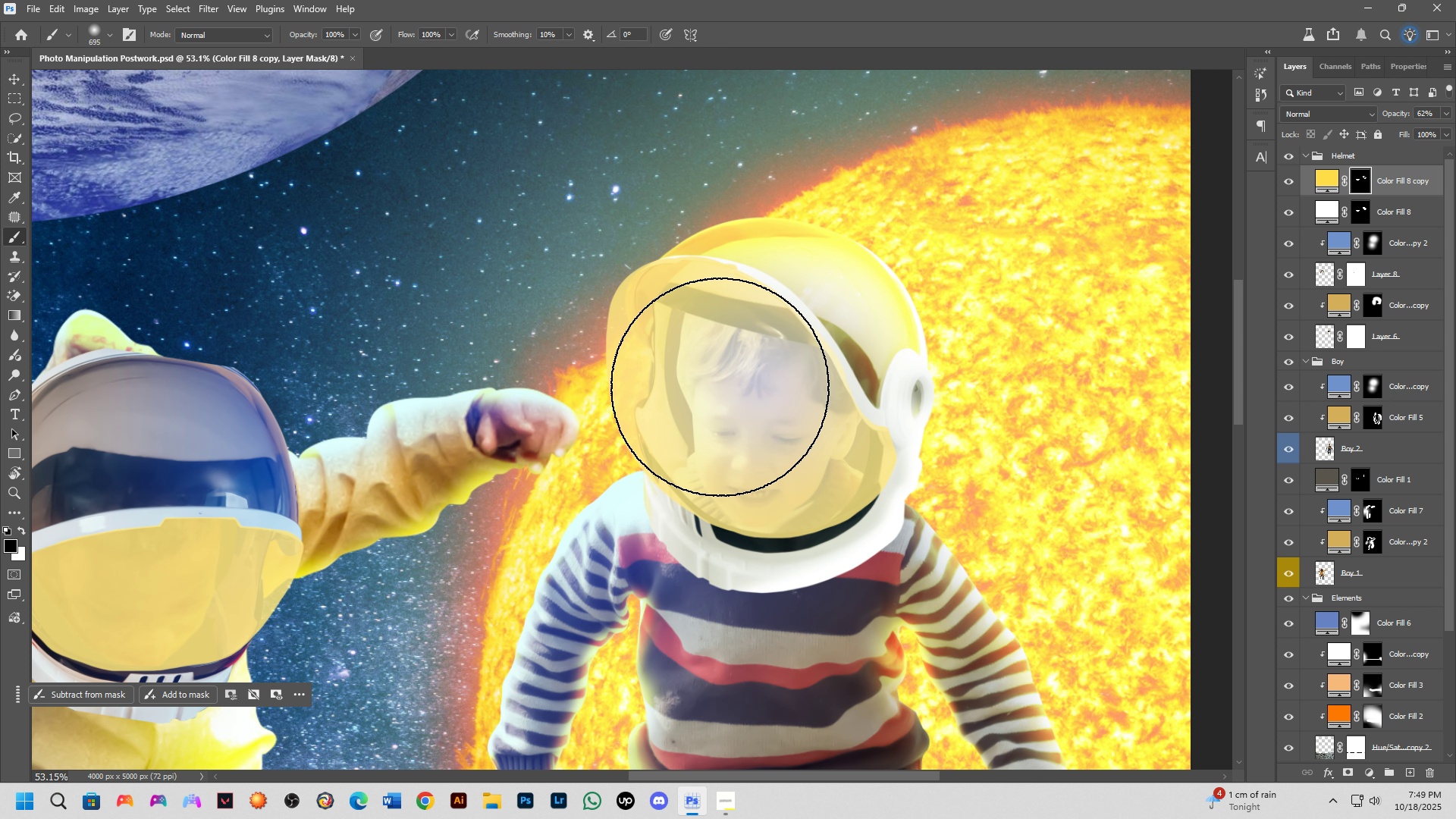 
left_click_drag(start_coordinate=[717, 378], to_coordinate=[828, 542])
 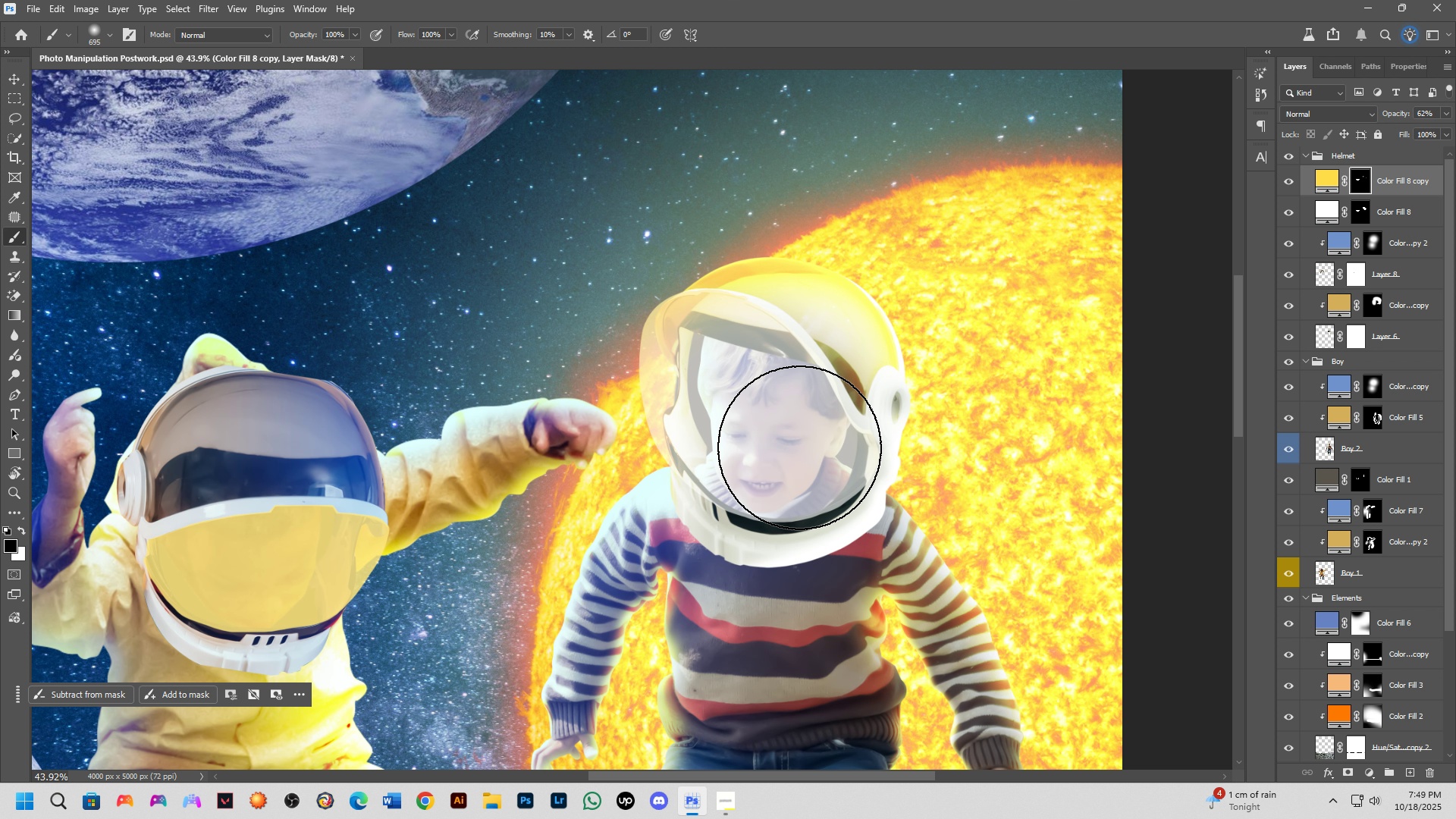 
scroll: coordinate [867, 465], scroll_direction: down, amount: 7.0
 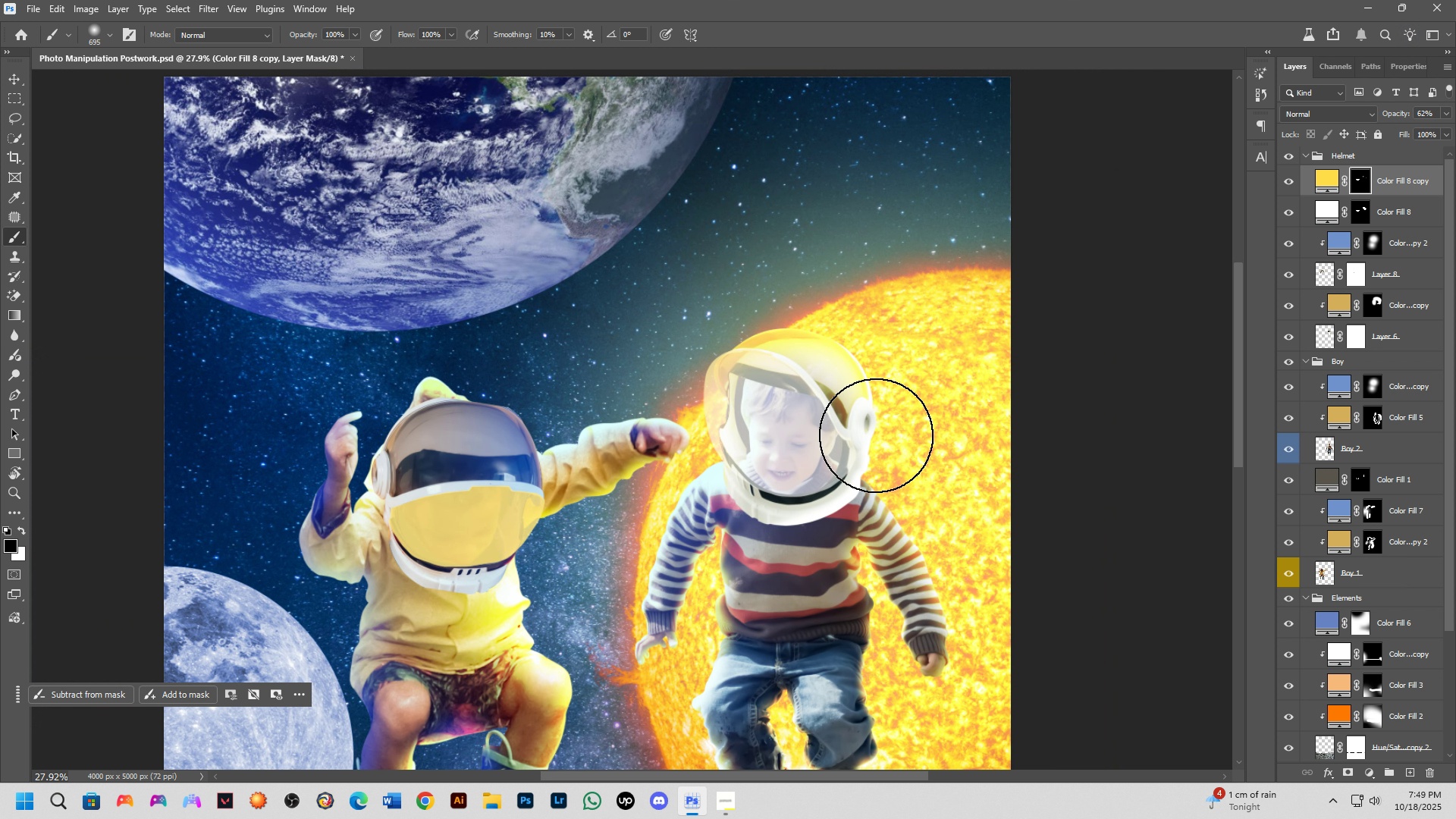 
hold_key(key=AltLeft, duration=0.47)
 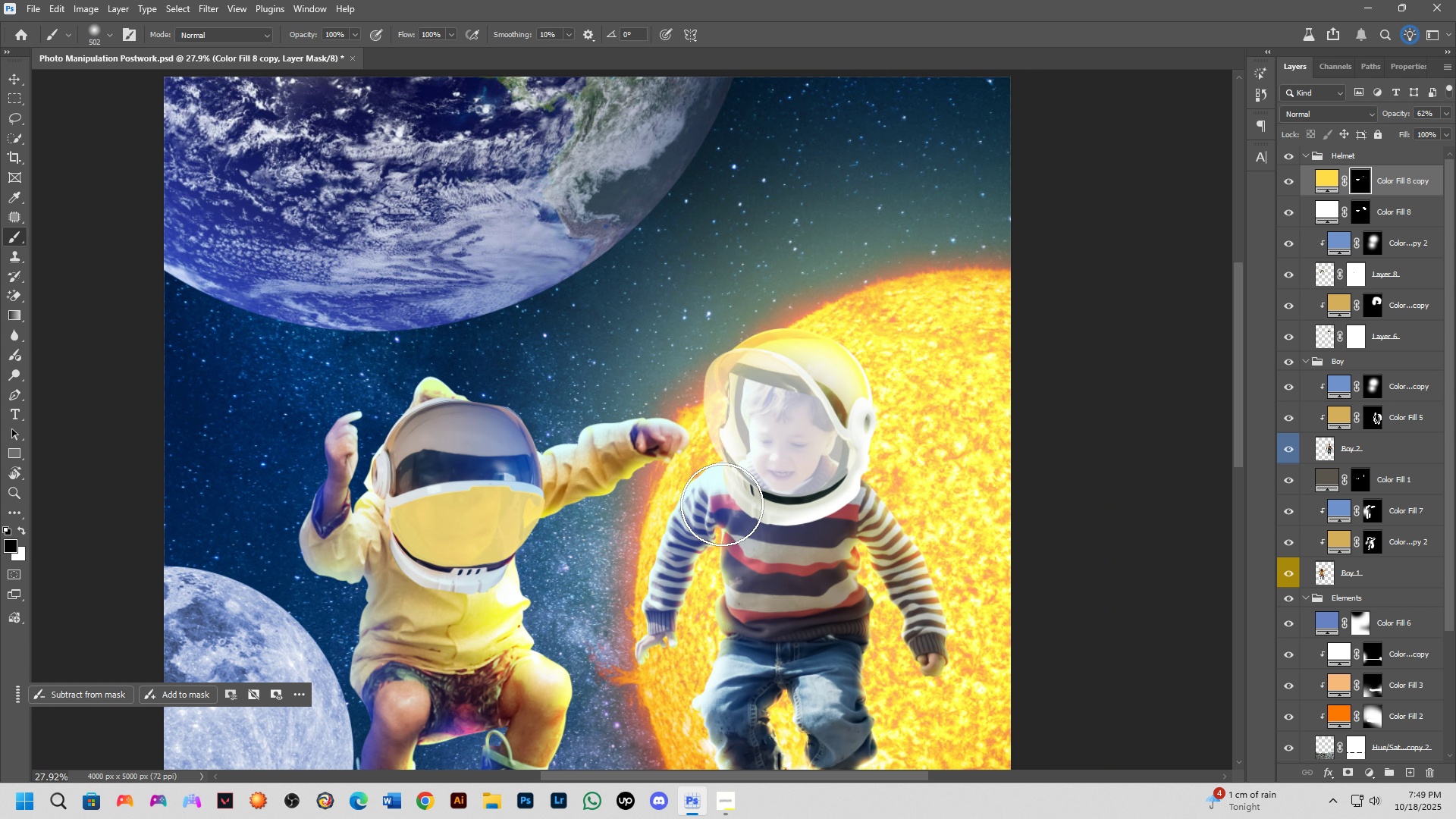 
key(X)
 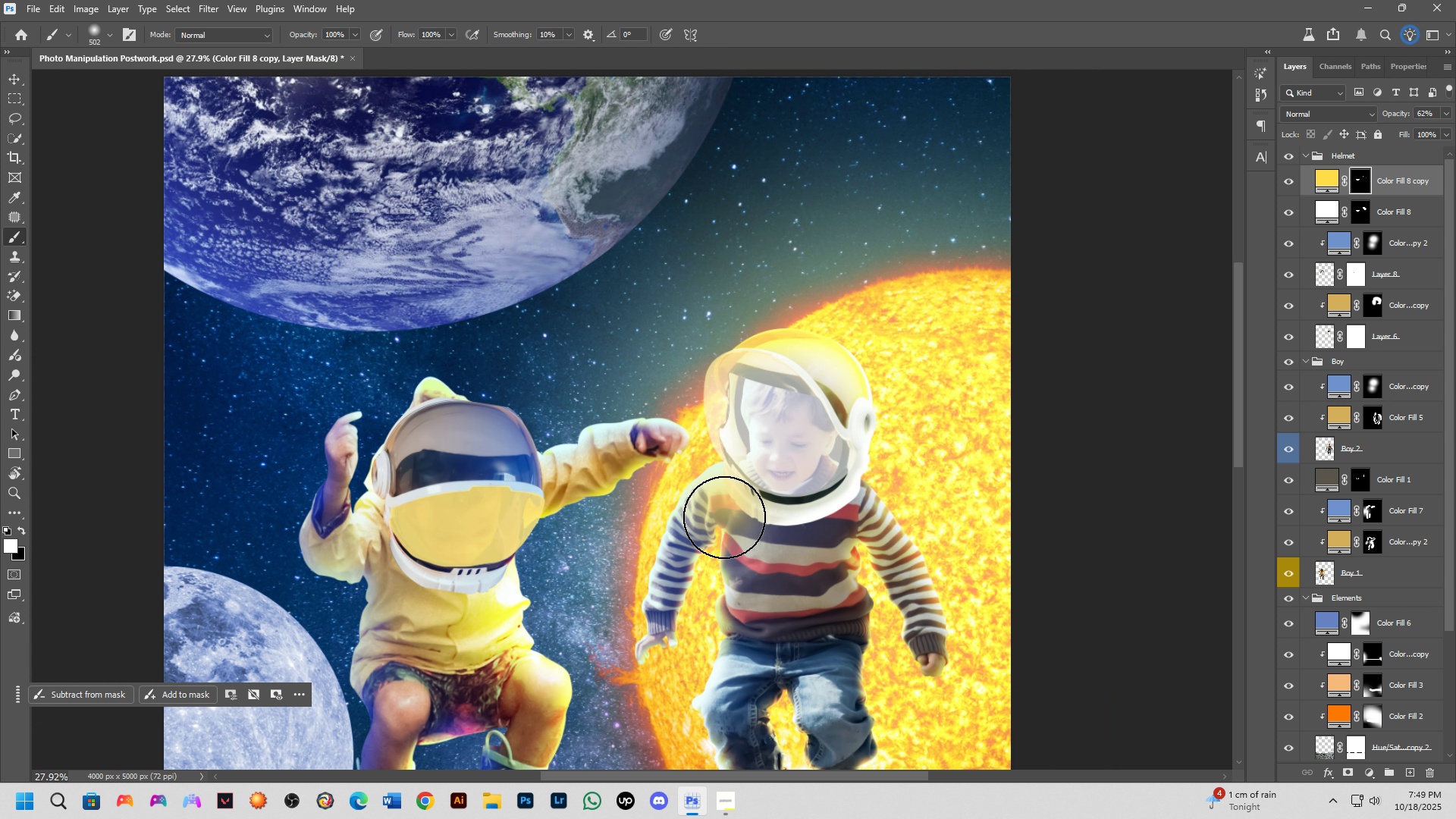 
left_click_drag(start_coordinate=[722, 504], to_coordinate=[817, 556])
 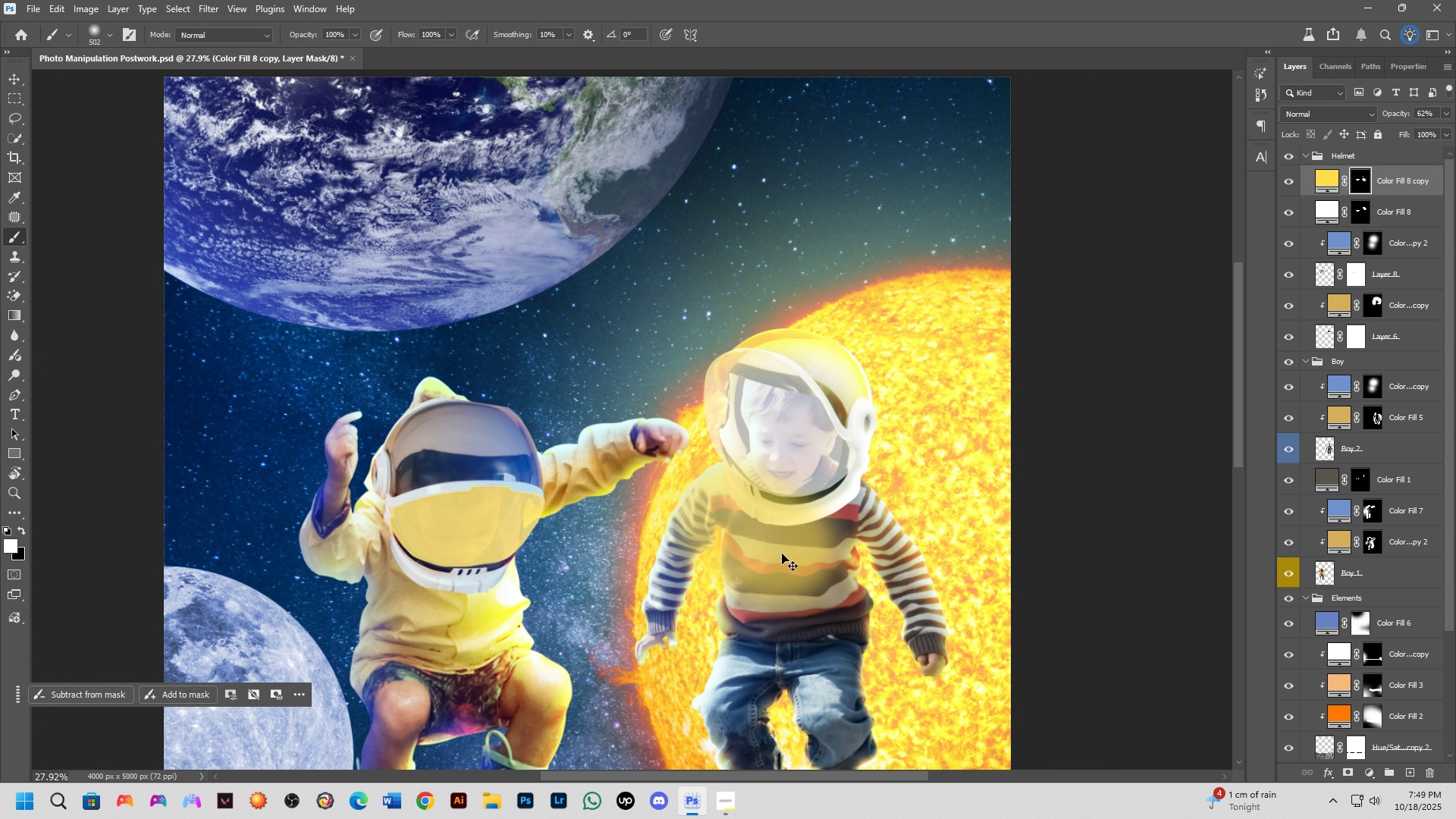 
key(Control+ControlLeft)
 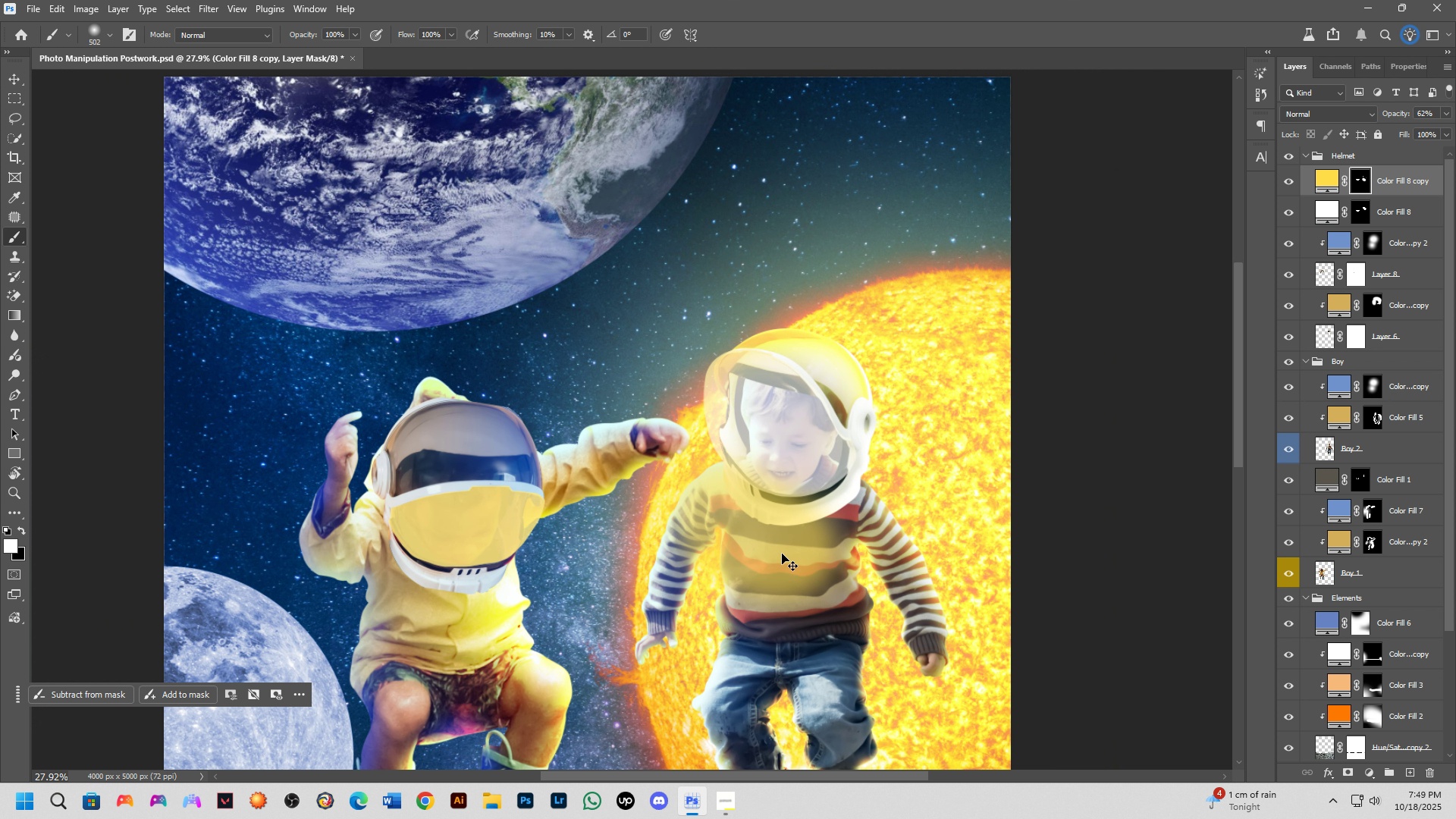 
key(Control+Z)
 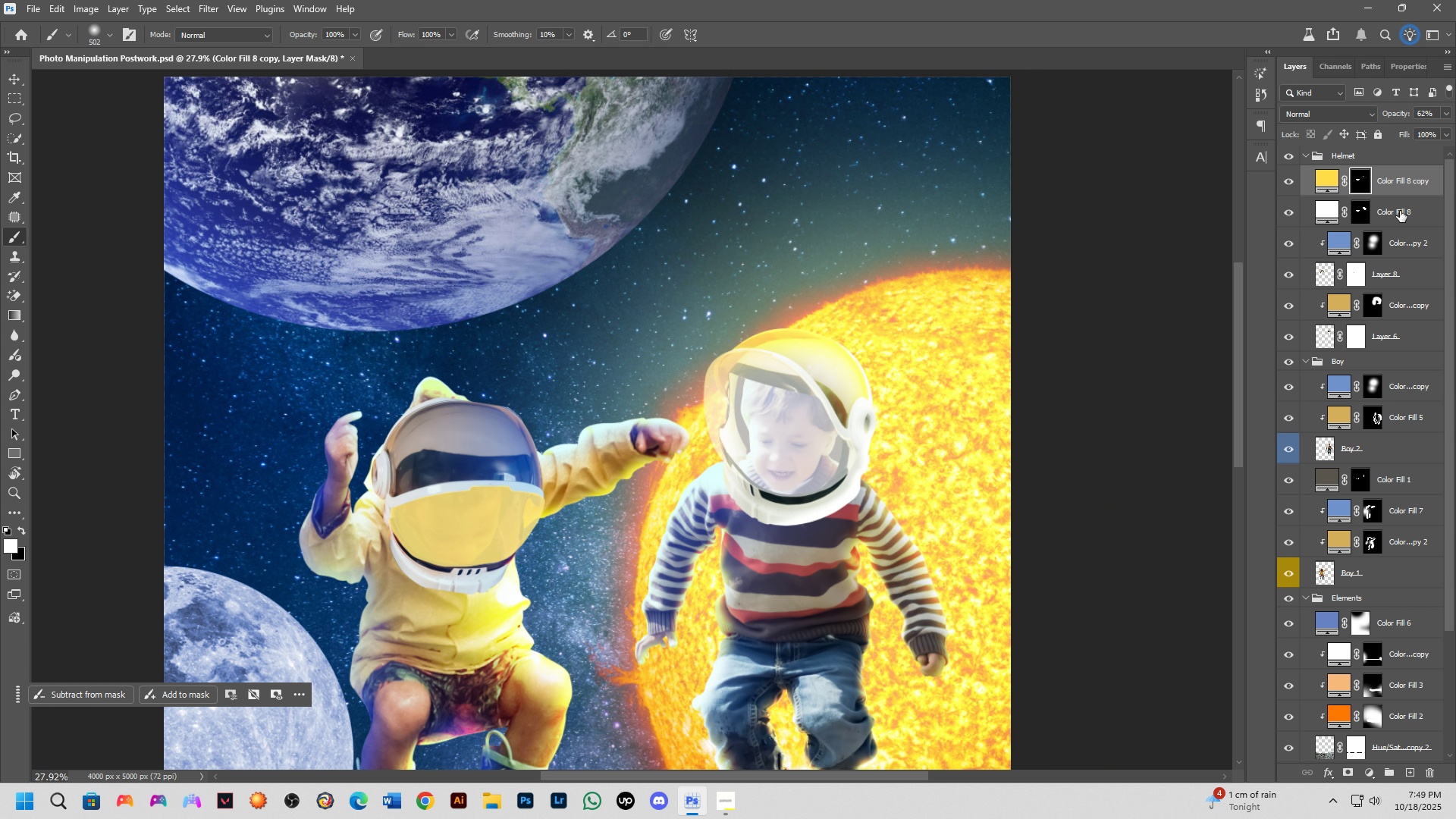 
hold_key(key=AltLeft, duration=0.61)
left_click([1401, 195])
 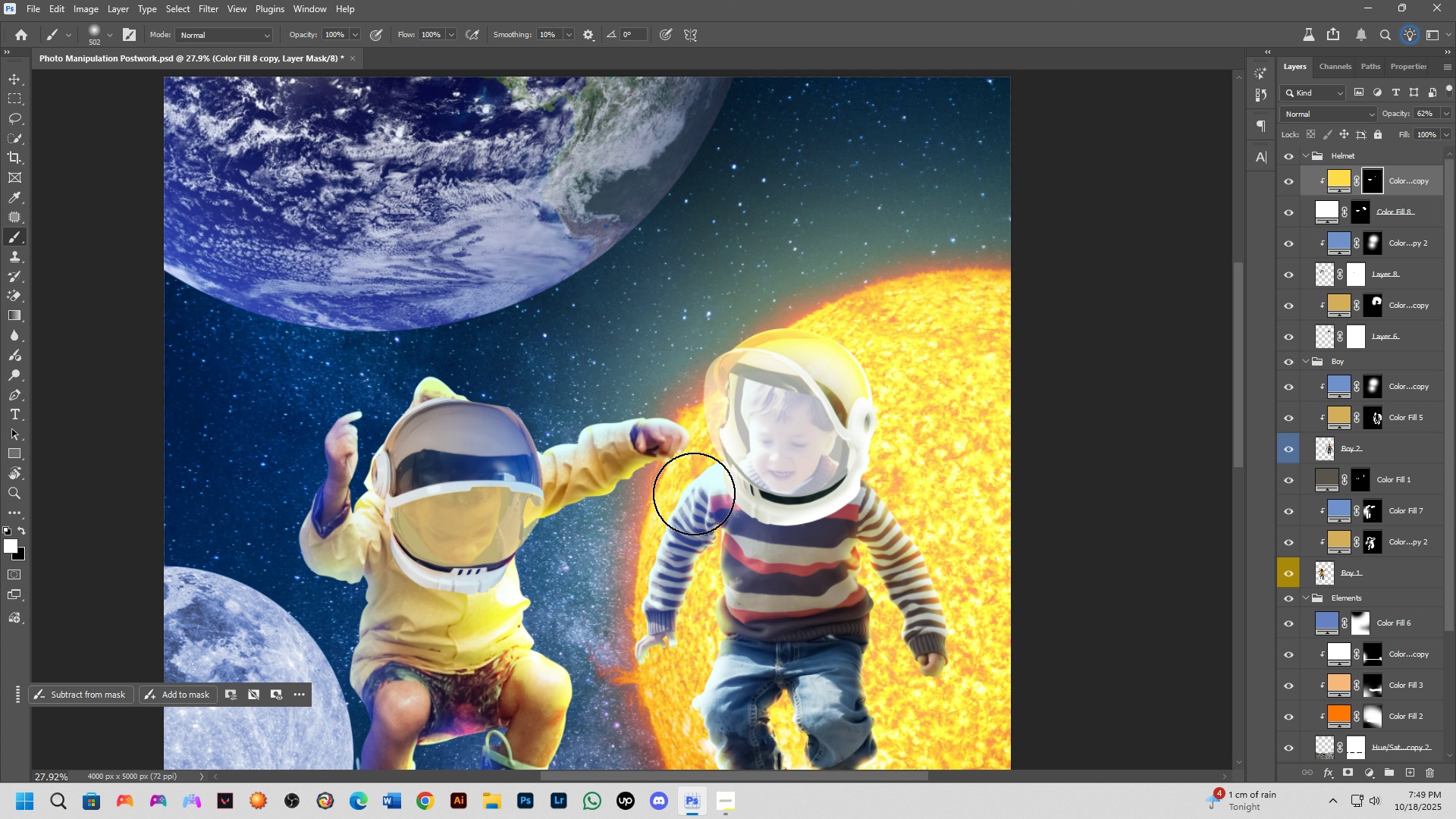 
left_click_drag(start_coordinate=[704, 487], to_coordinate=[771, 545])
 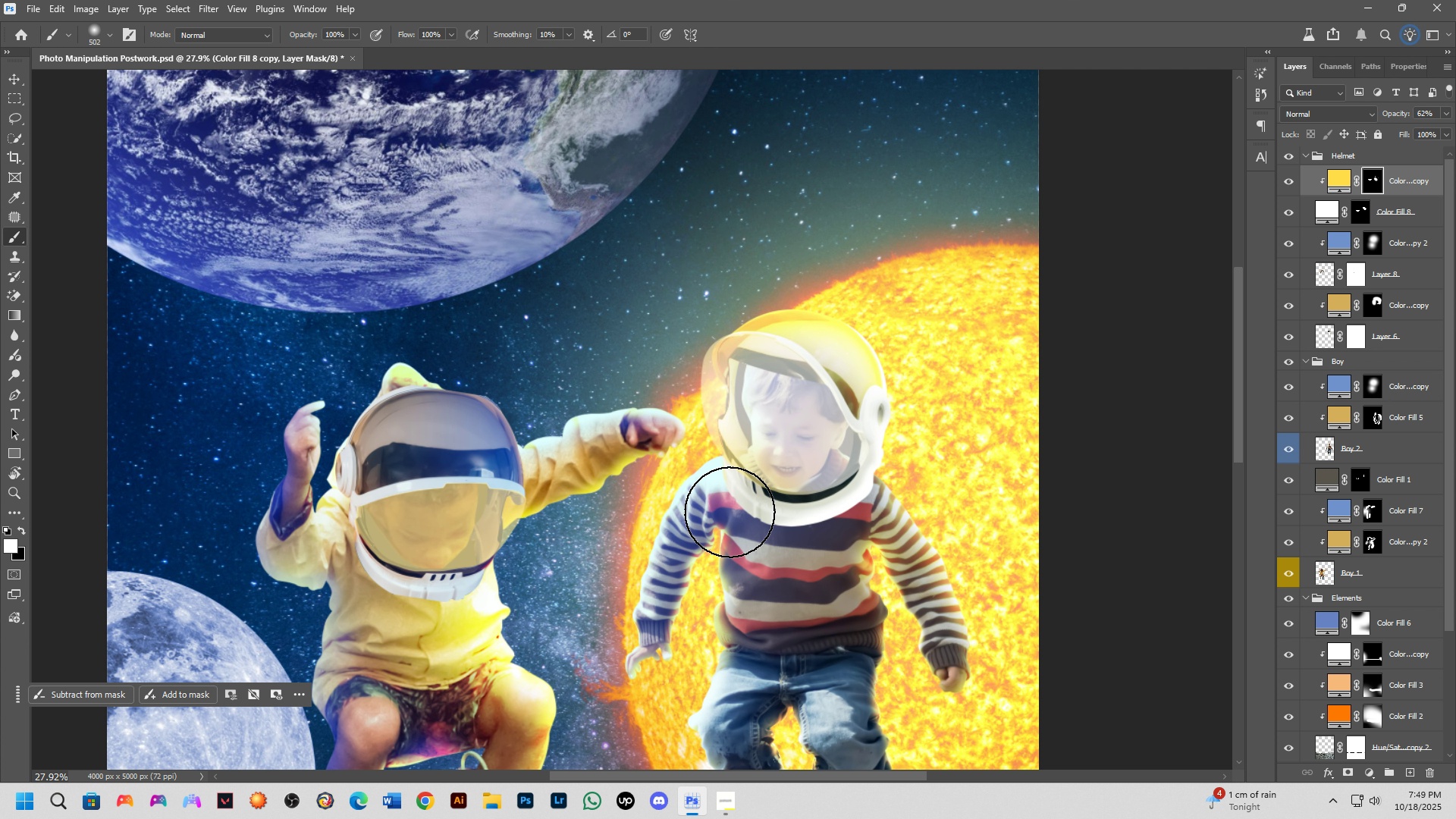 
scroll: coordinate [724, 499], scroll_direction: up, amount: 5.0
 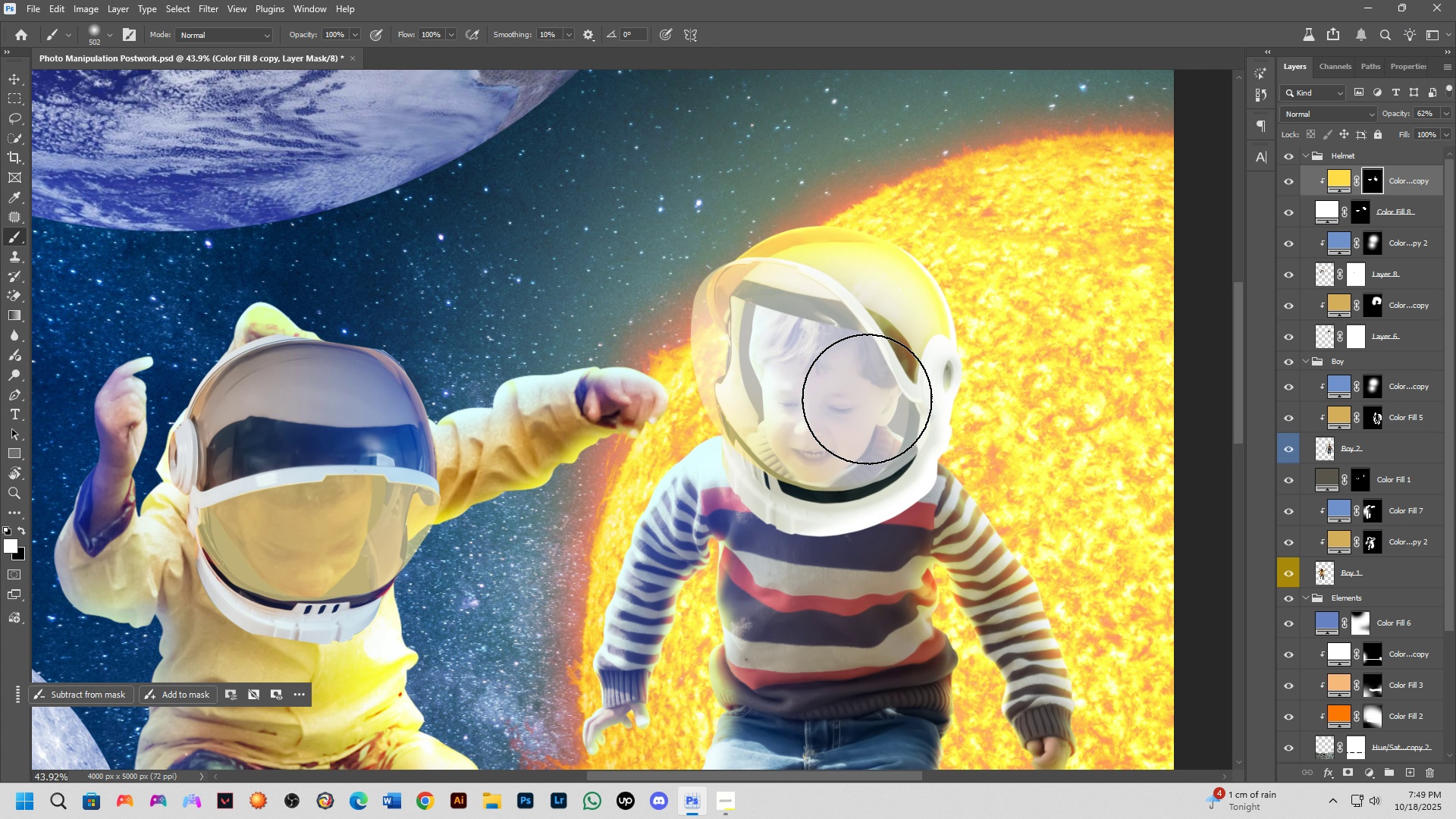 
key(Control+ControlLeft)
 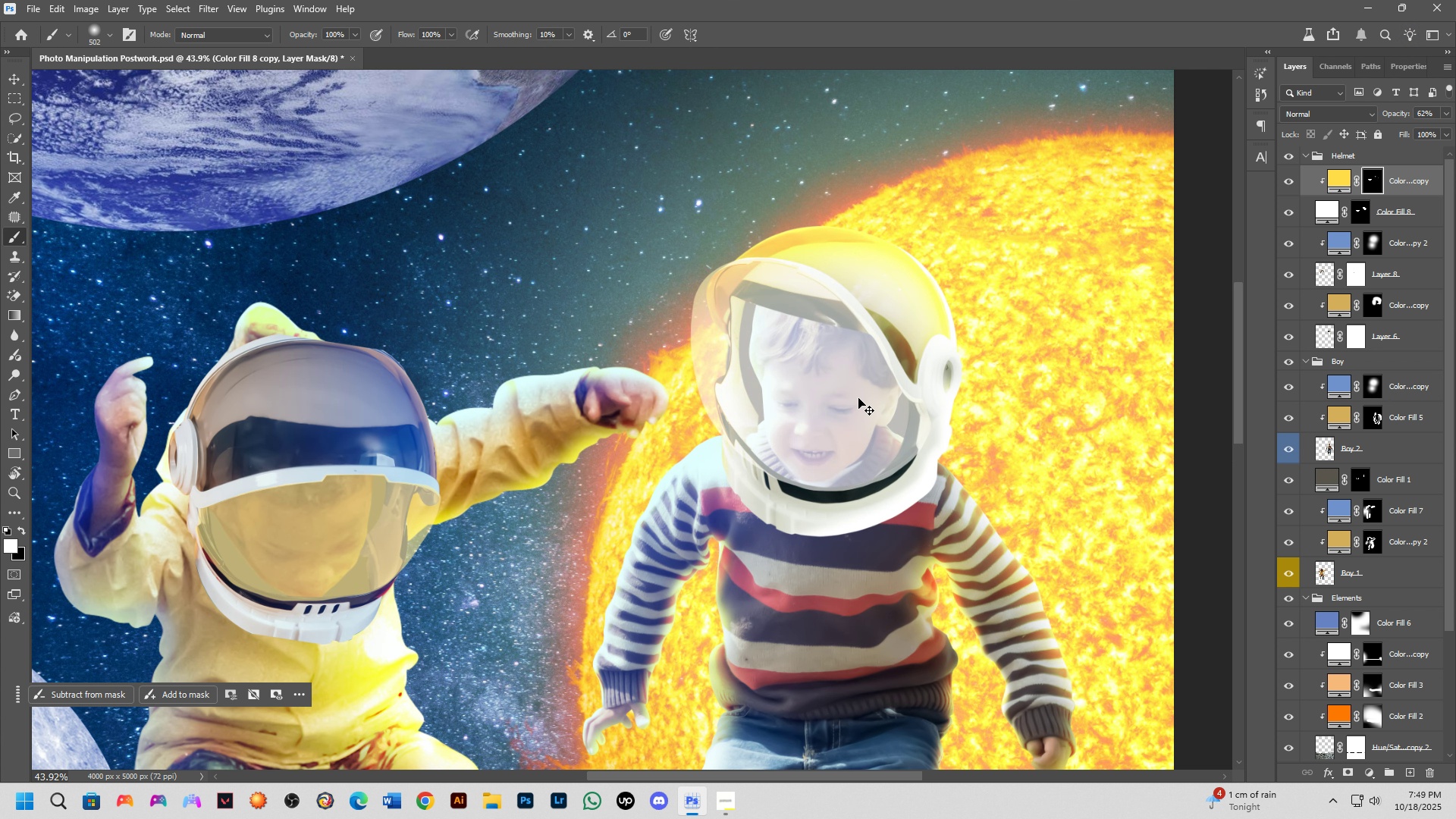 
key(Control+Z)
 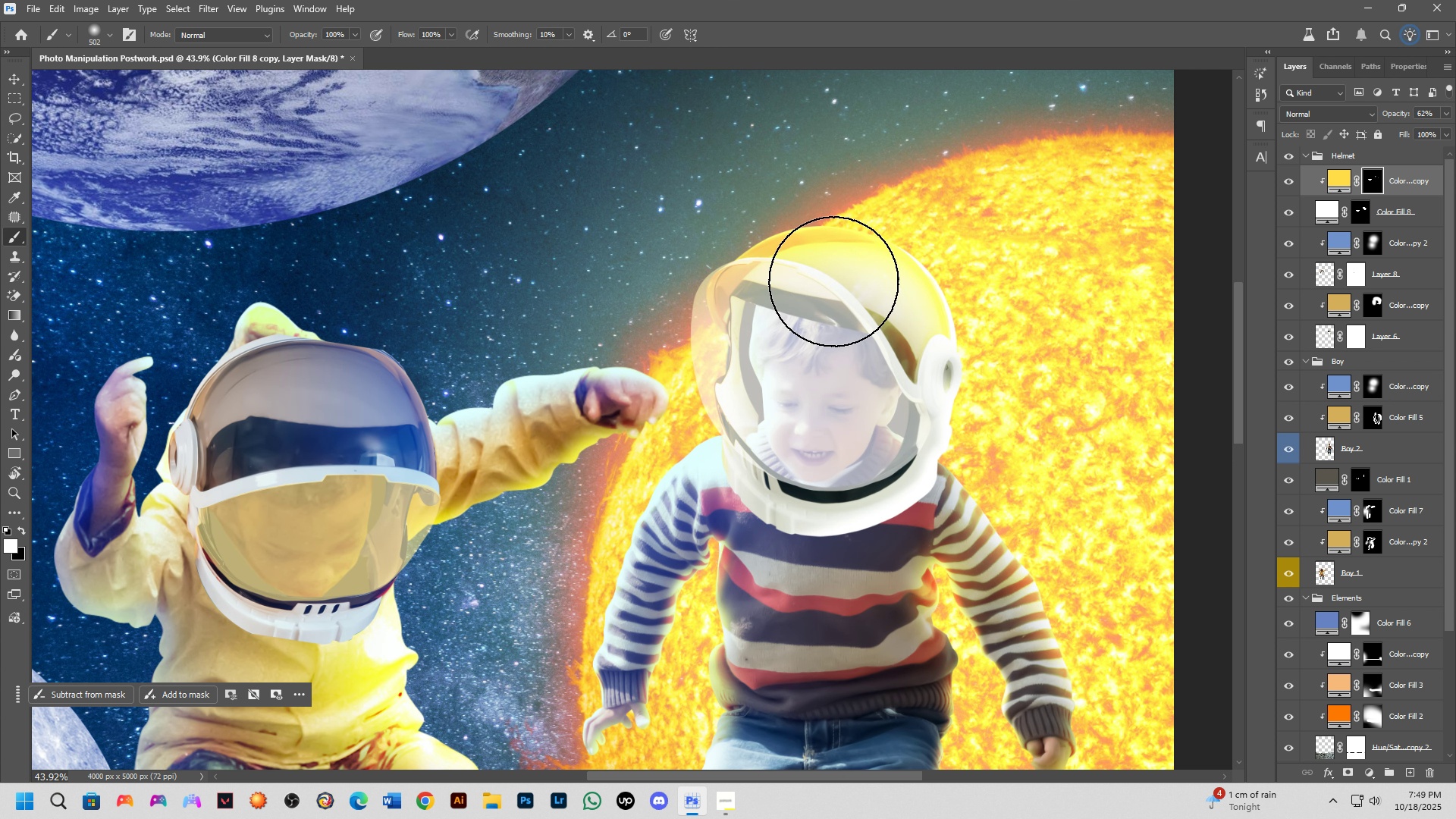 
key(Alt+AltLeft)
 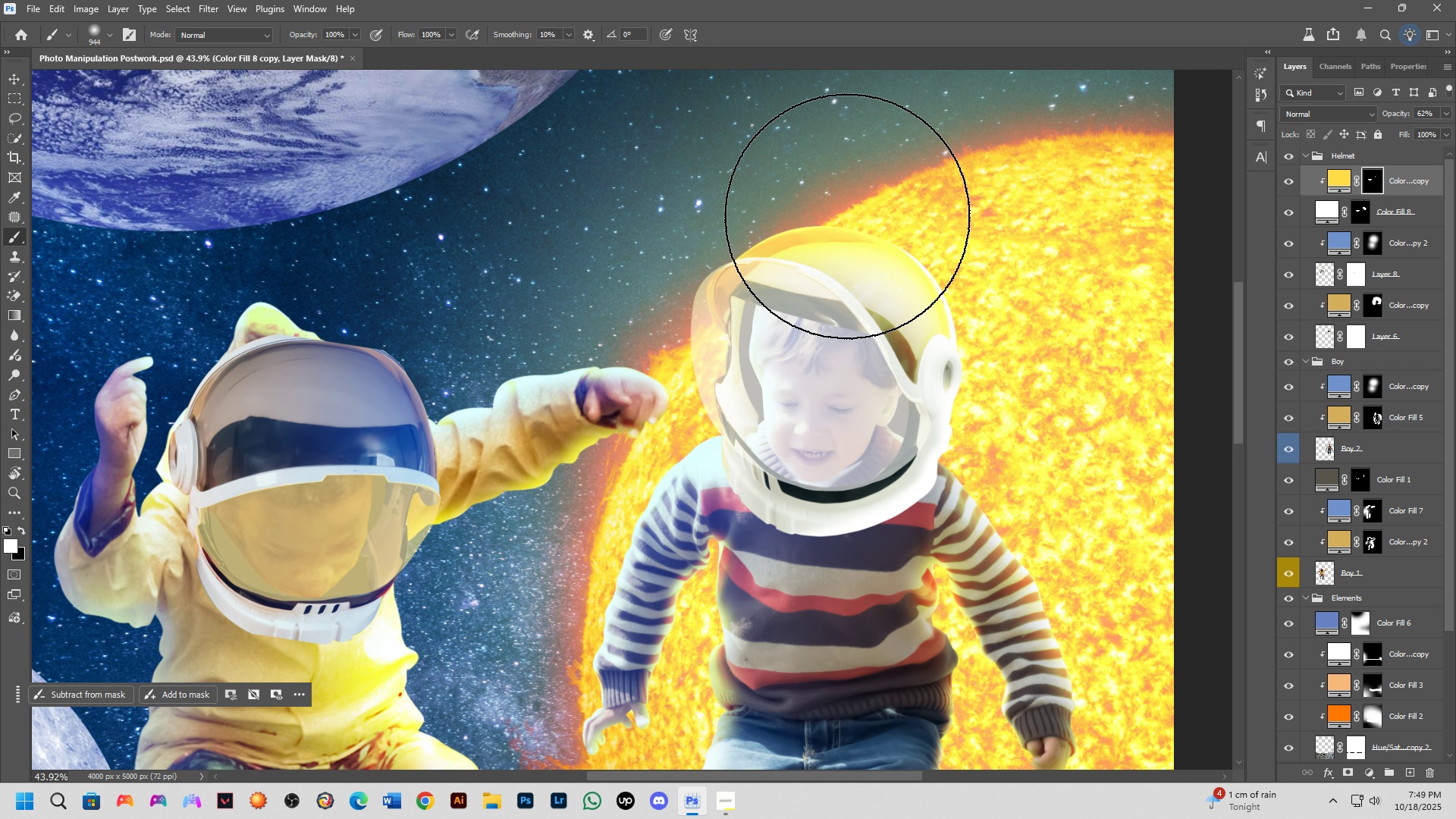 
left_click_drag(start_coordinate=[808, 208], to_coordinate=[625, 205])
 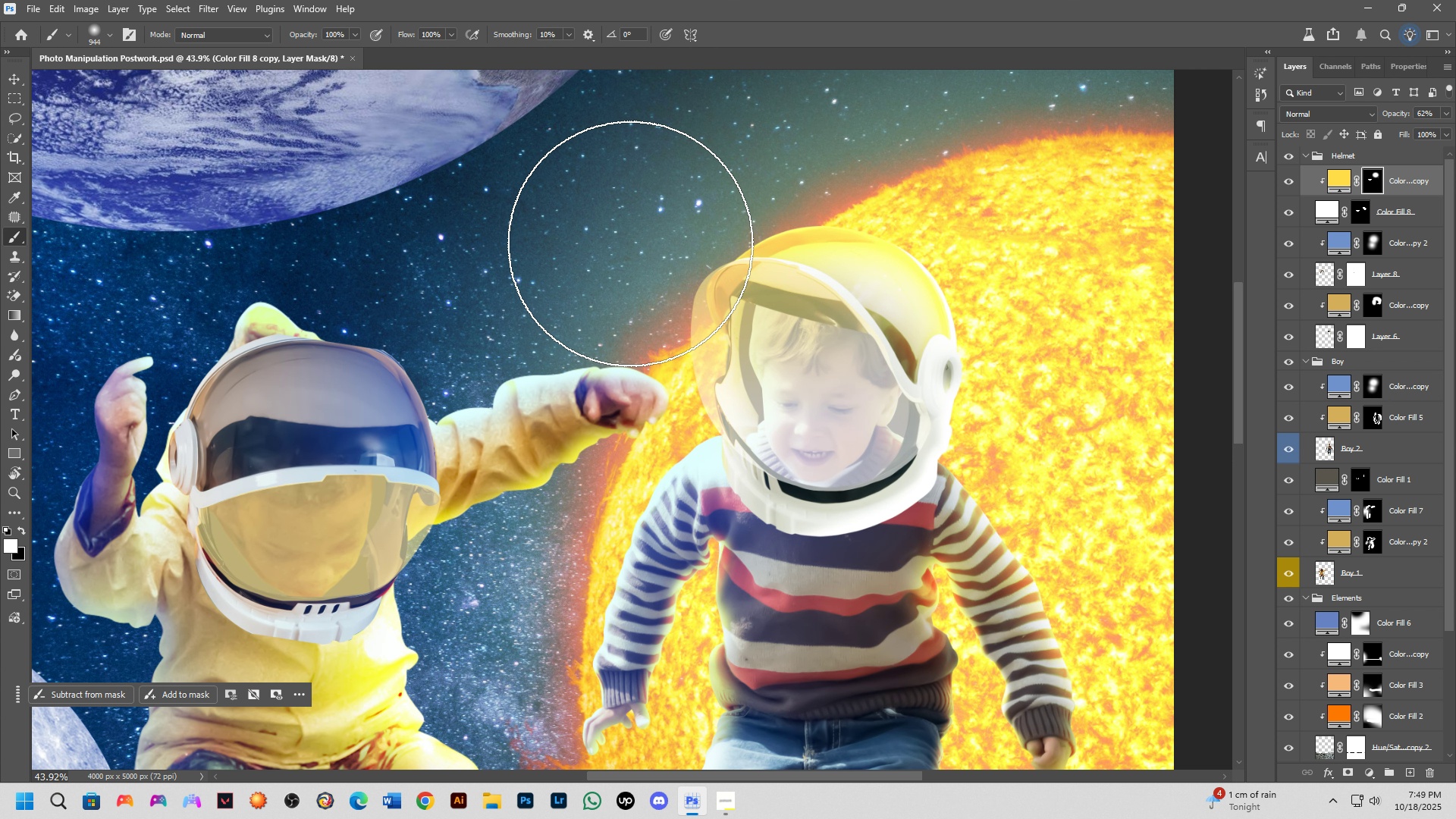 
key(Control+ControlLeft)
 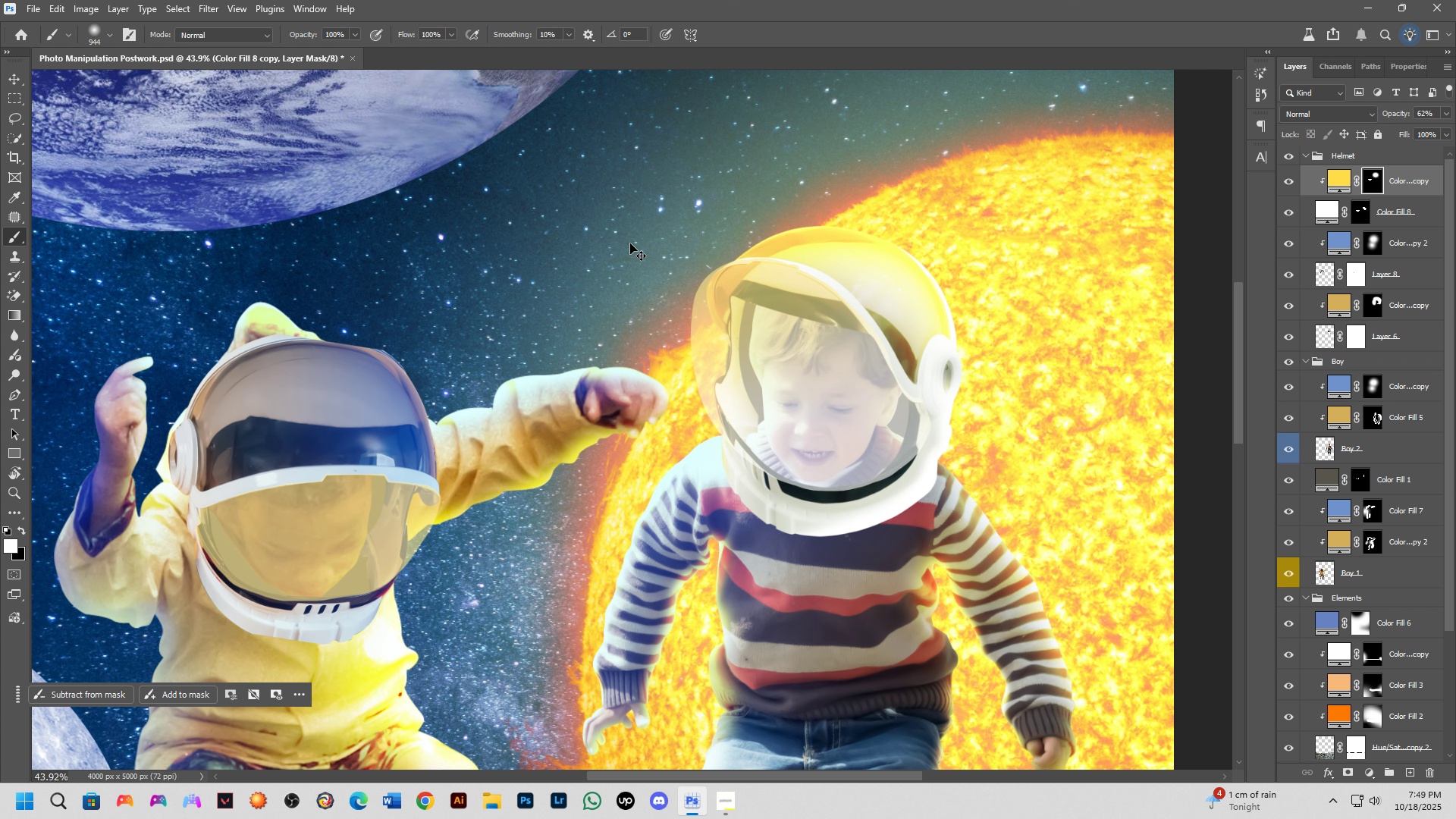 
key(Control+Z)
 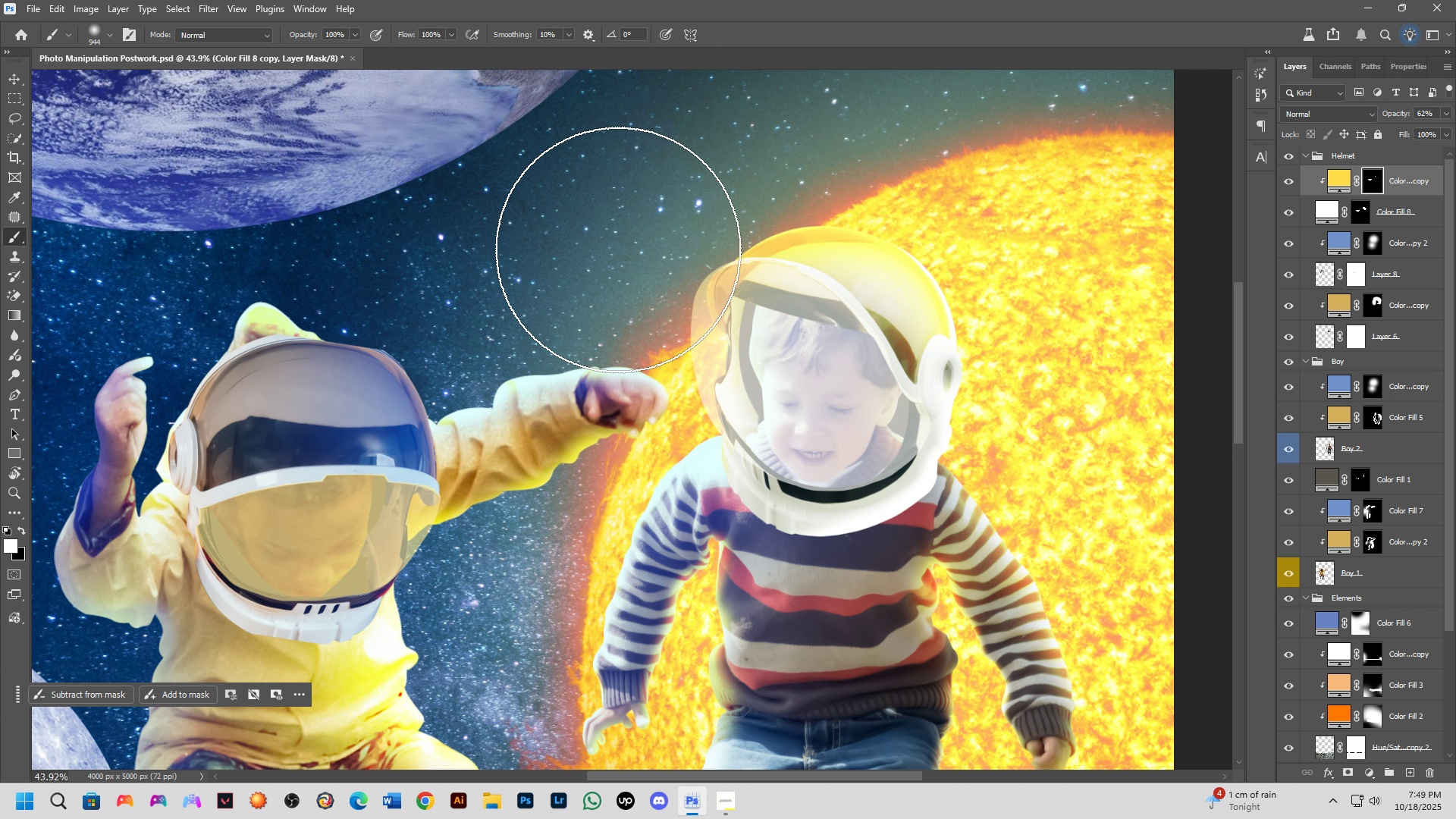 
left_click_drag(start_coordinate=[623, 237], to_coordinate=[598, 366])
 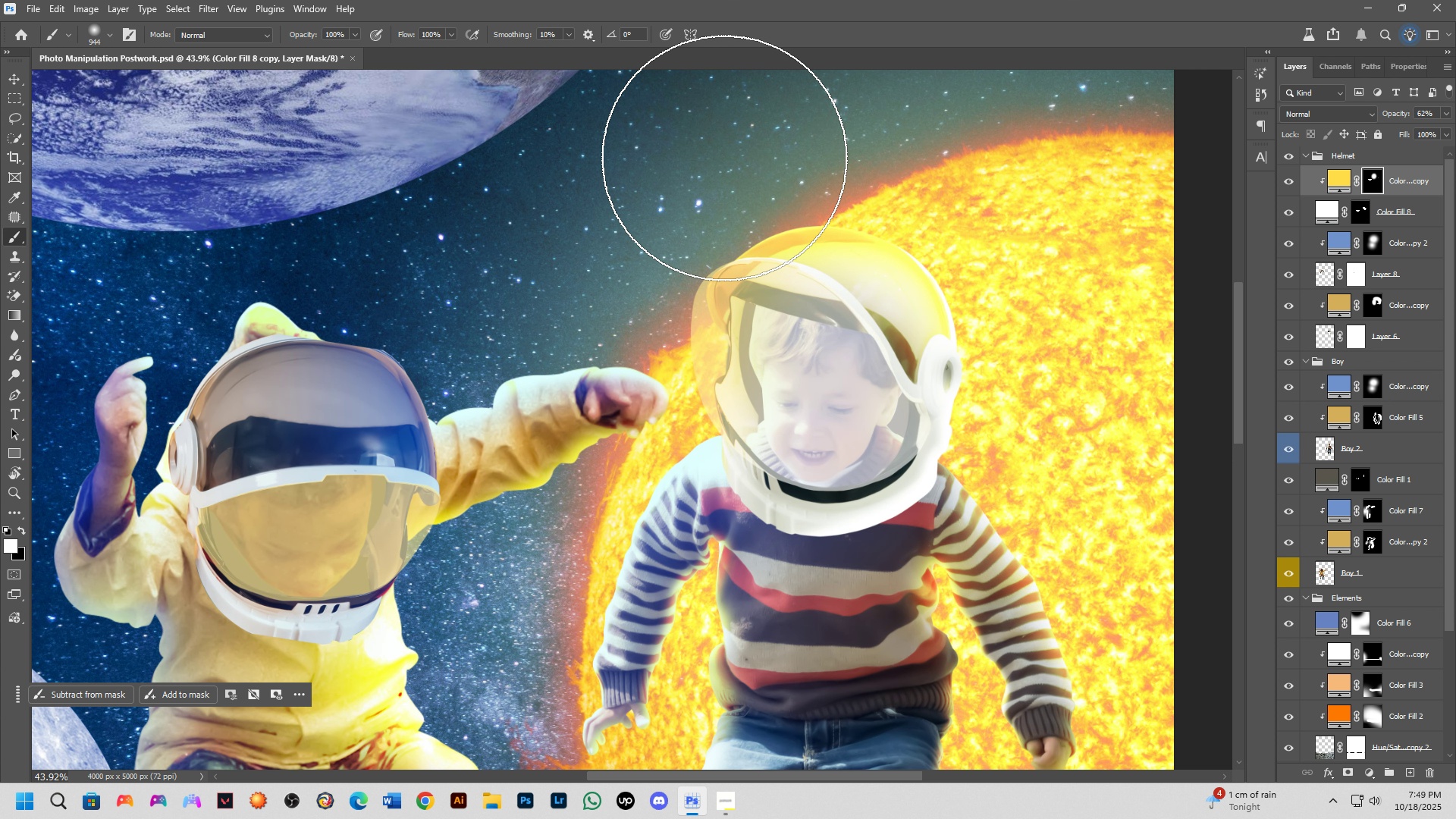 
left_click_drag(start_coordinate=[724, 158], to_coordinate=[964, 173])
 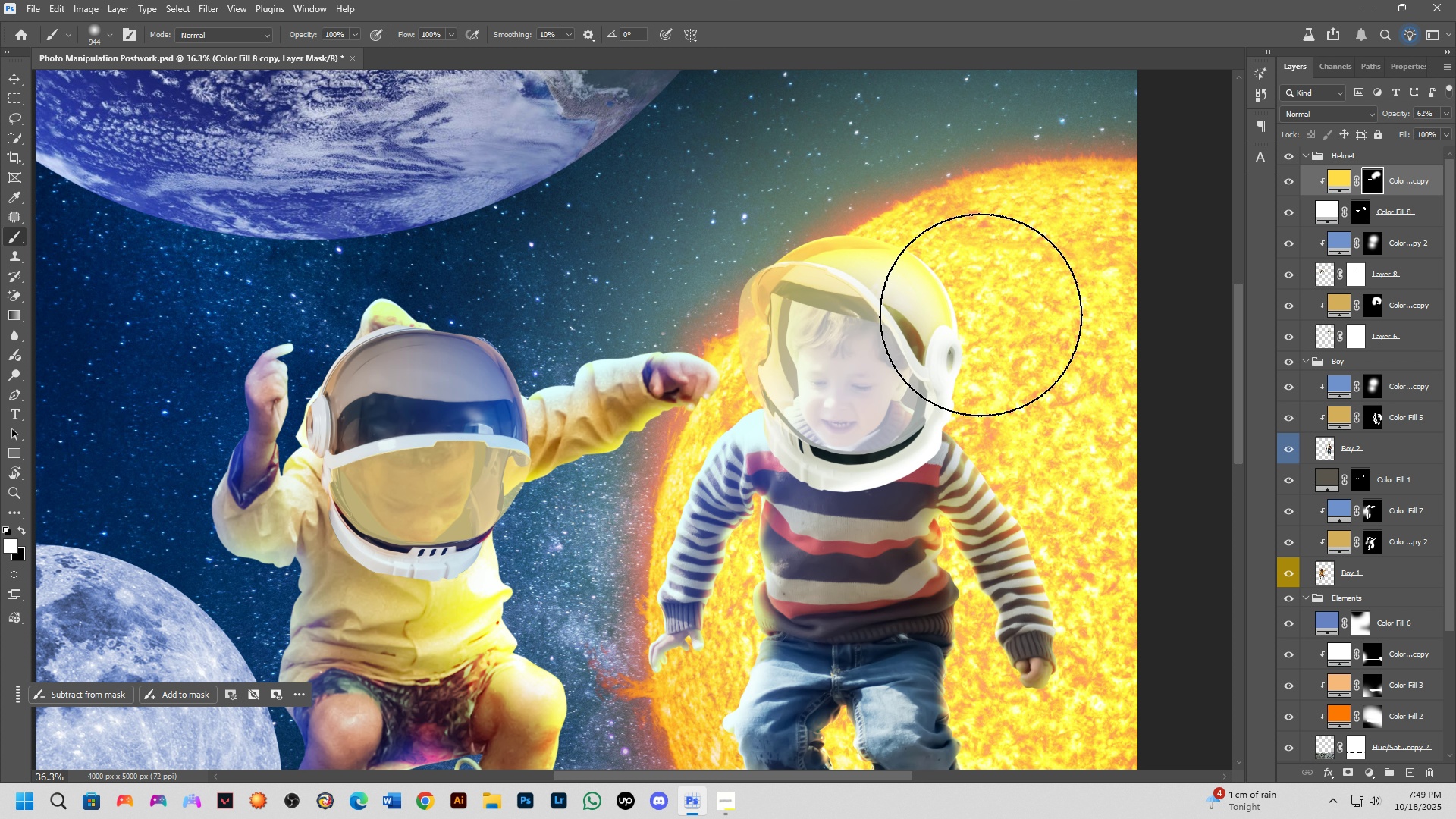 
scroll: coordinate [983, 319], scroll_direction: down, amount: 3.0
 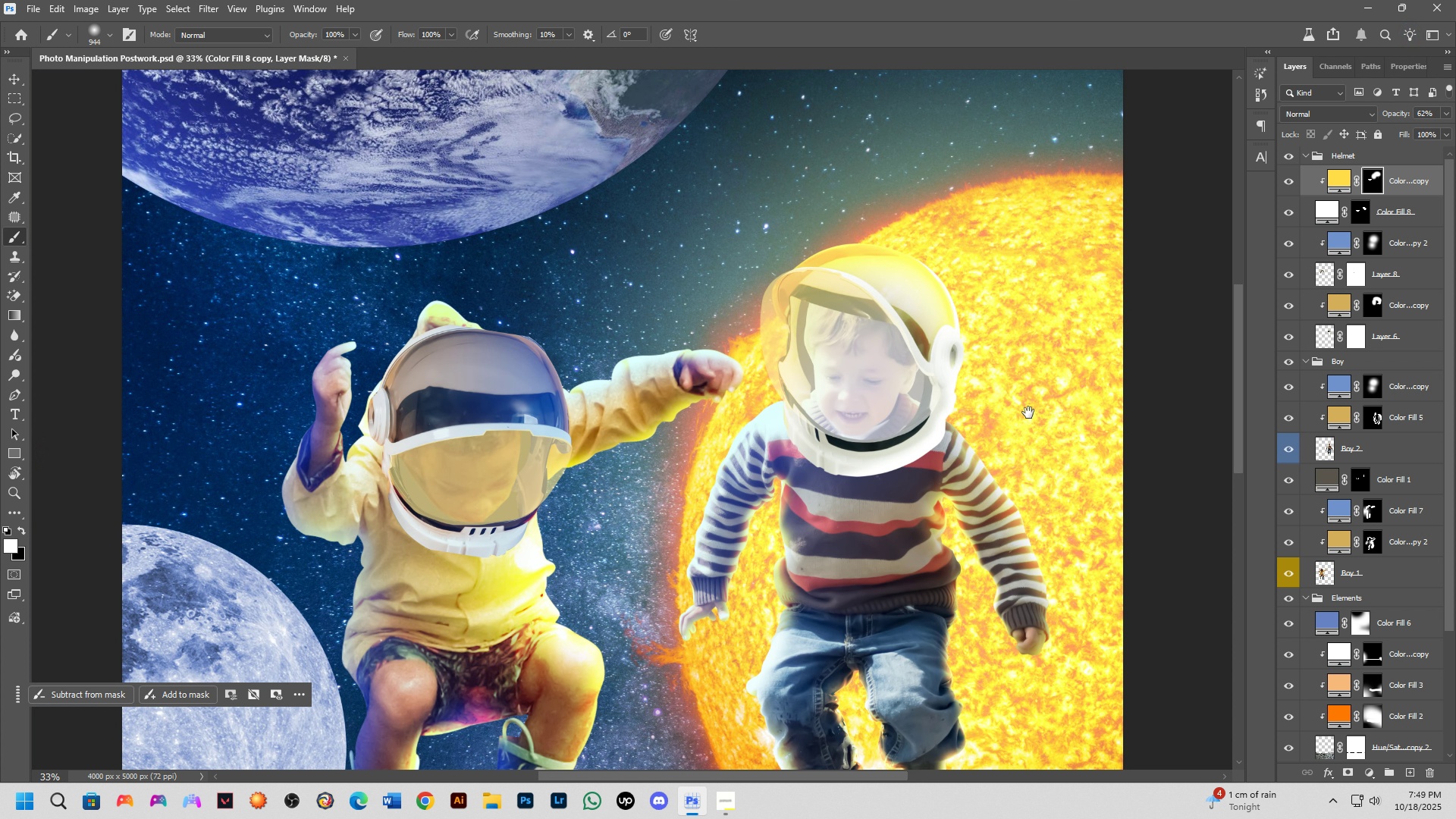 
hold_key(key=Space, duration=0.48)
 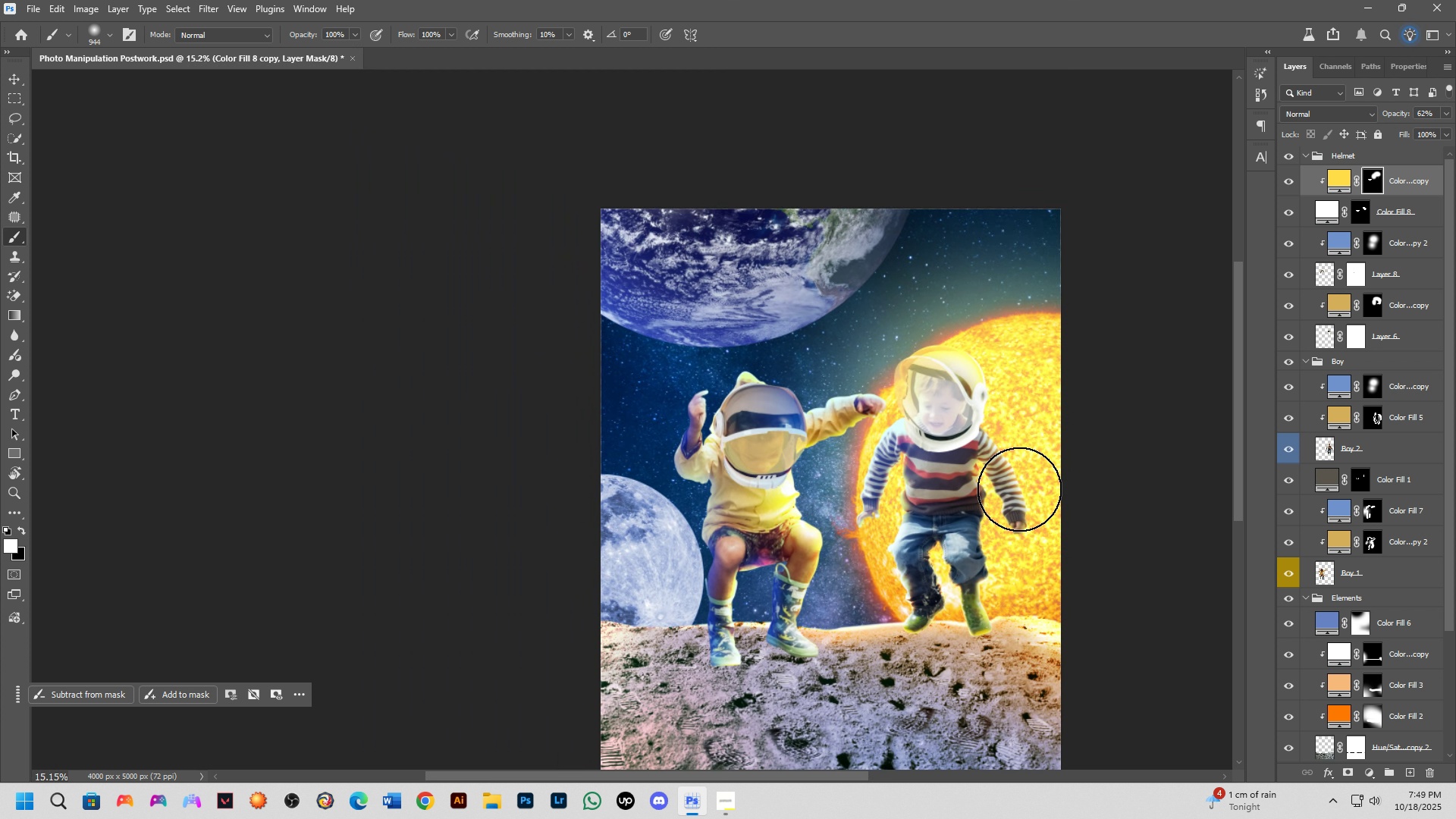 
left_click([1028, 417])
 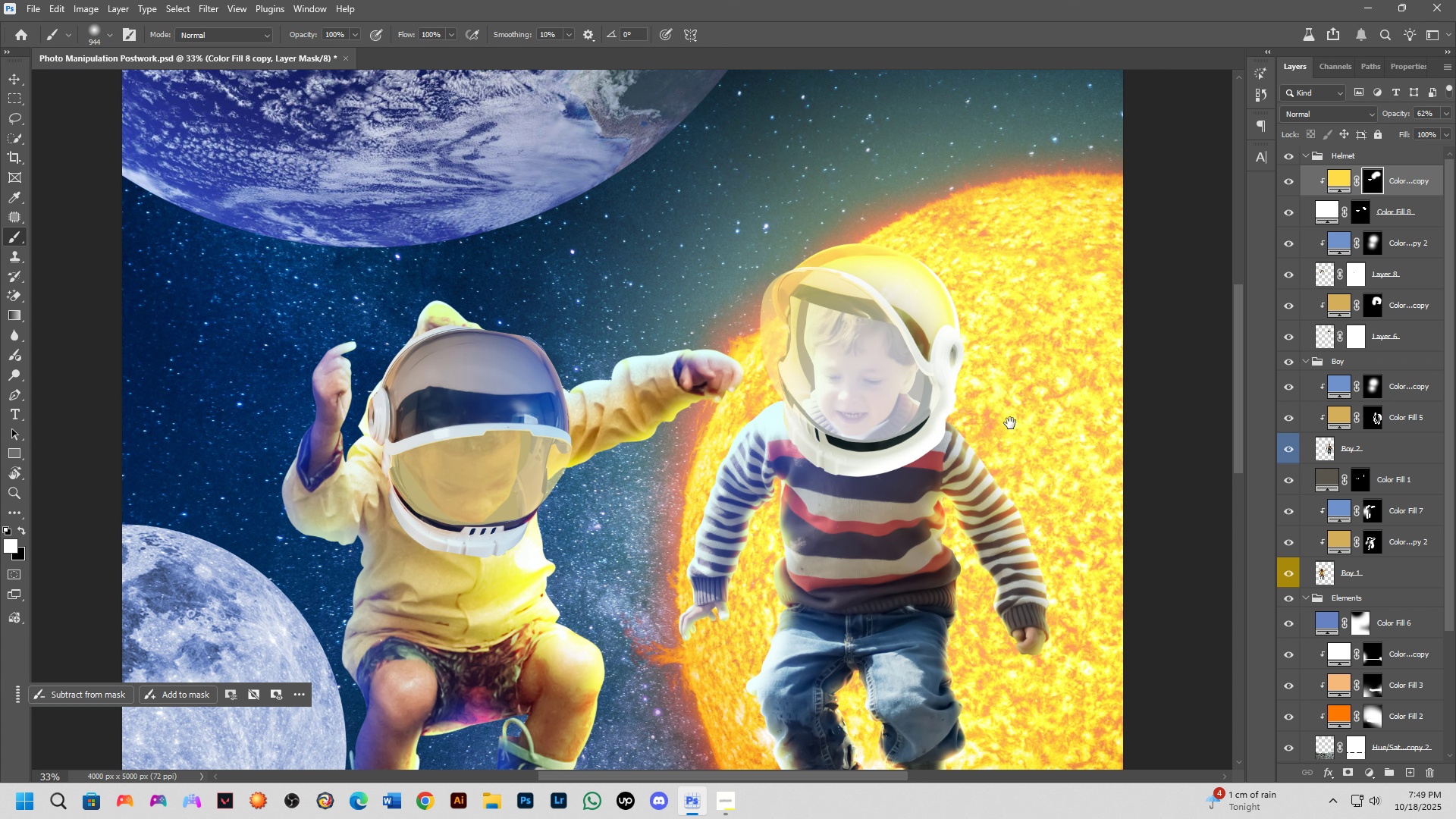 
key(Shift+ShiftLeft)
 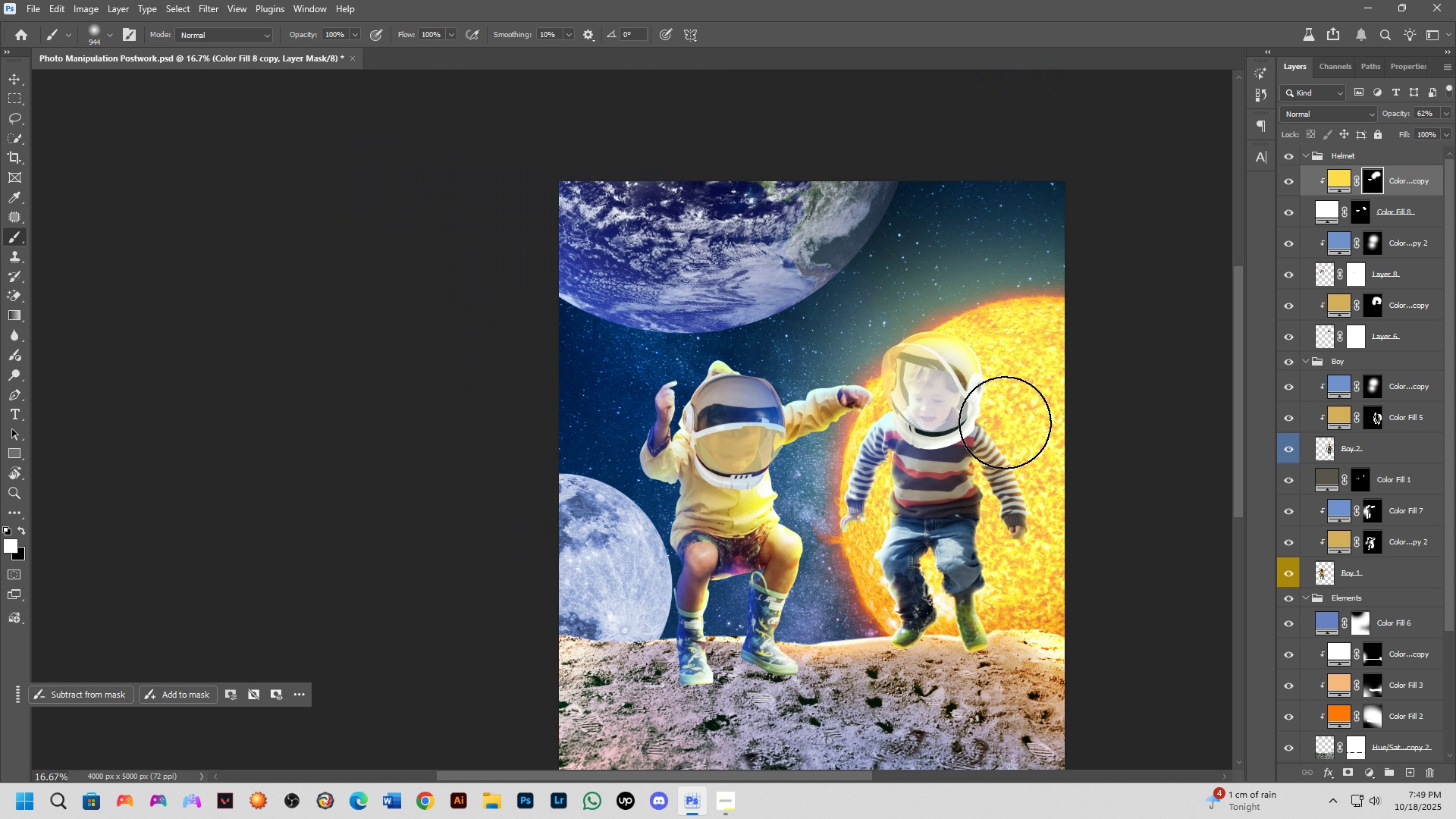 
scroll: coordinate [1019, 482], scroll_direction: down, amount: 3.0
 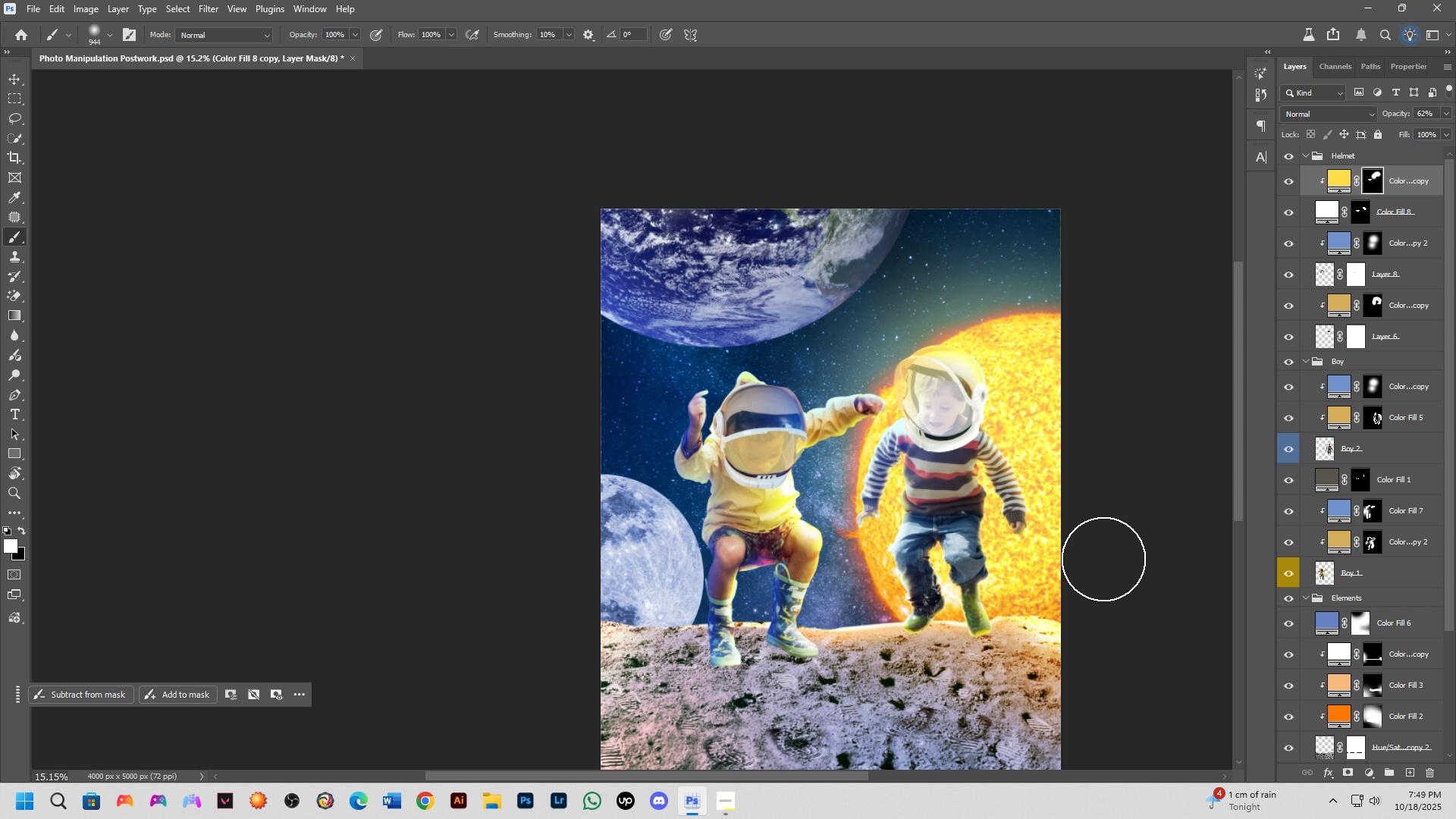 
wait(7.56)
 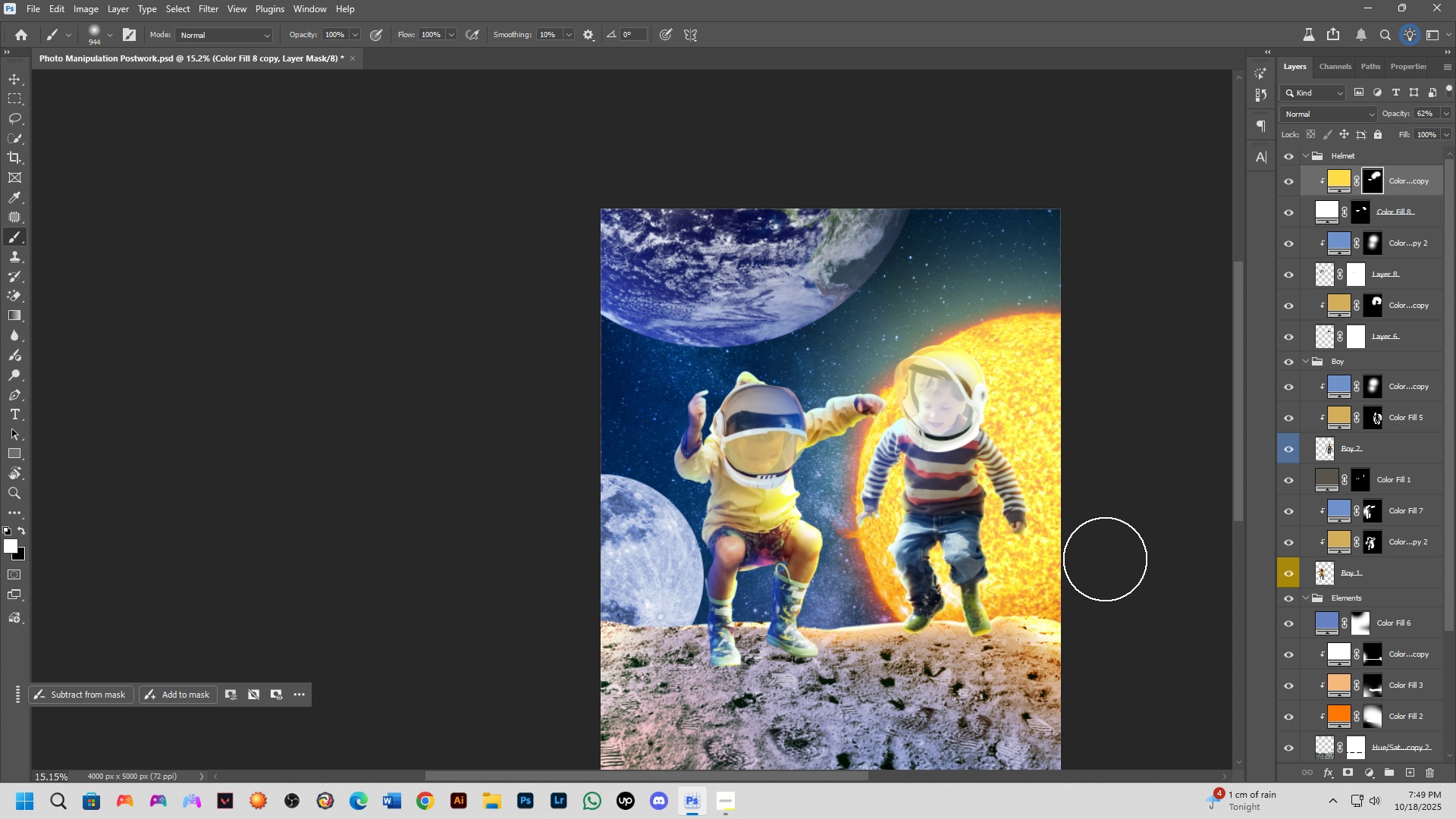 
scroll: coordinate [1349, 404], scroll_direction: up, amount: 1.0
 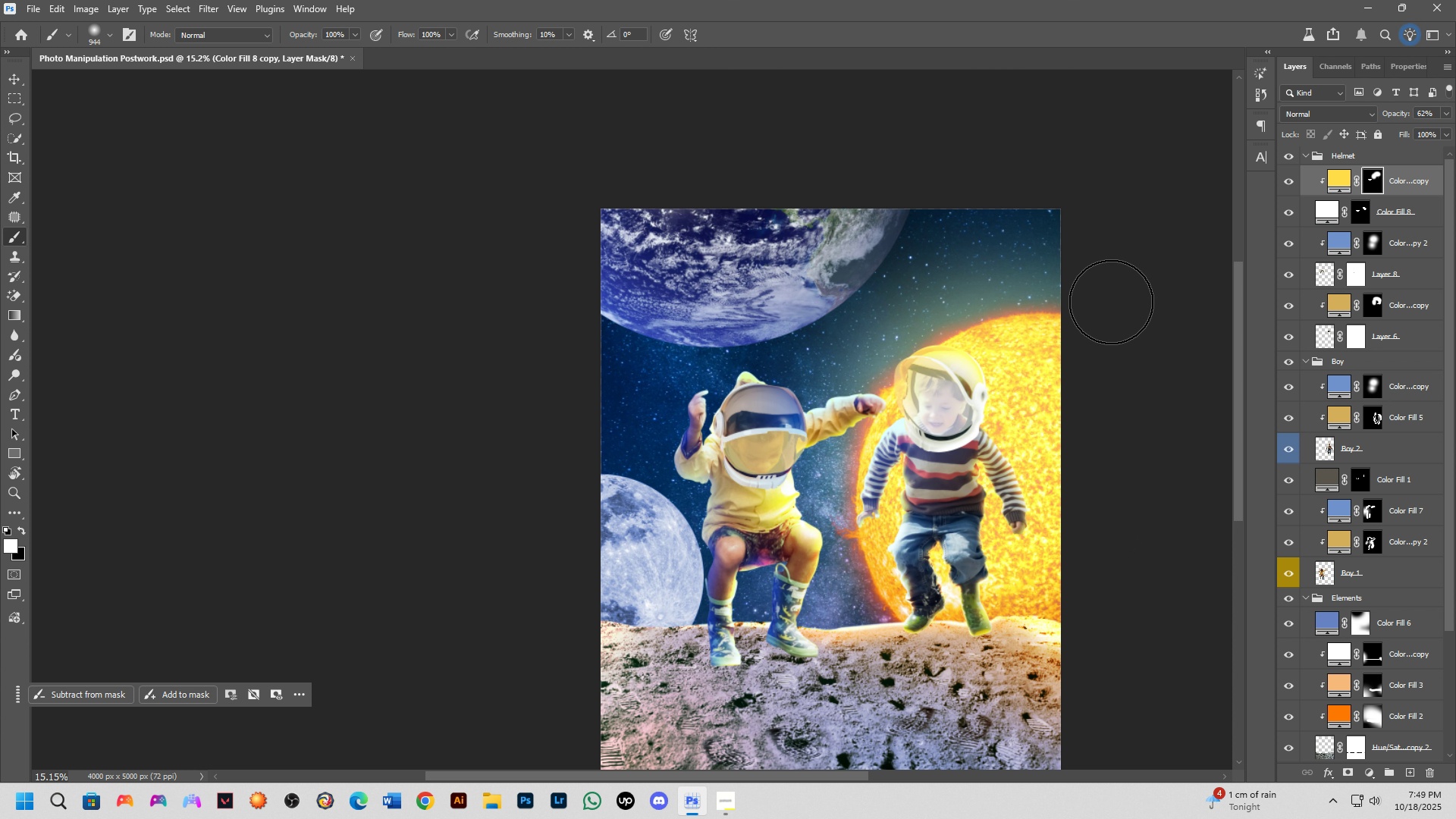 
hold_key(key=ShiftLeft, duration=0.37)
scroll: coordinate [969, 420], scroll_direction: up, amount: 6.0
 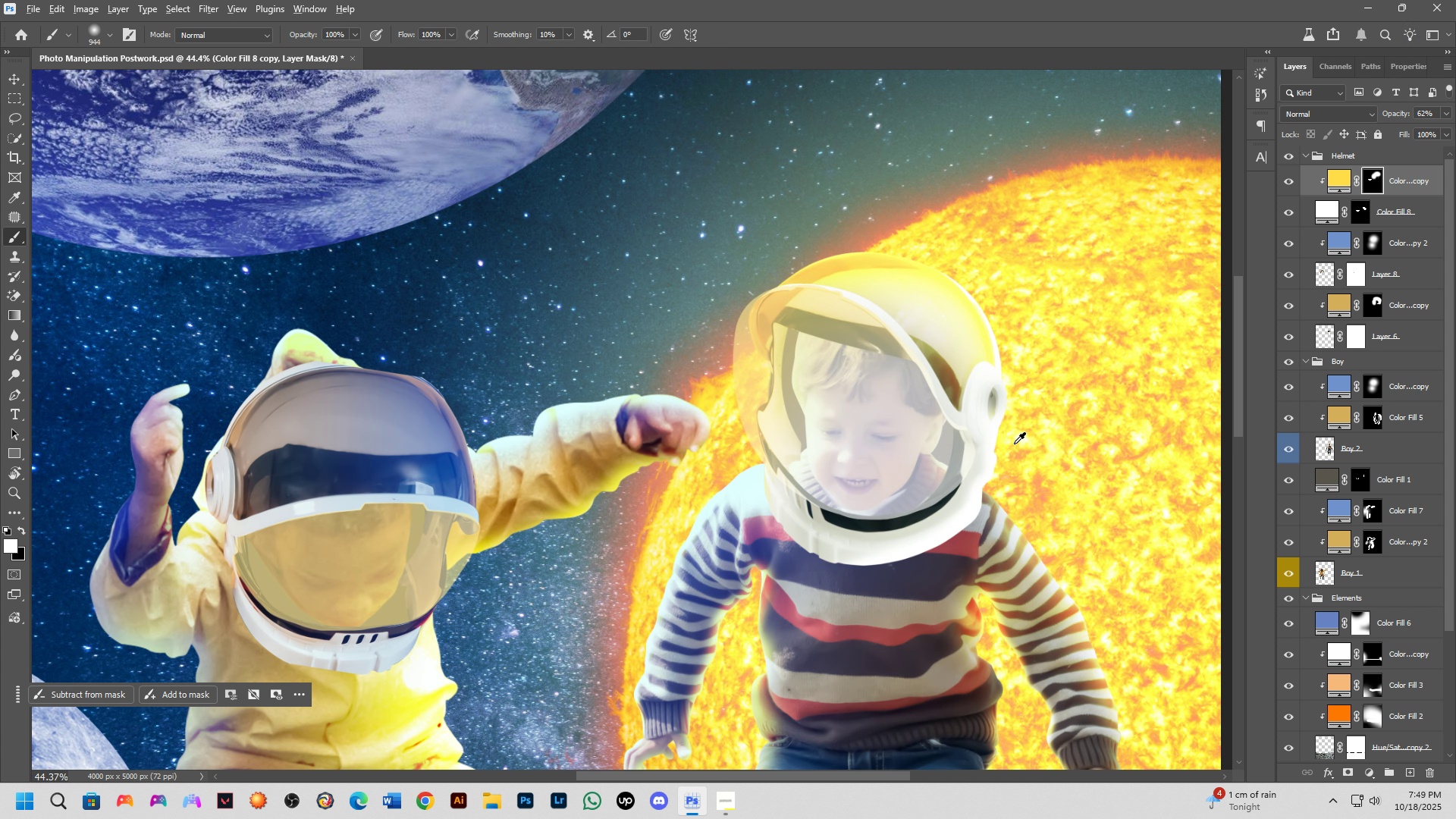 
hold_key(key=AltLeft, duration=0.38)
 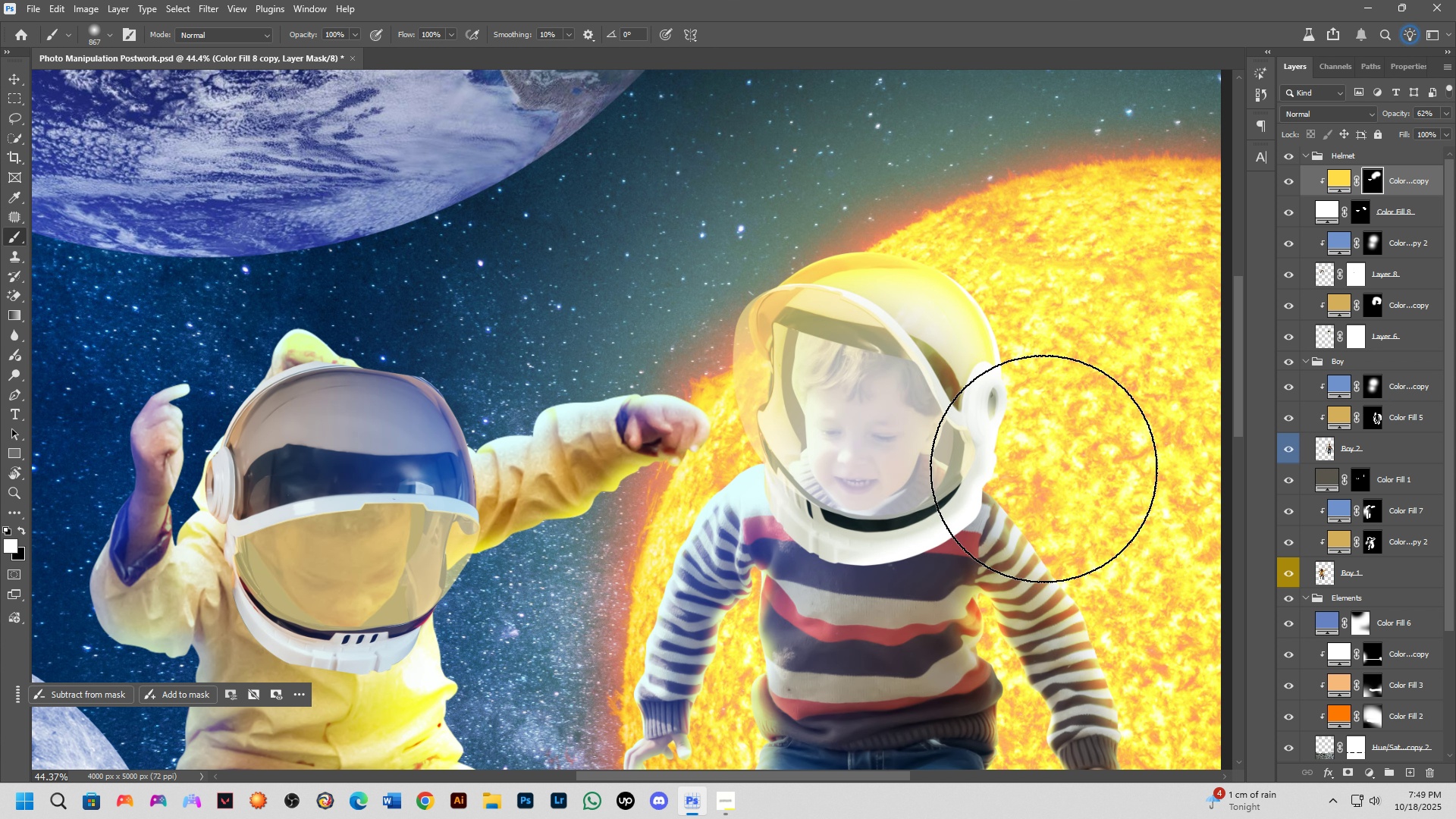 
left_click_drag(start_coordinate=[1043, 469], to_coordinate=[1046, 475])
 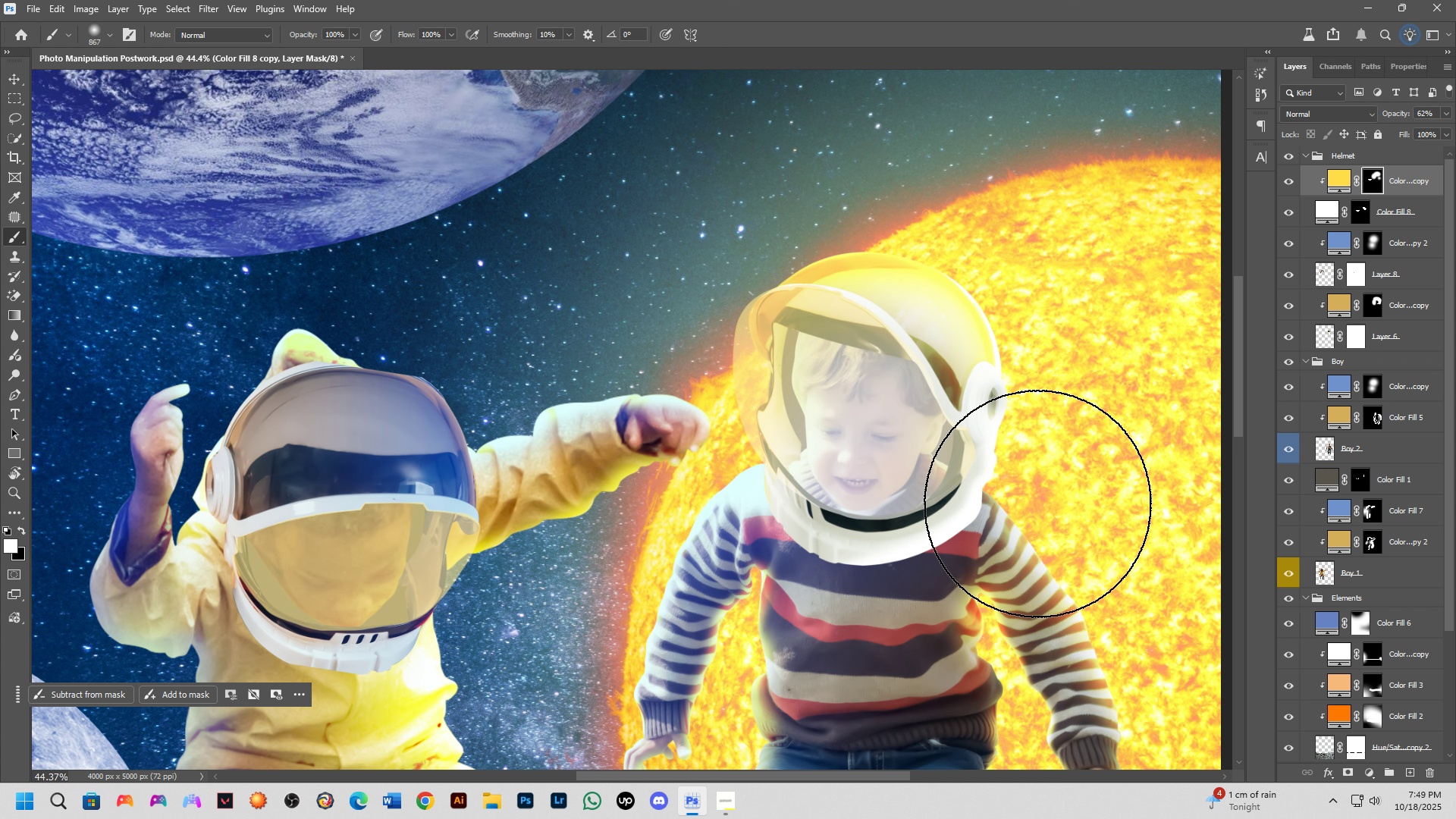 
left_click_drag(start_coordinate=[1031, 550], to_coordinate=[1031, 555])
 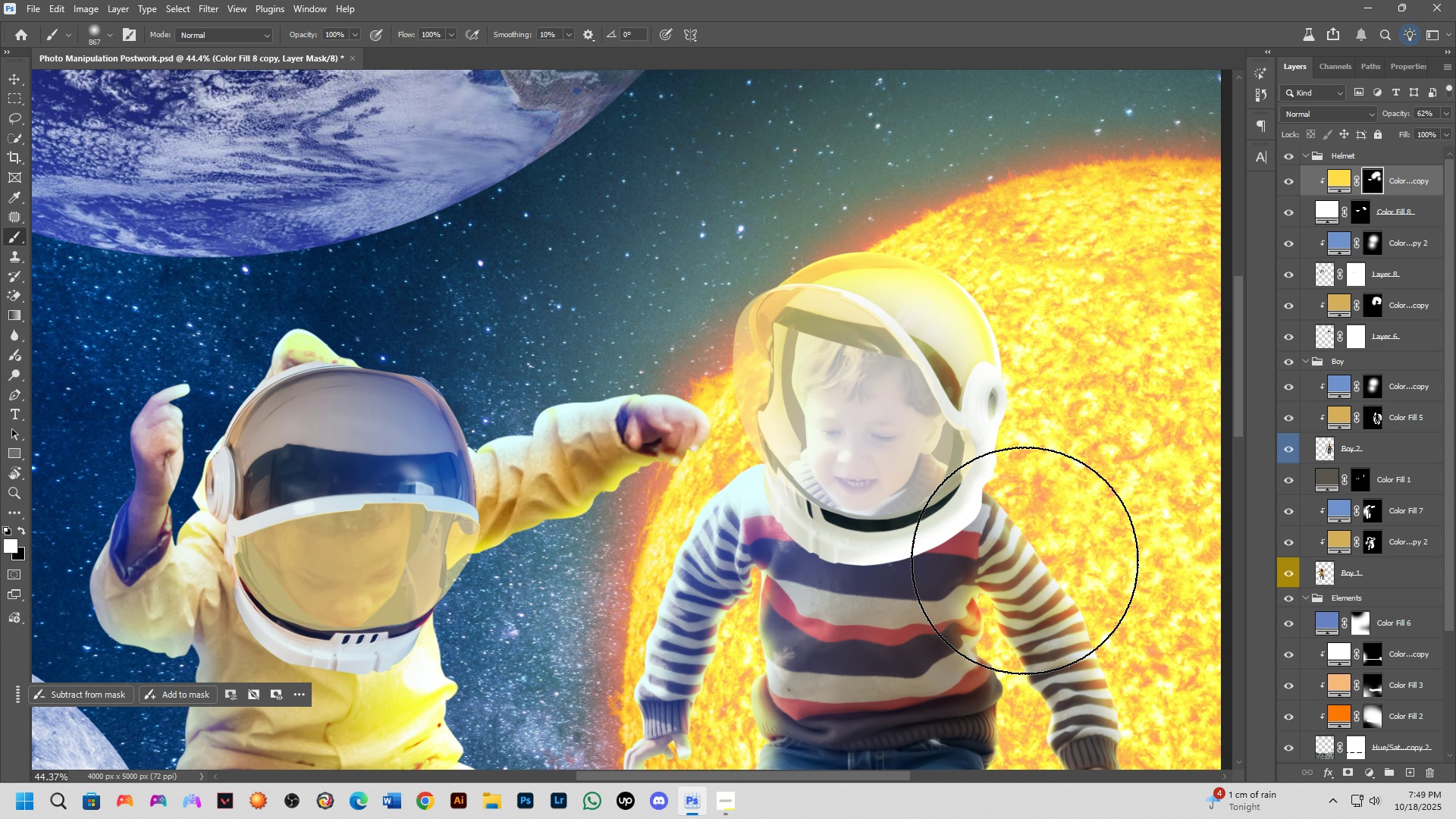 
hold_key(key=AltLeft, duration=0.49)
 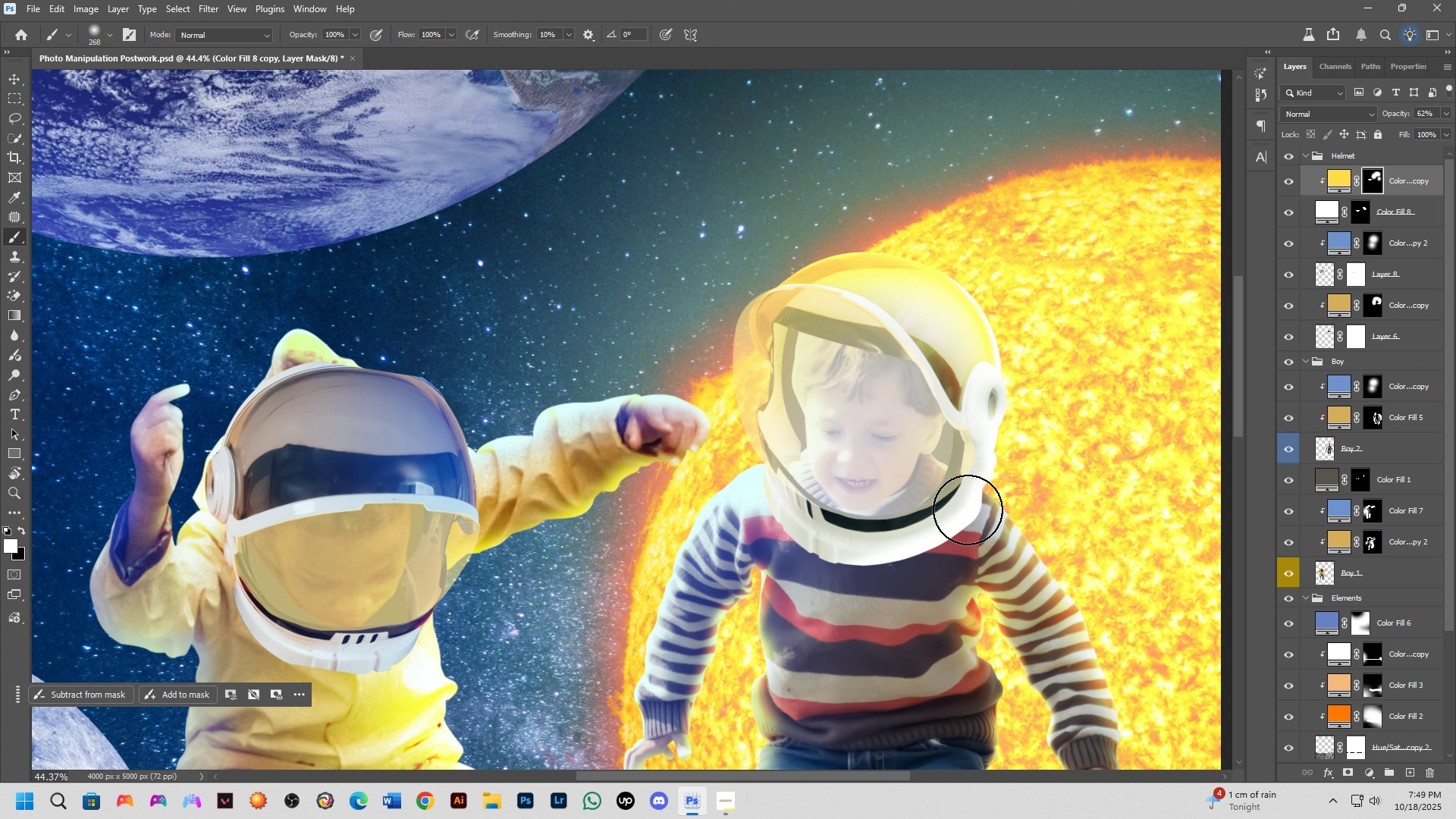 
left_click_drag(start_coordinate=[963, 513], to_coordinate=[859, 558])
 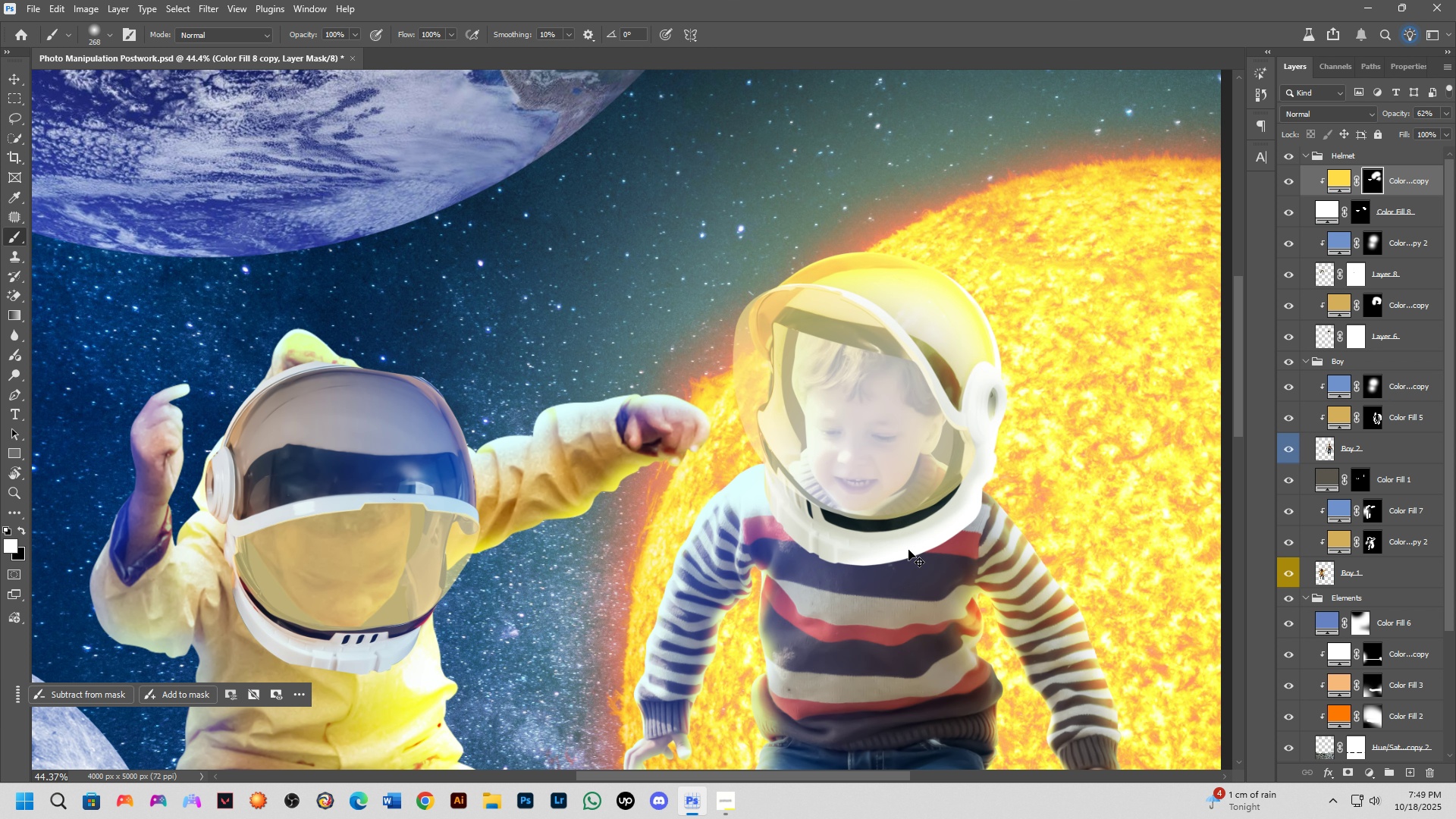 
key(Control+ControlLeft)
 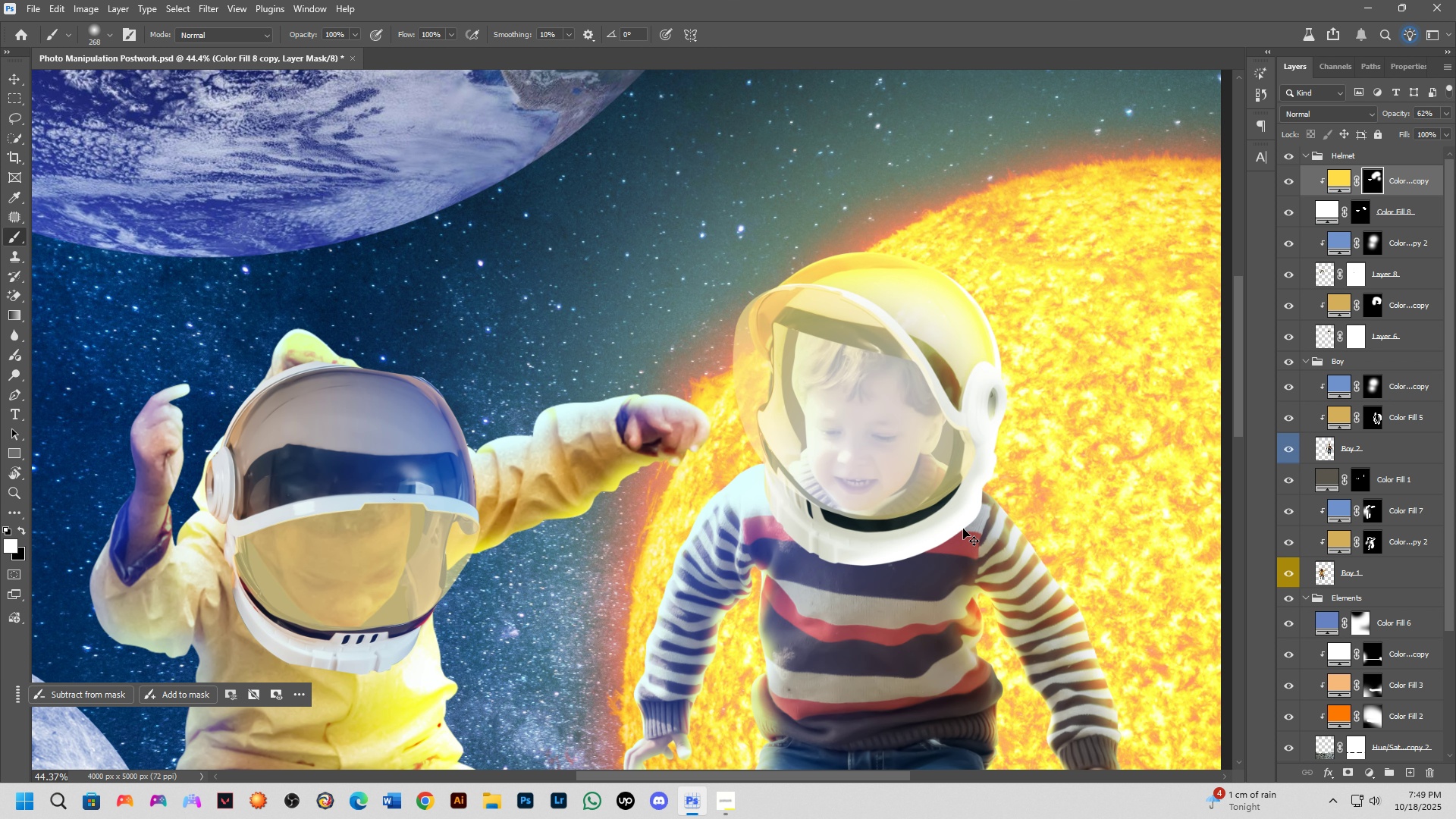 
key(Control+Z)
 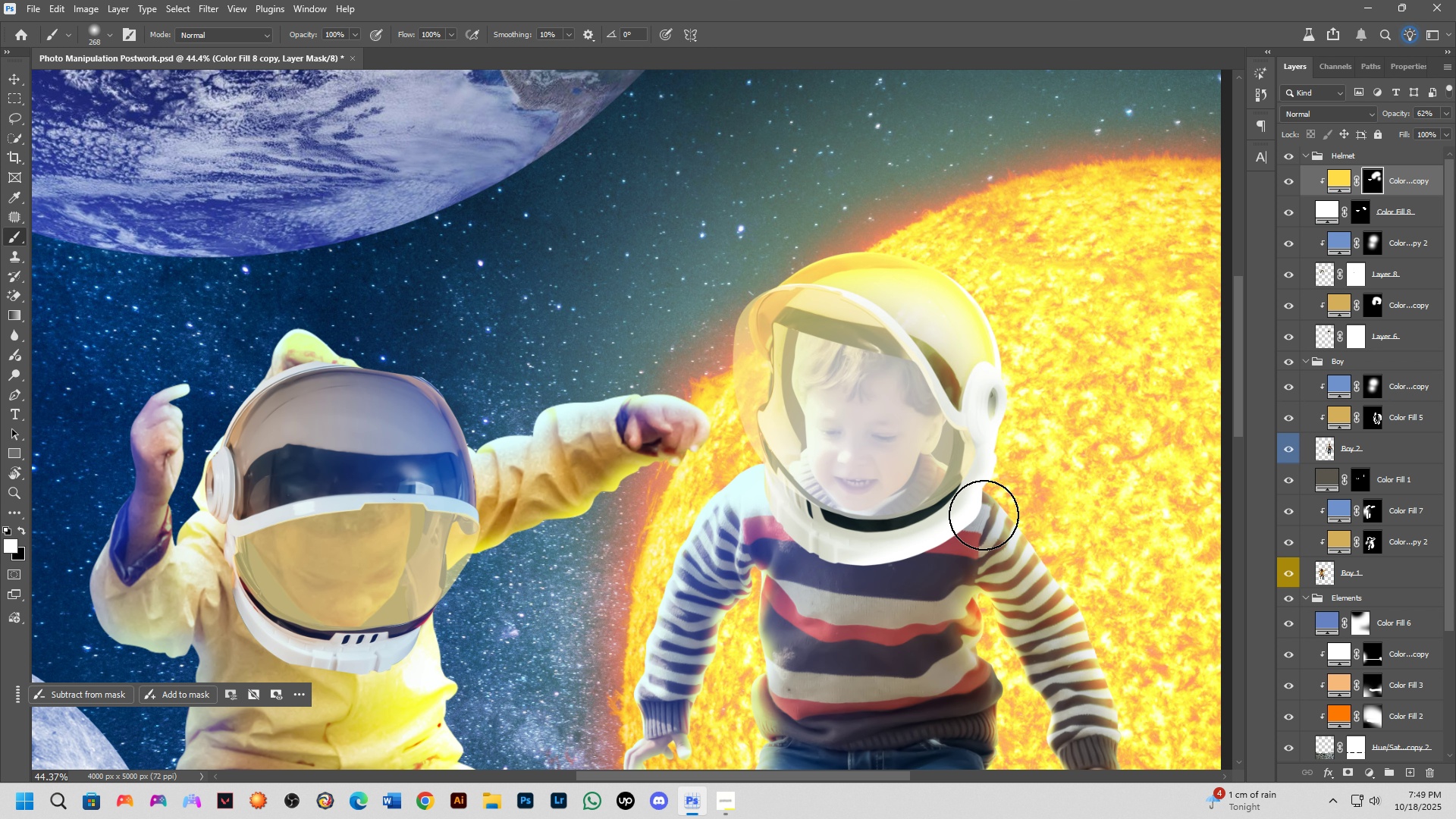 
left_click_drag(start_coordinate=[987, 513], to_coordinate=[901, 555])
 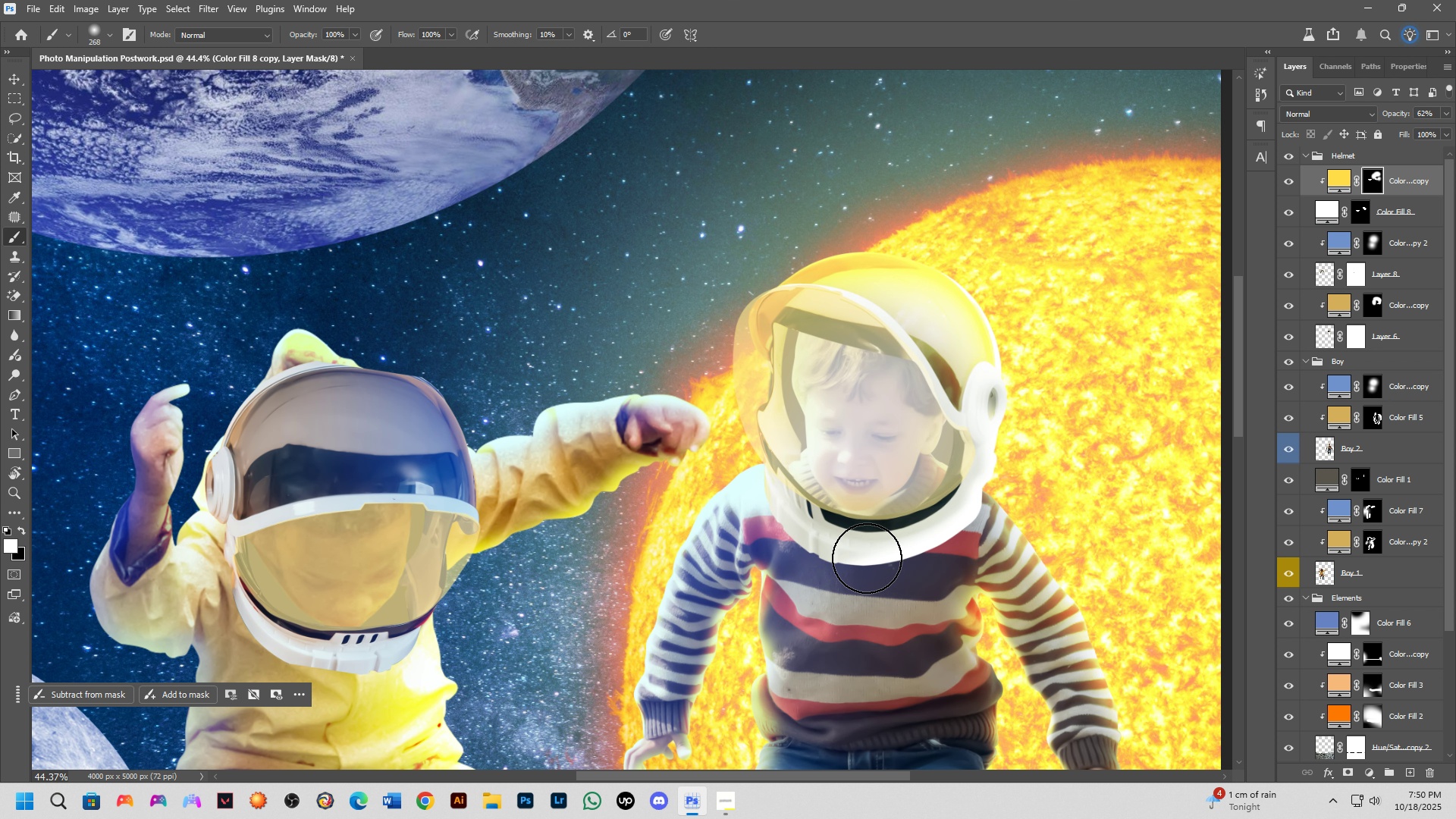 
key(Control+ControlLeft)
 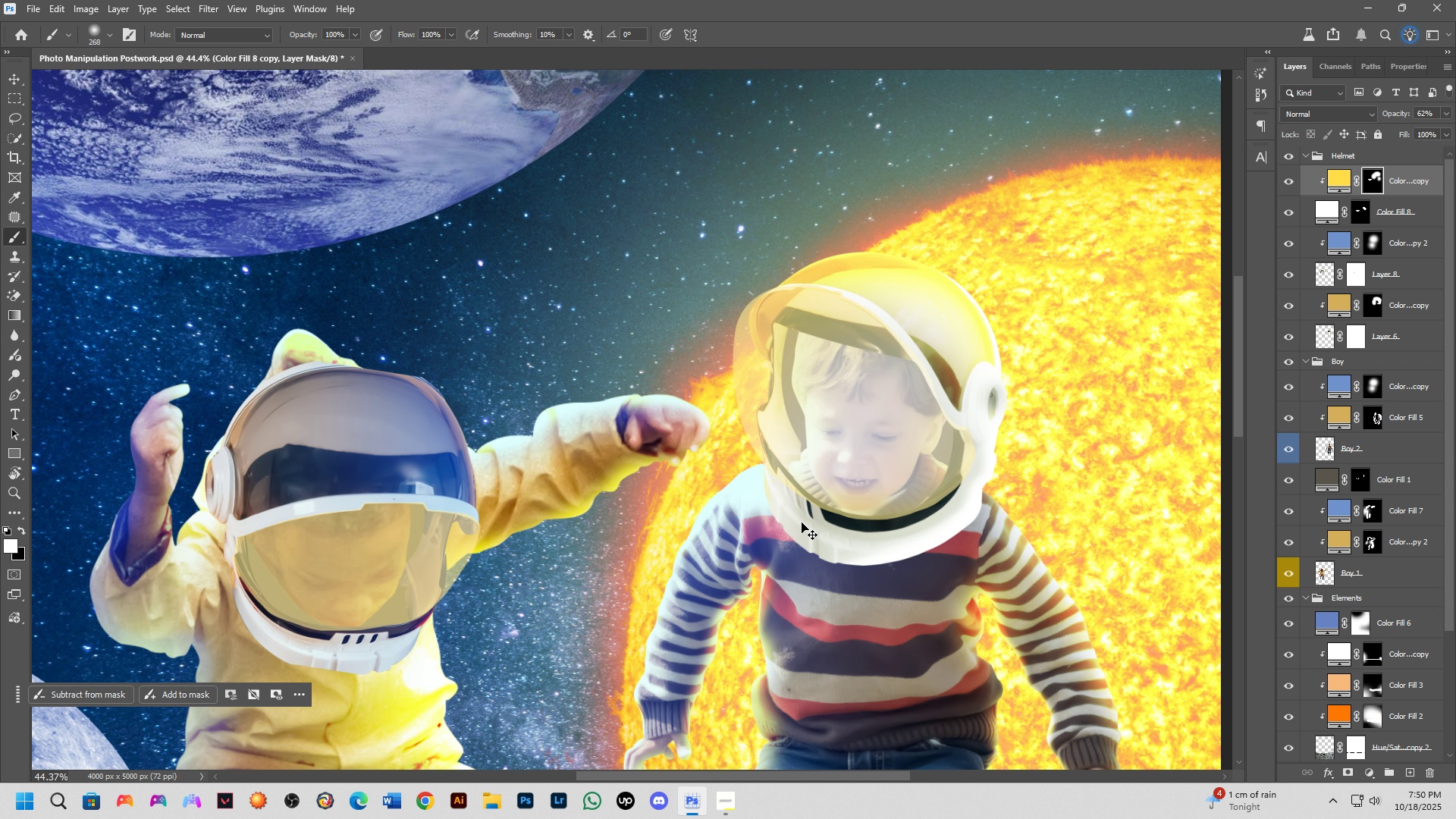 
key(Control+Z)
 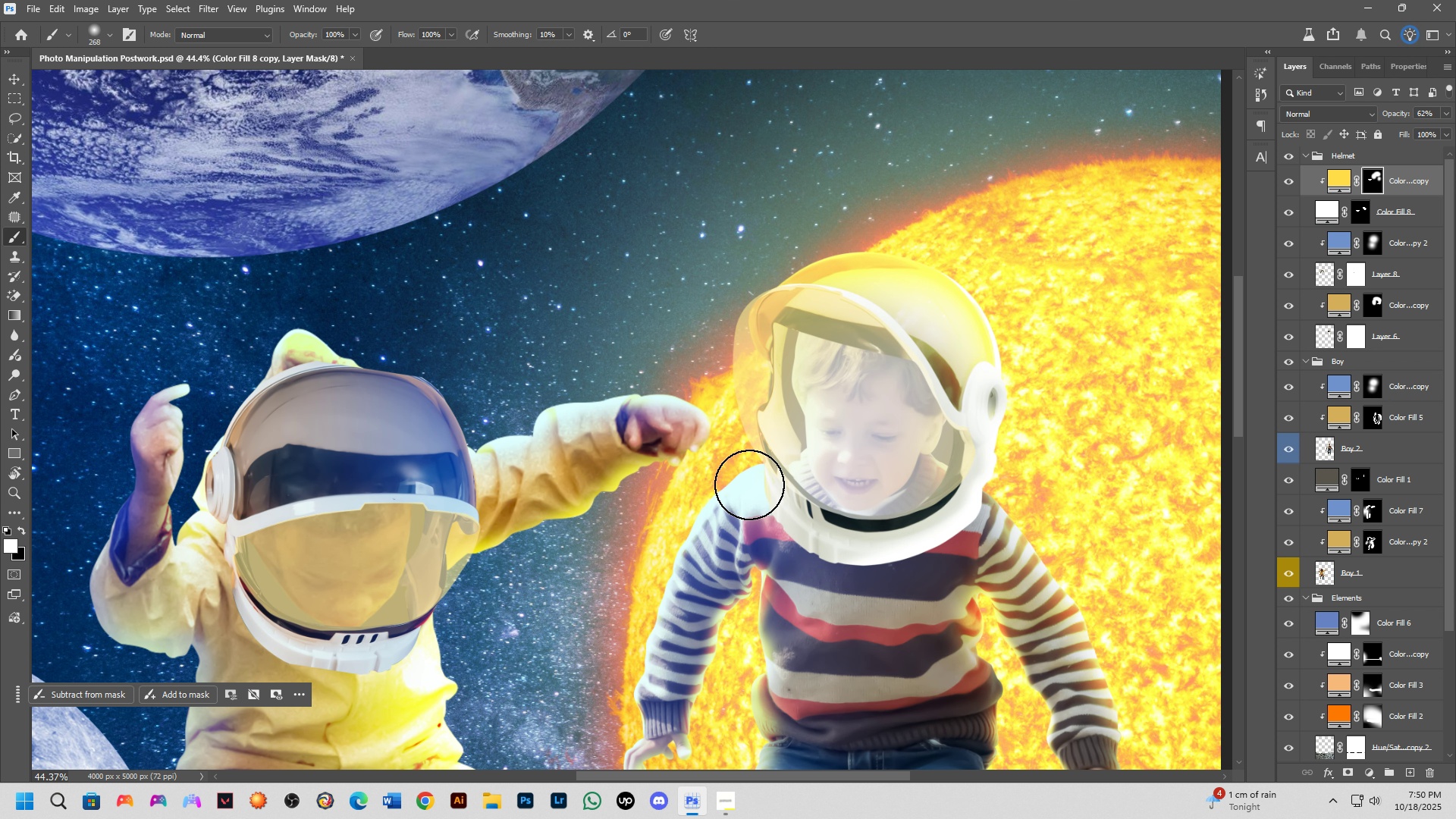 
left_click_drag(start_coordinate=[749, 485], to_coordinate=[793, 579])
 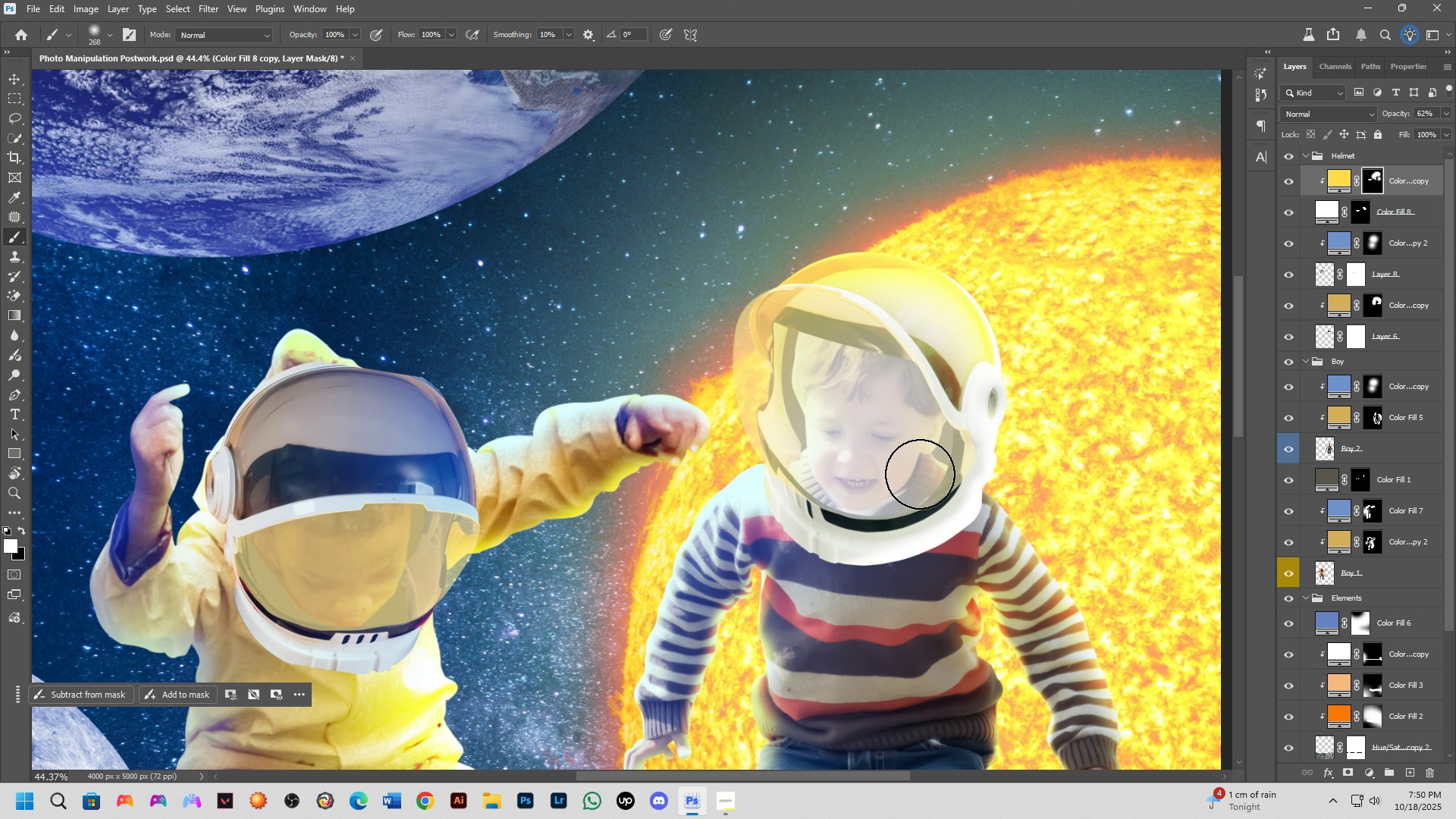 
key(Alt+AltLeft)
 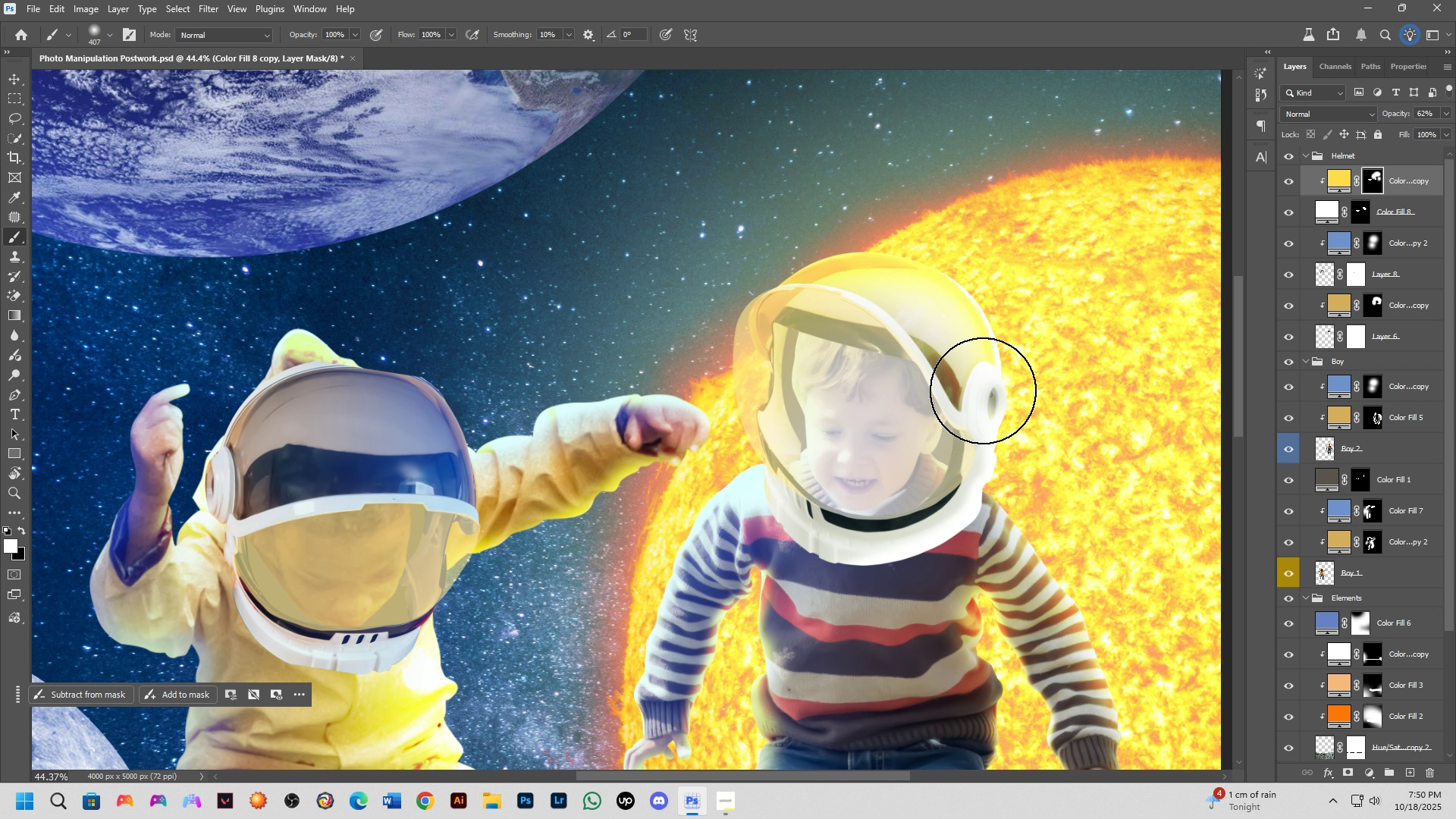 
left_click_drag(start_coordinate=[983, 390], to_coordinate=[961, 309])
 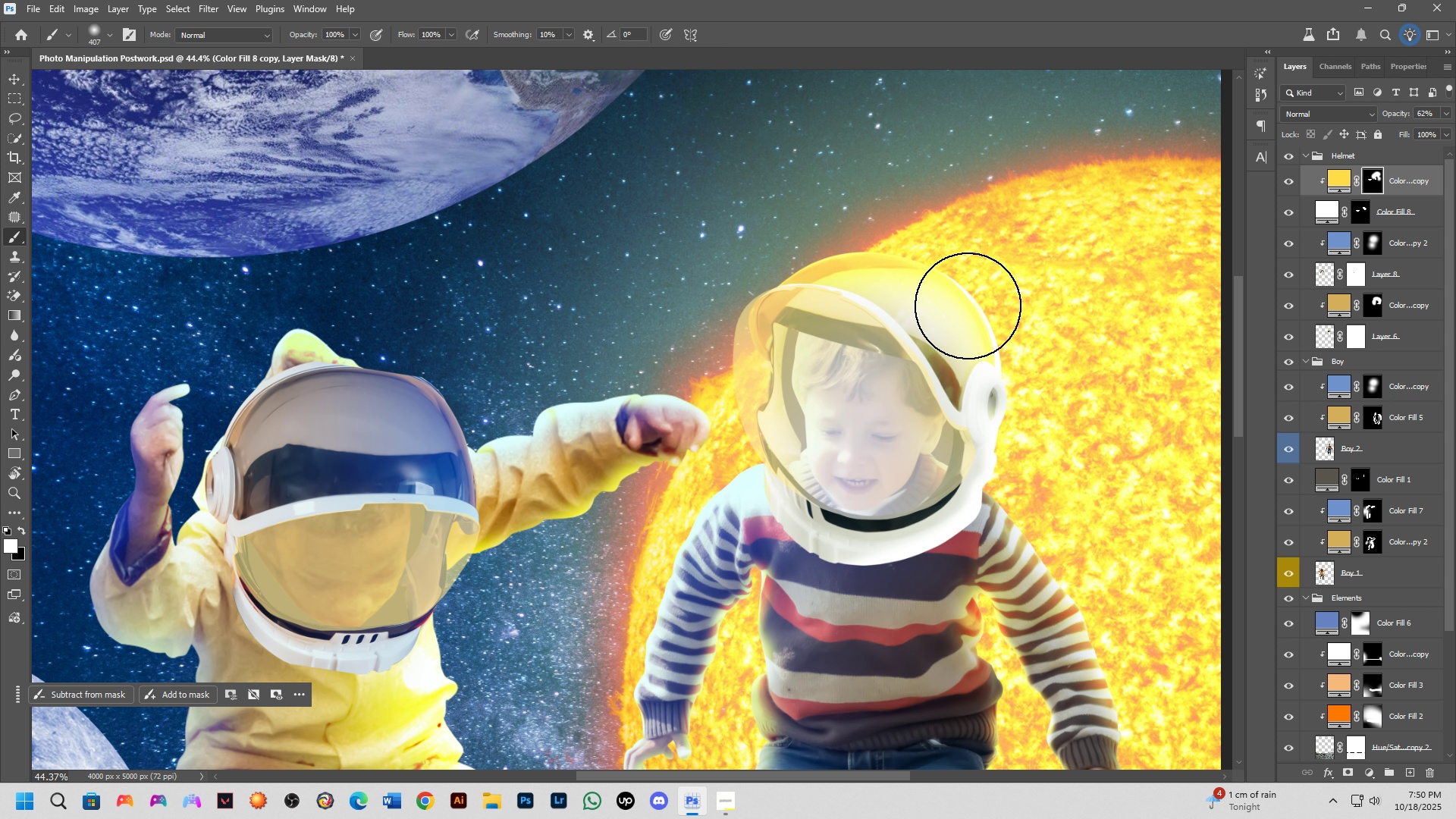 
key(Control+Z)
 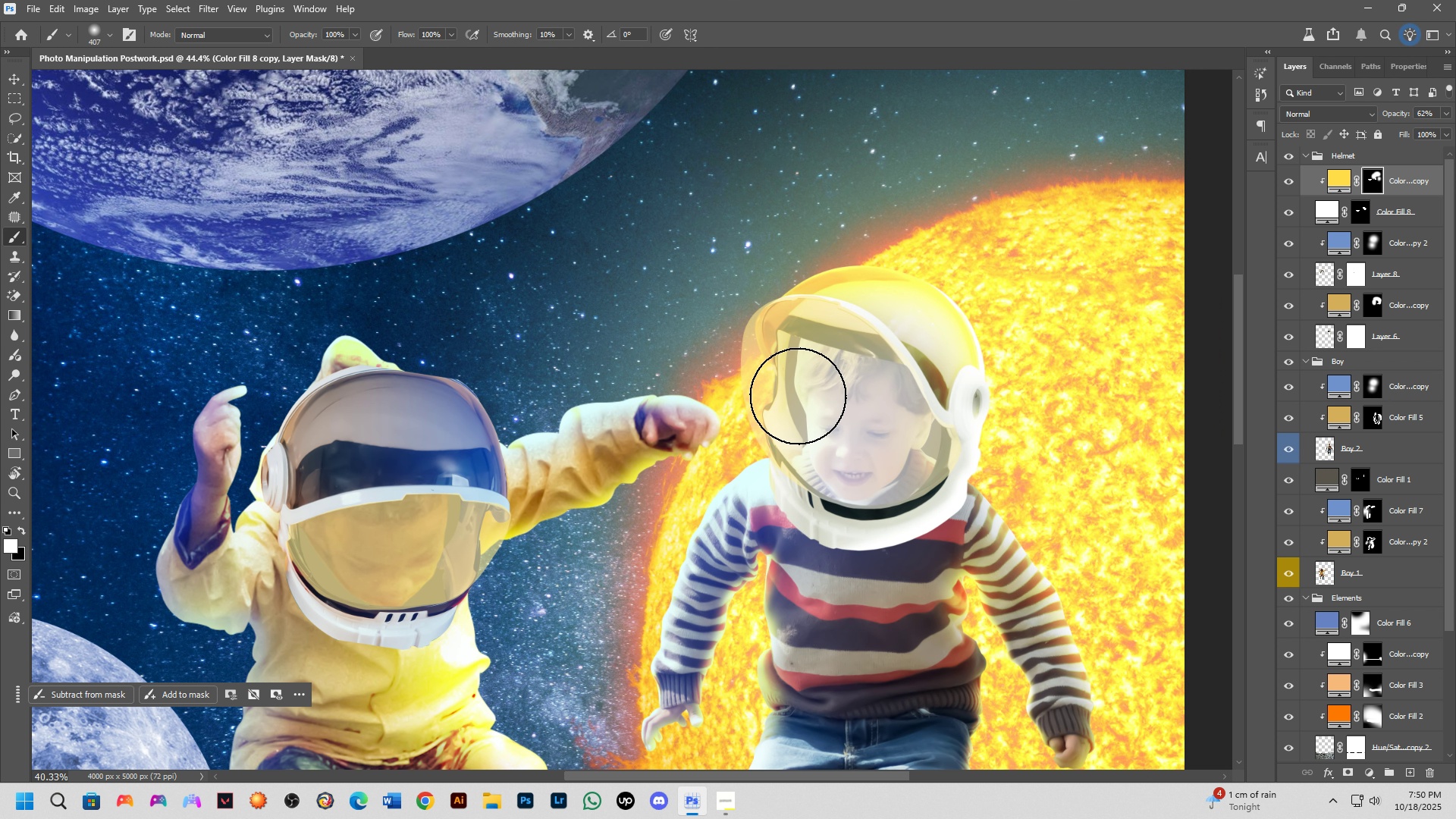 
scroll: coordinate [714, 394], scroll_direction: down, amount: 3.0
 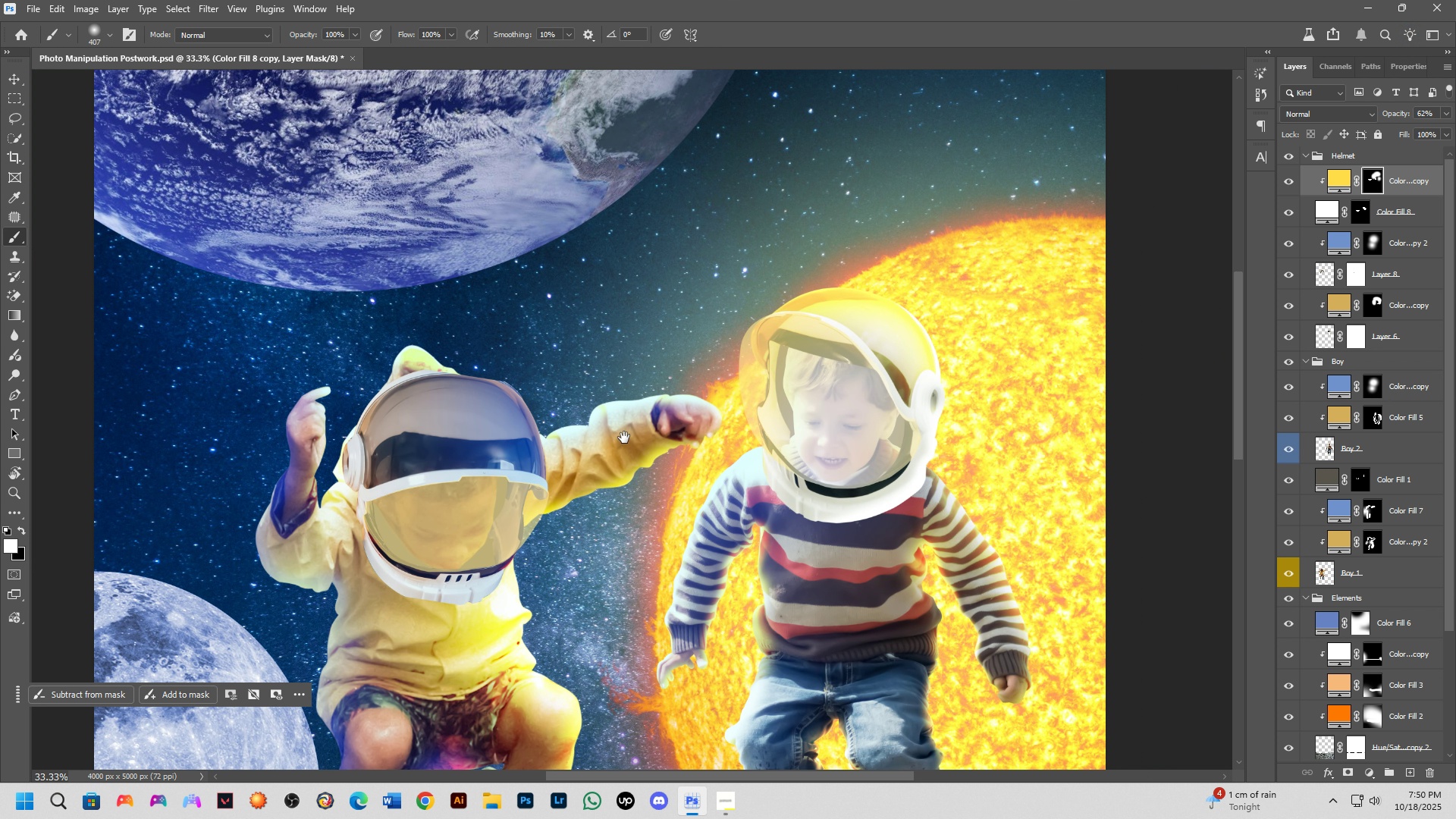 
hold_key(key=Space, duration=0.73)
 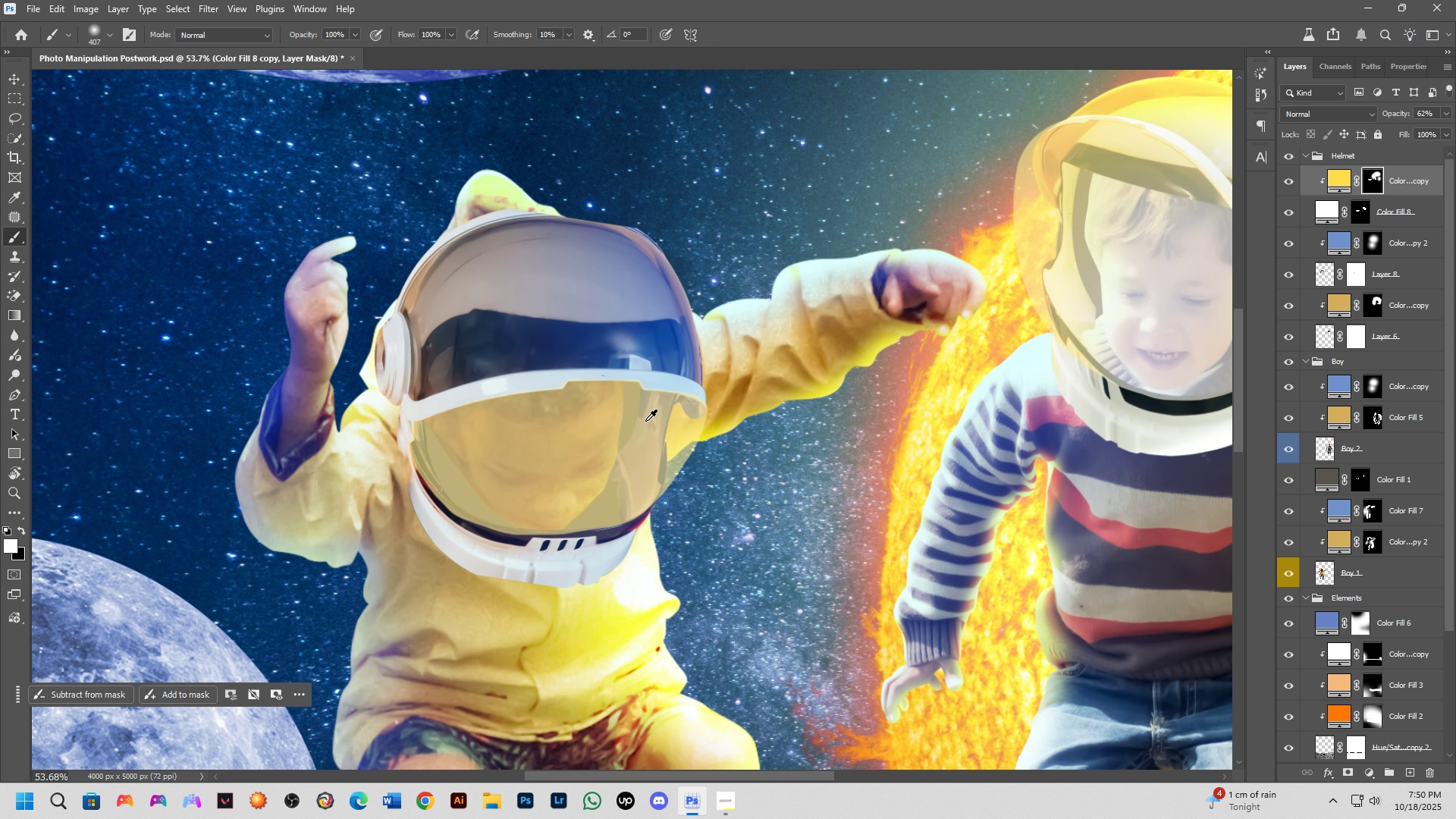 
left_click_drag(start_coordinate=[622, 438], to_coordinate=[755, 353])
 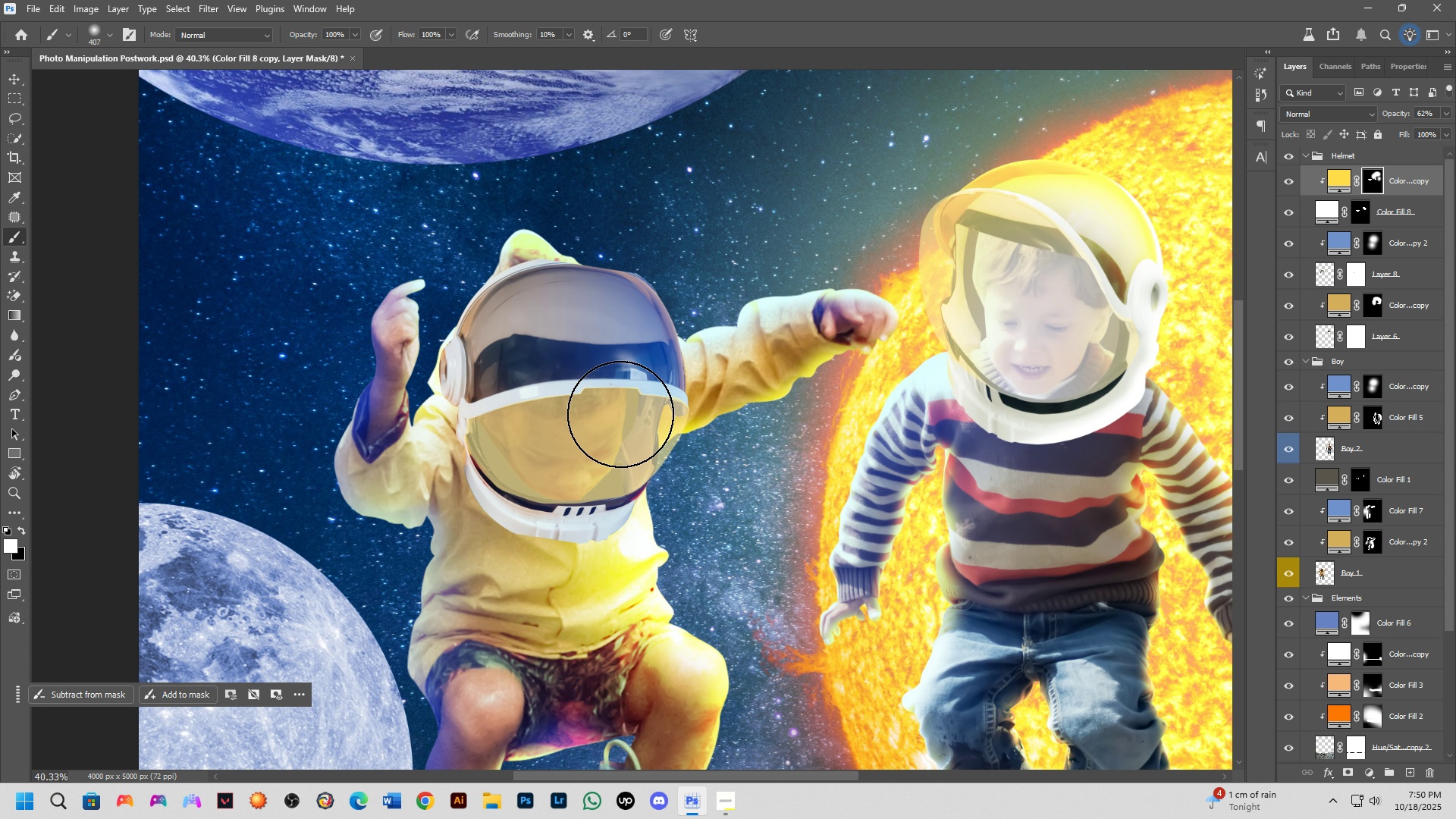 
scroll: coordinate [626, 413], scroll_direction: up, amount: 5.0
 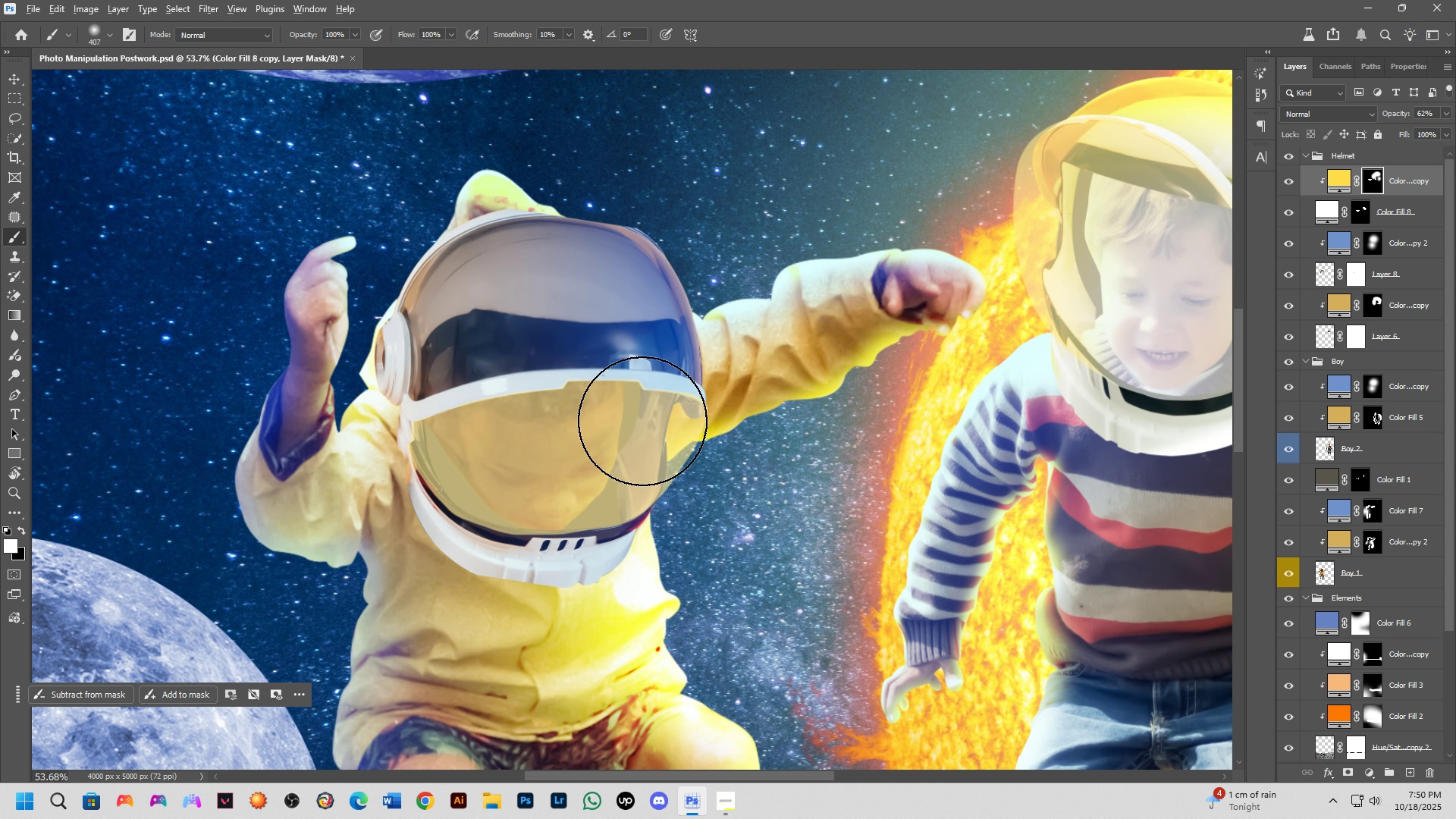 
key(Alt+AltLeft)
 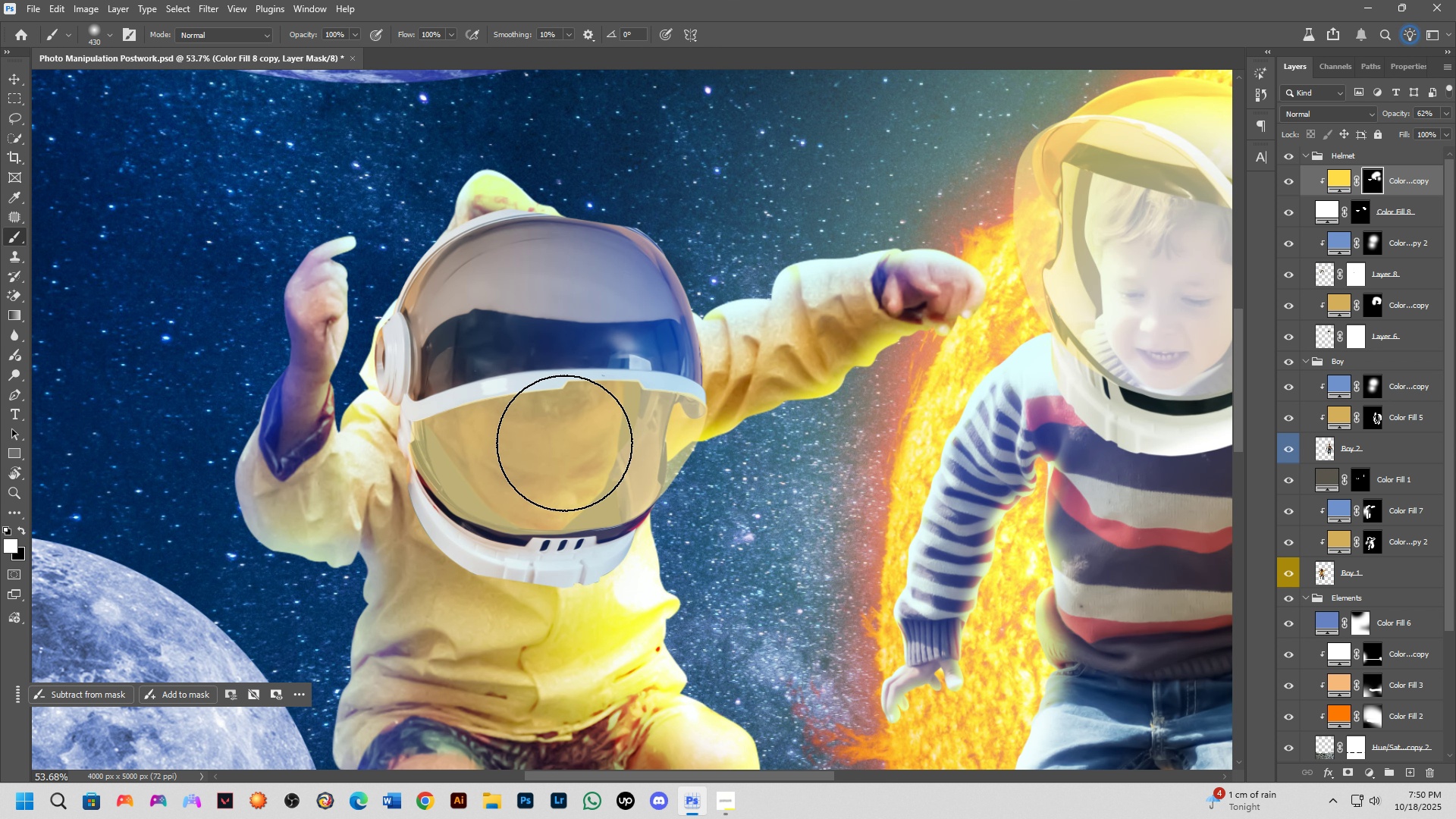 
type(xx)
 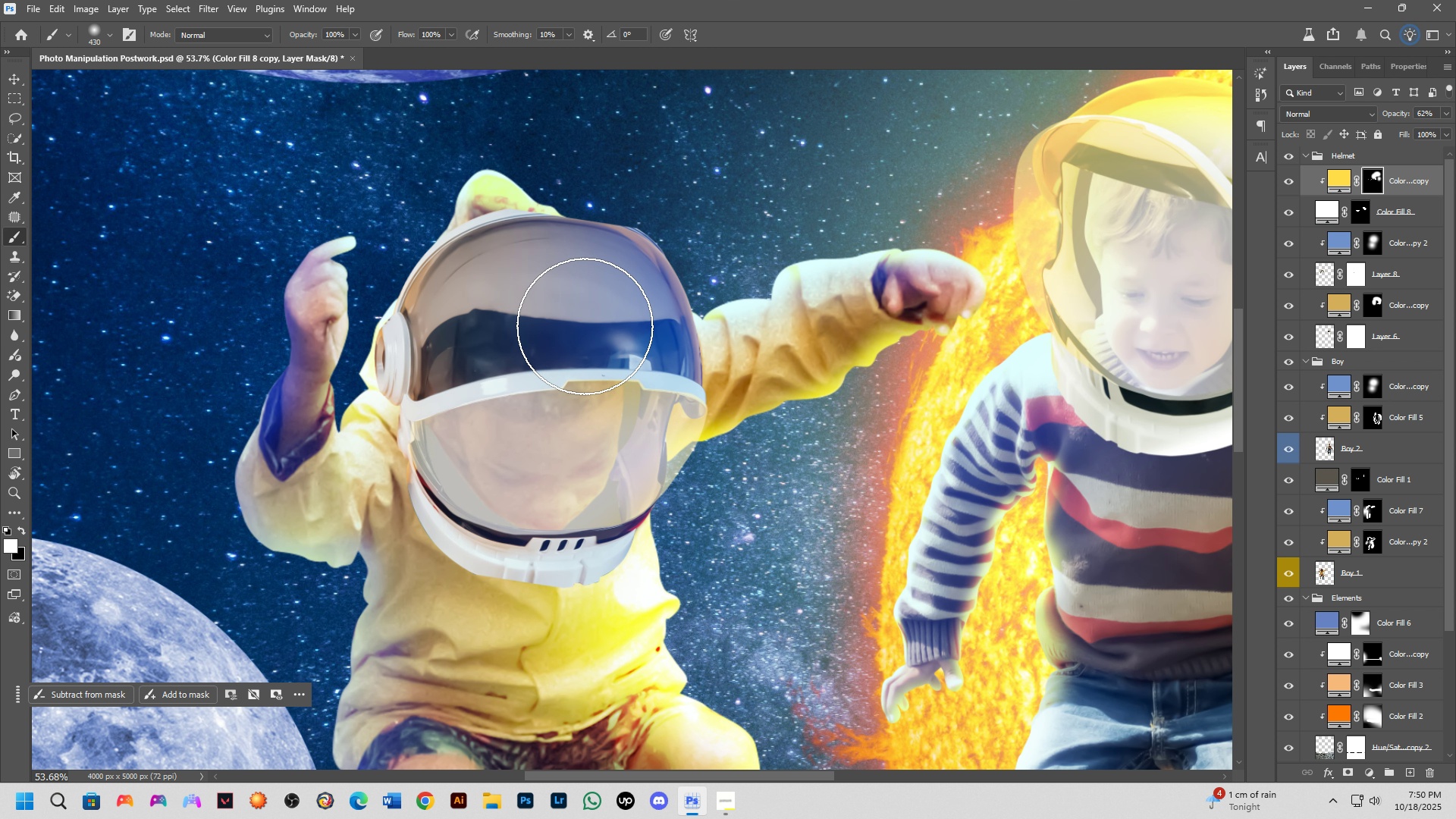 
left_click_drag(start_coordinate=[551, 438], to_coordinate=[507, 491])
 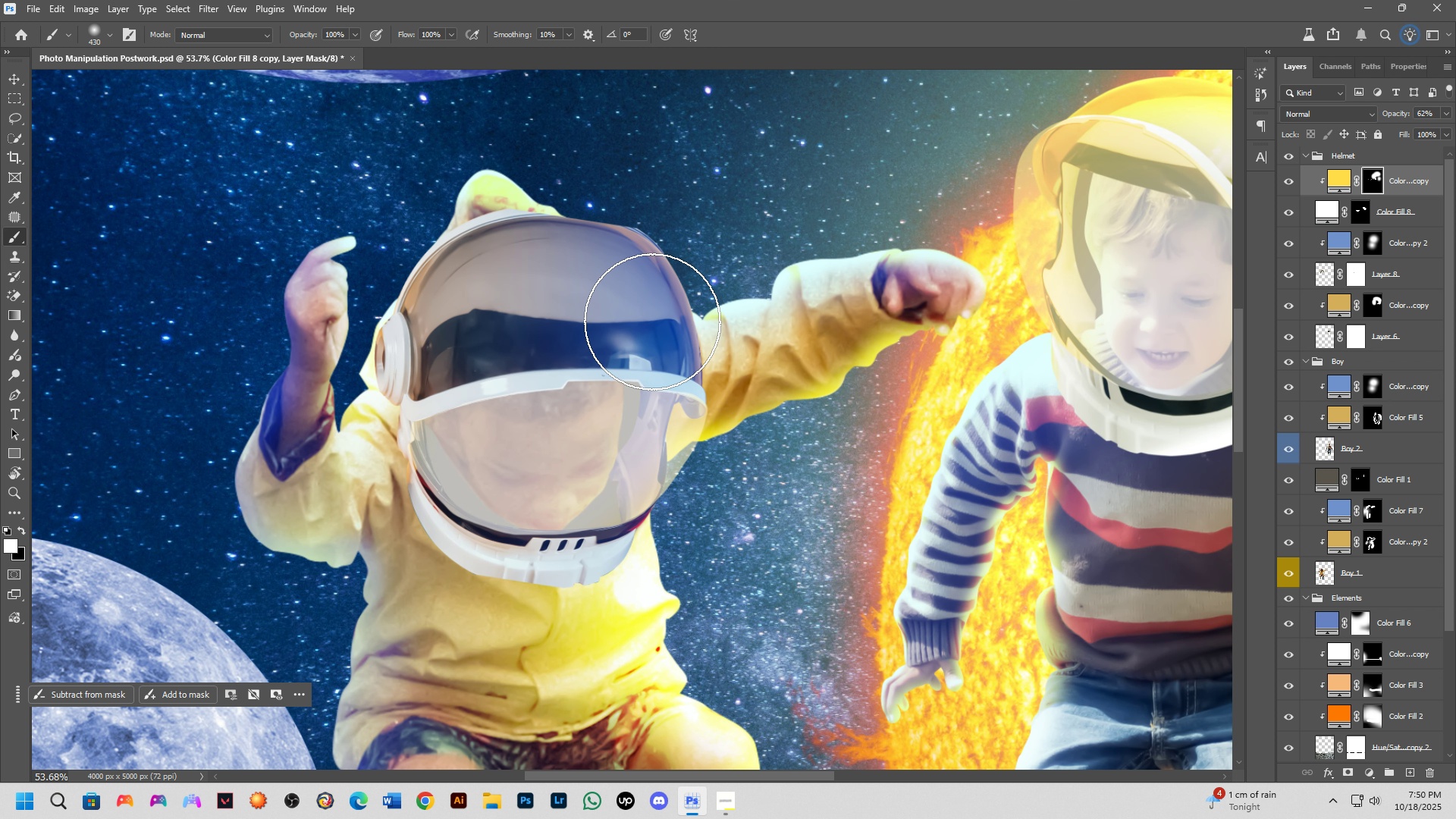 
left_click_drag(start_coordinate=[650, 322], to_coordinate=[373, 383])
 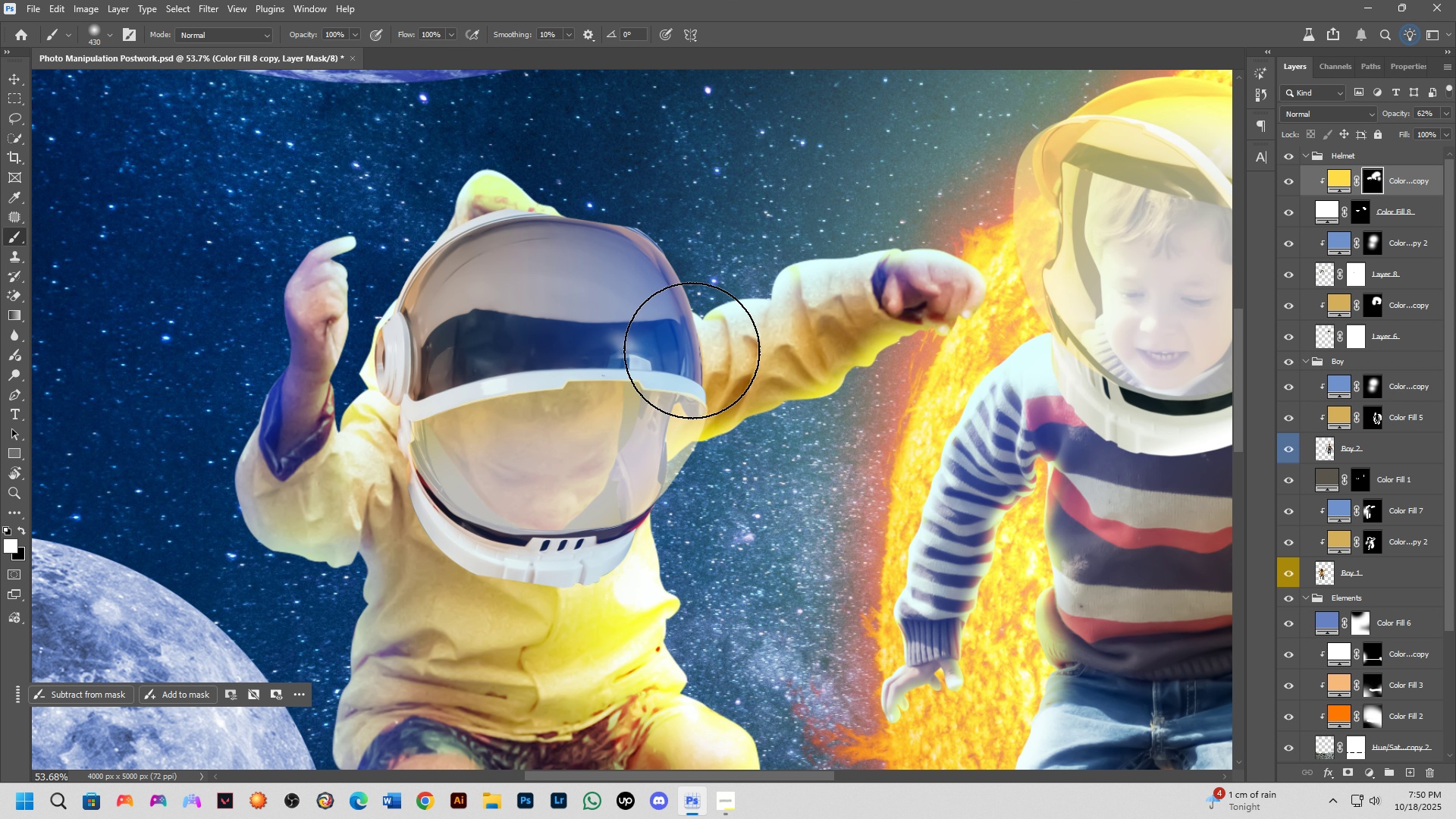 
key(Control+Z)
 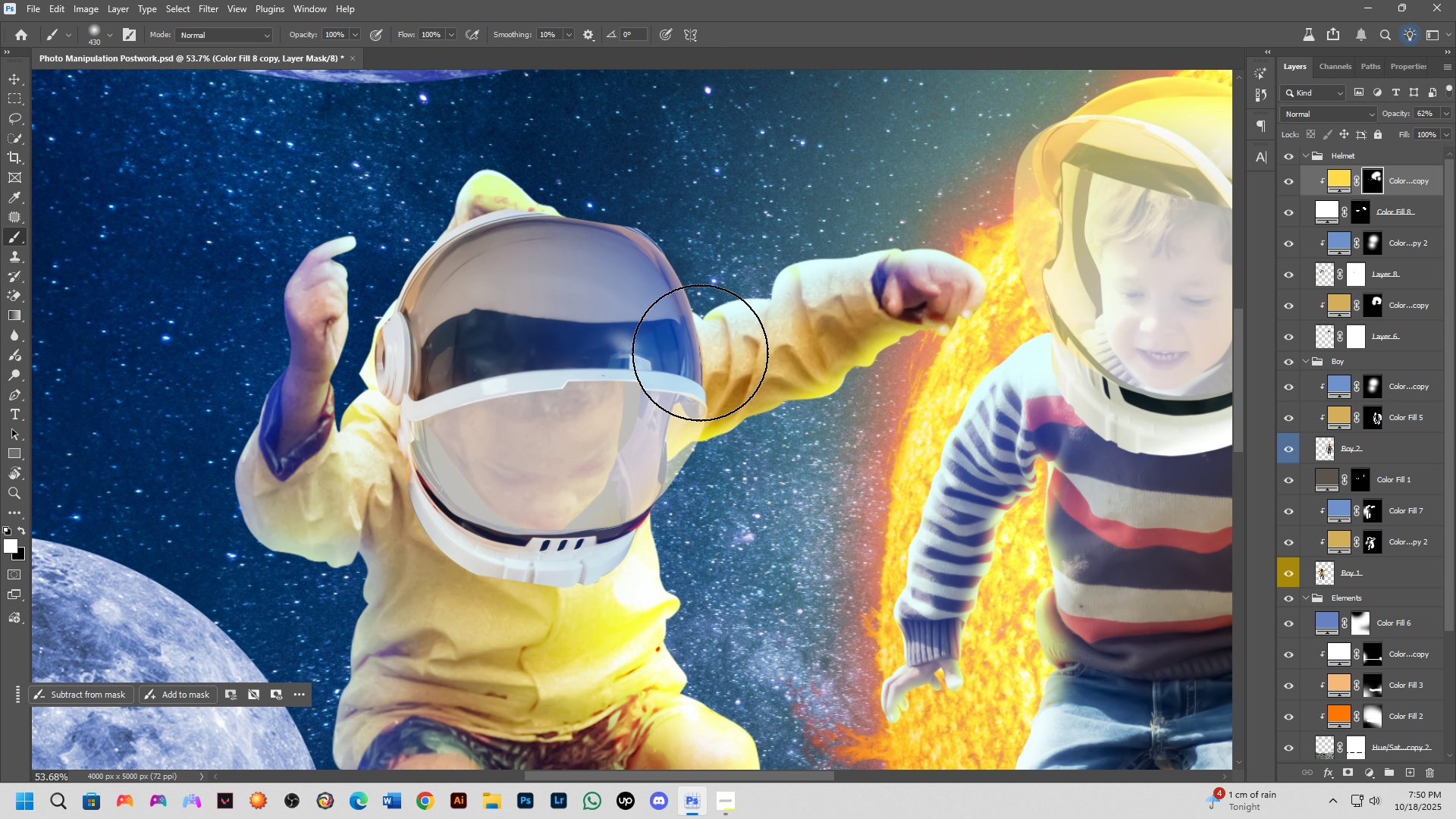 
key(Alt+AltLeft)
 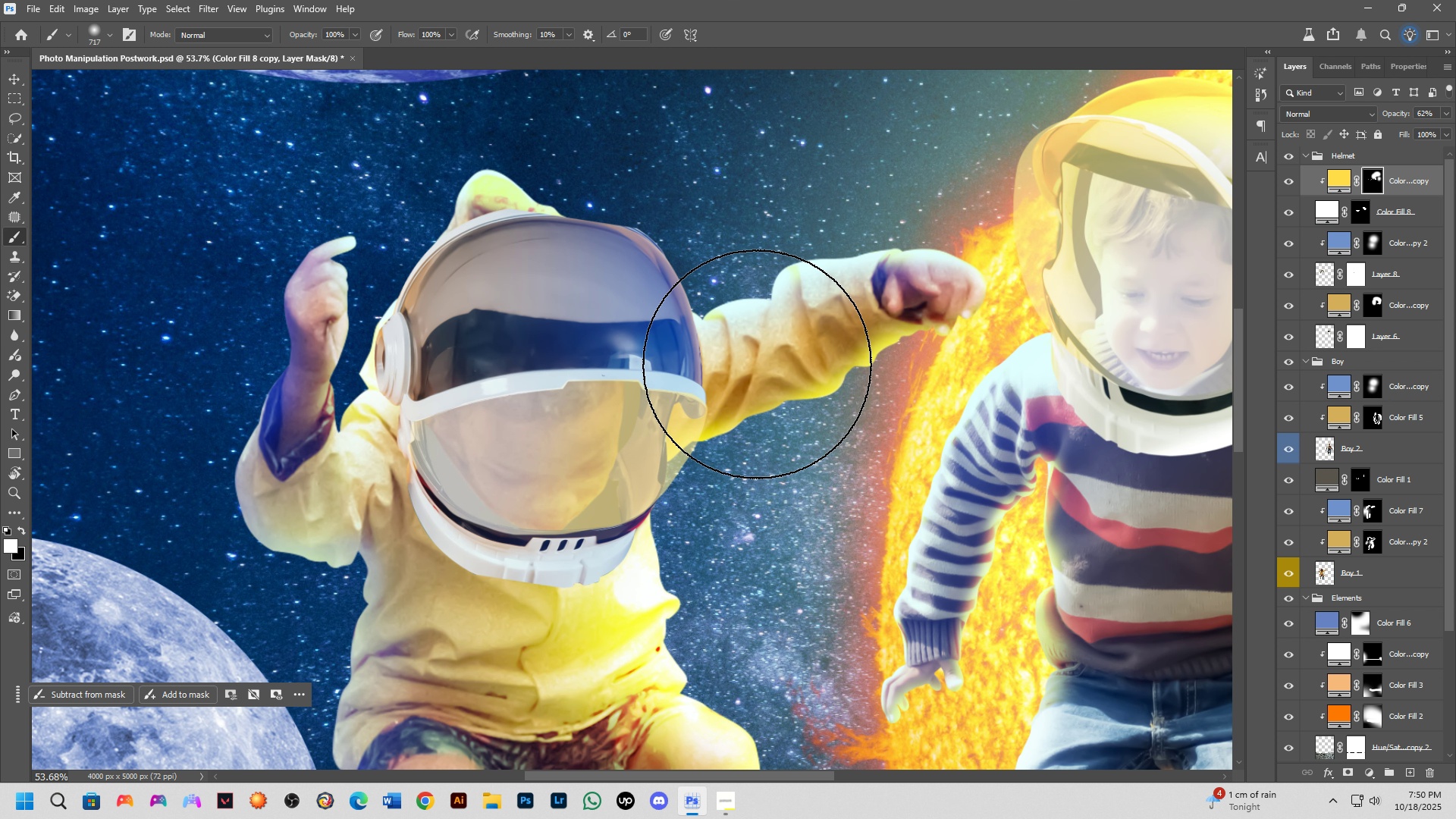 
scroll: coordinate [749, 488], scroll_direction: down, amount: 8.0
 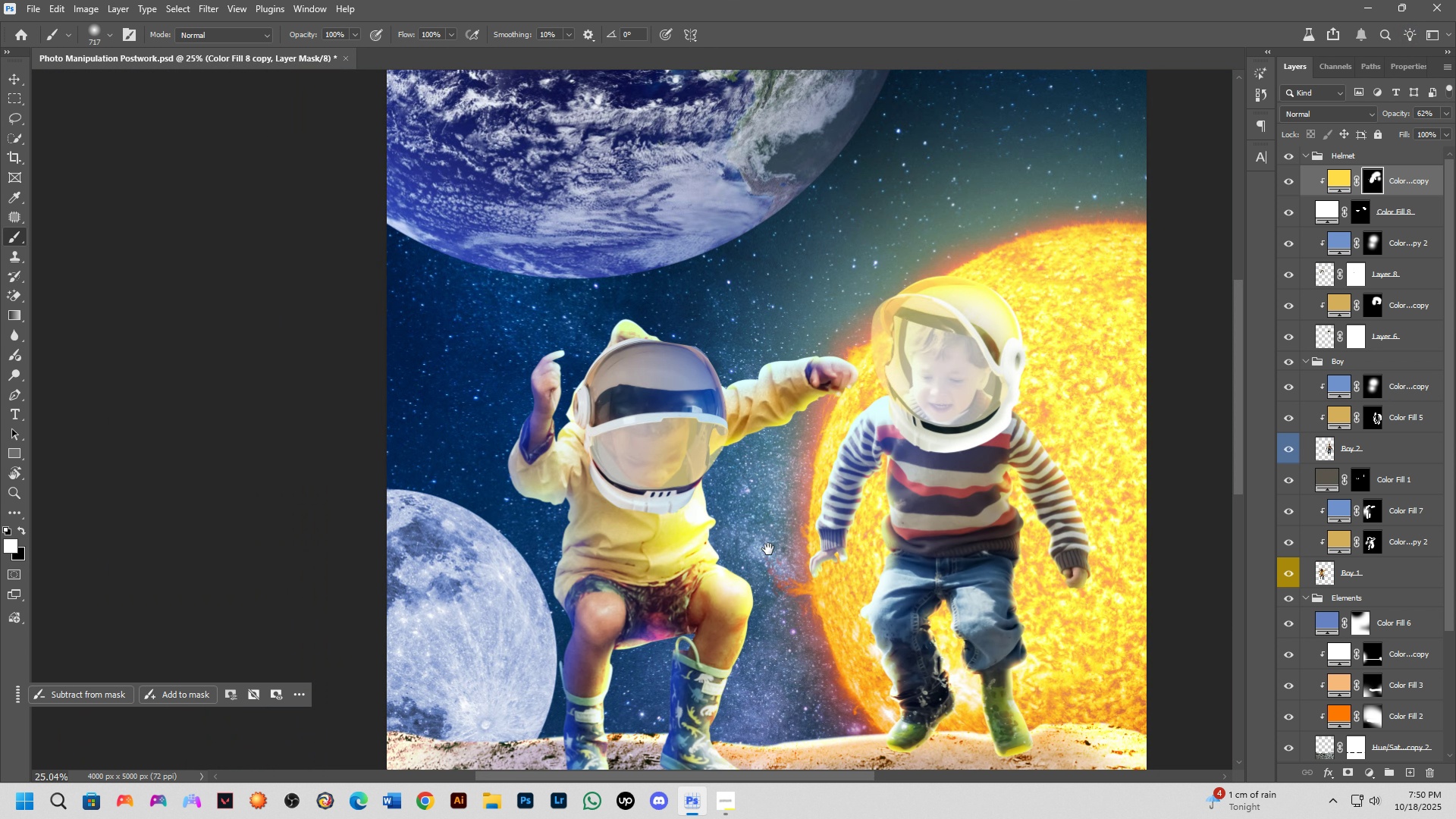 
hold_key(key=Space, duration=0.49)
 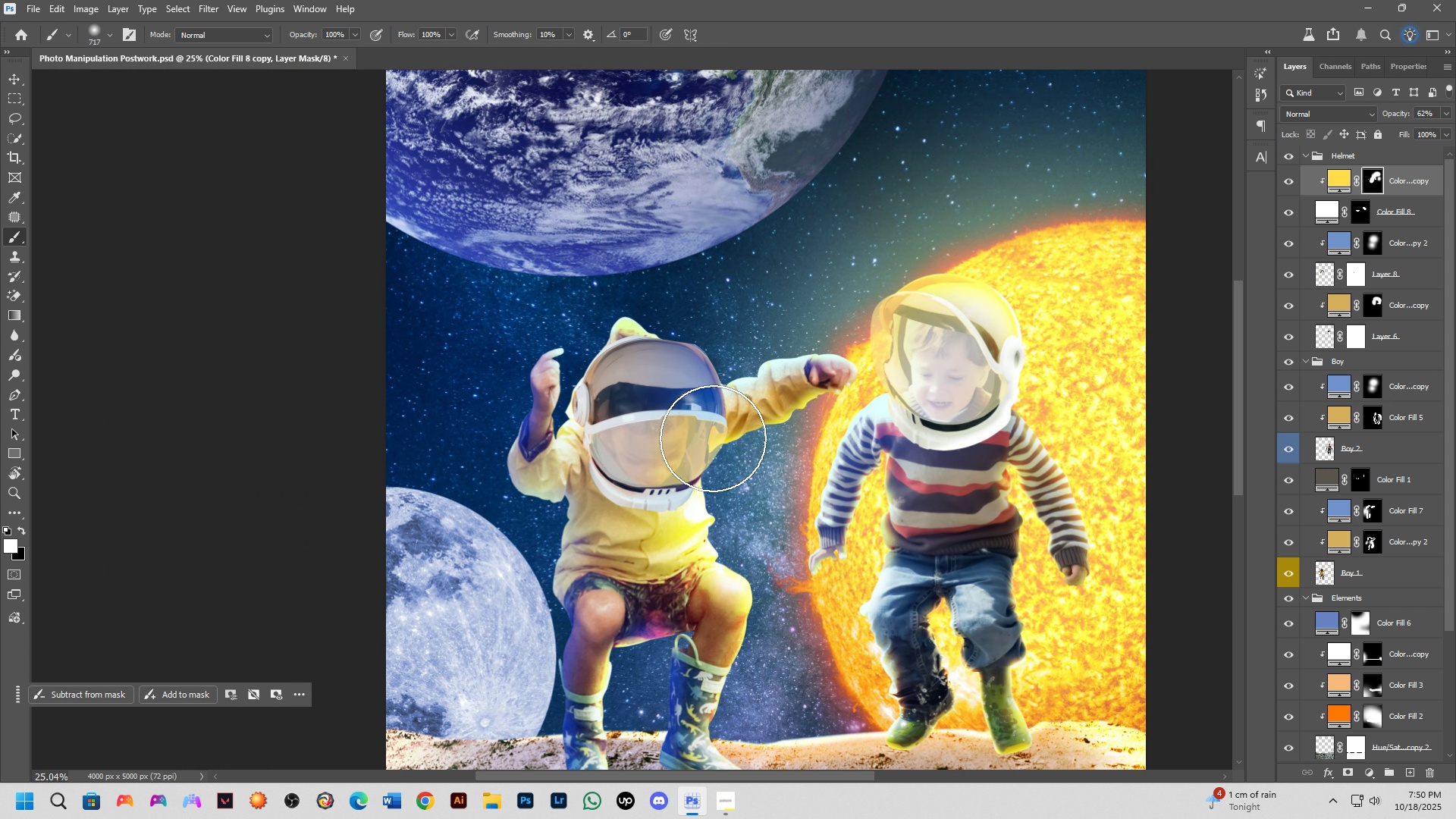 
left_click_drag(start_coordinate=[725, 425], to_coordinate=[690, 518])
 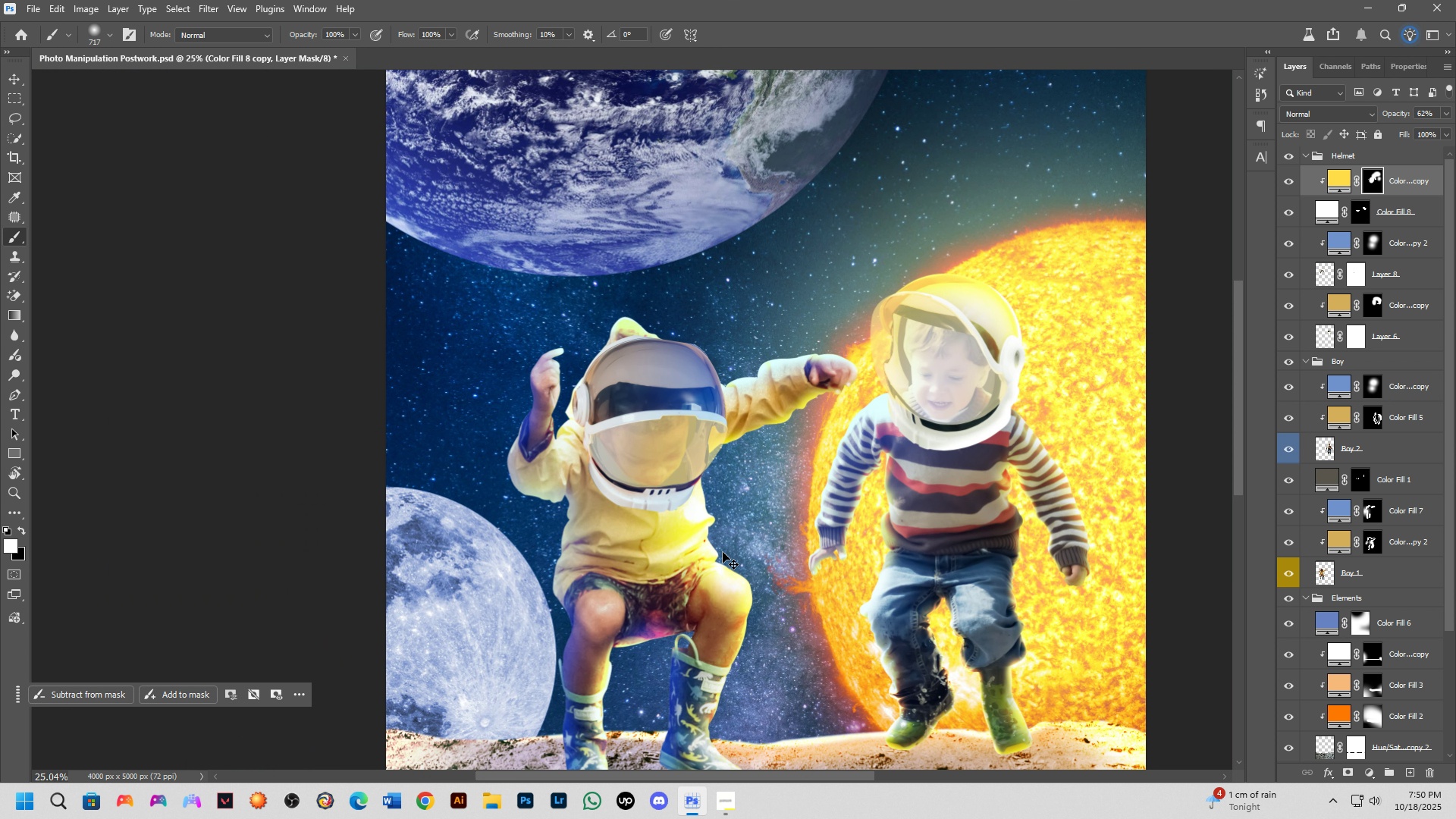 
key(Control+Z)
 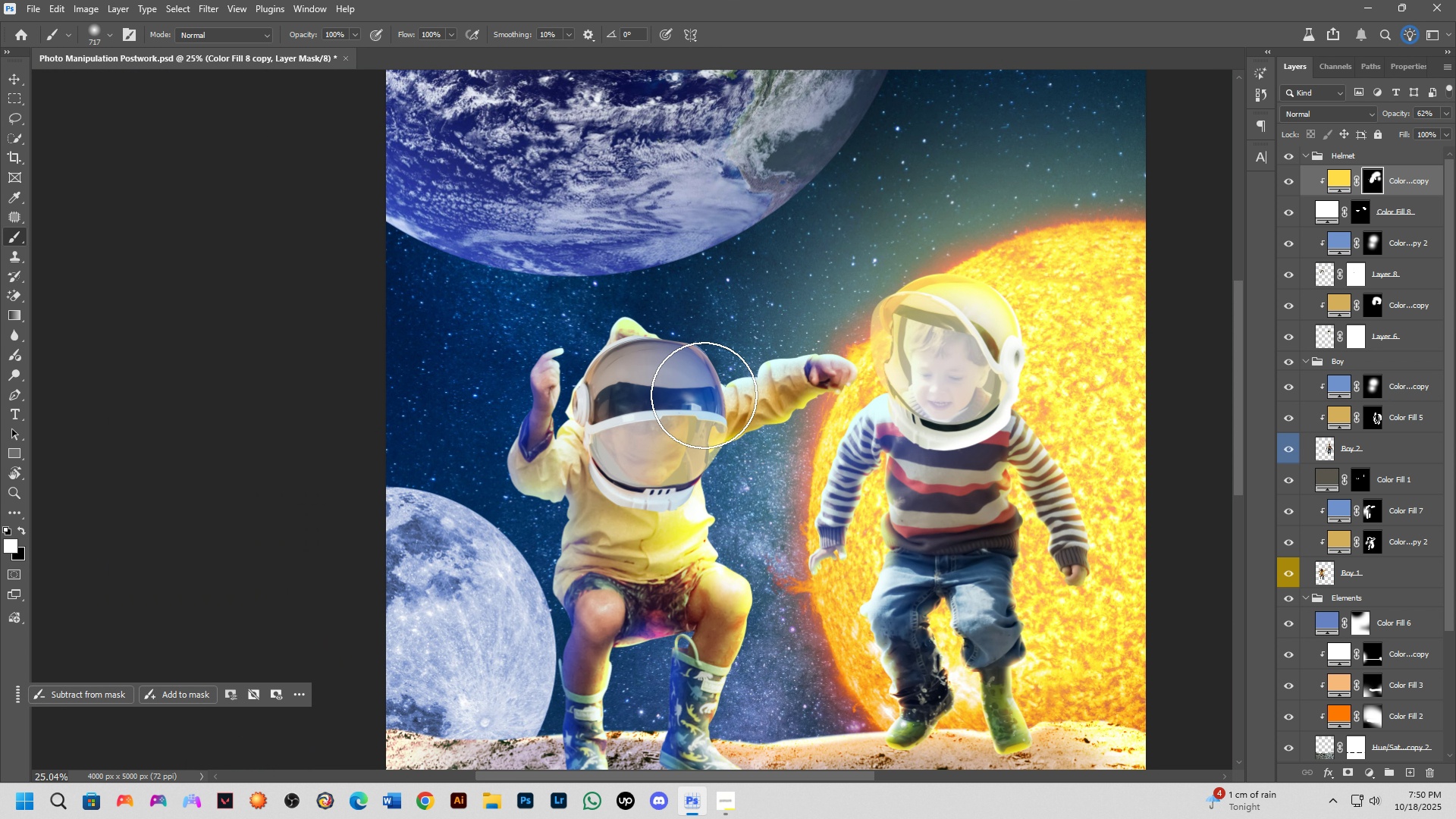 
key(Alt+AltLeft)
 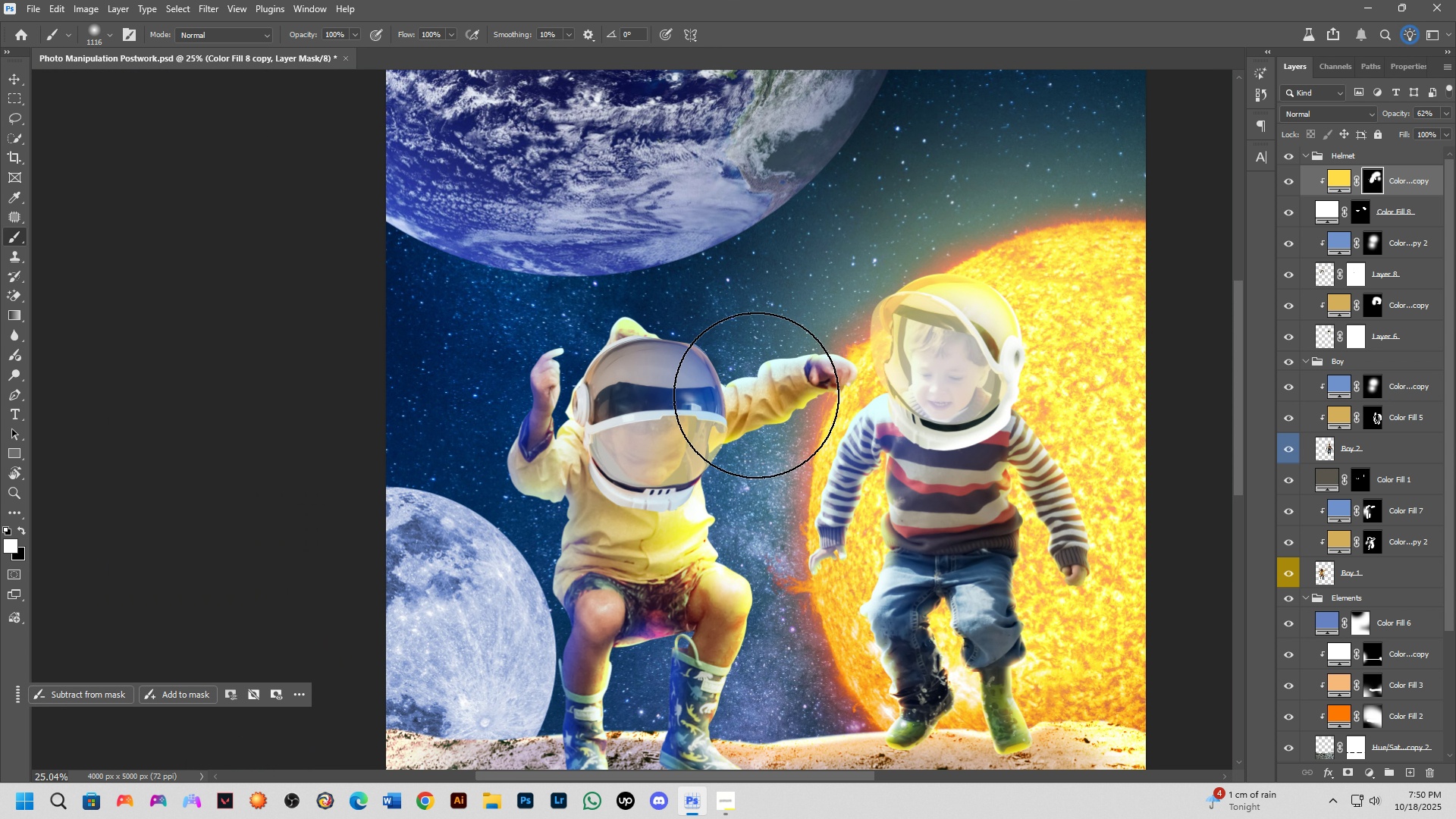 
left_click_drag(start_coordinate=[758, 396], to_coordinate=[758, 476])
 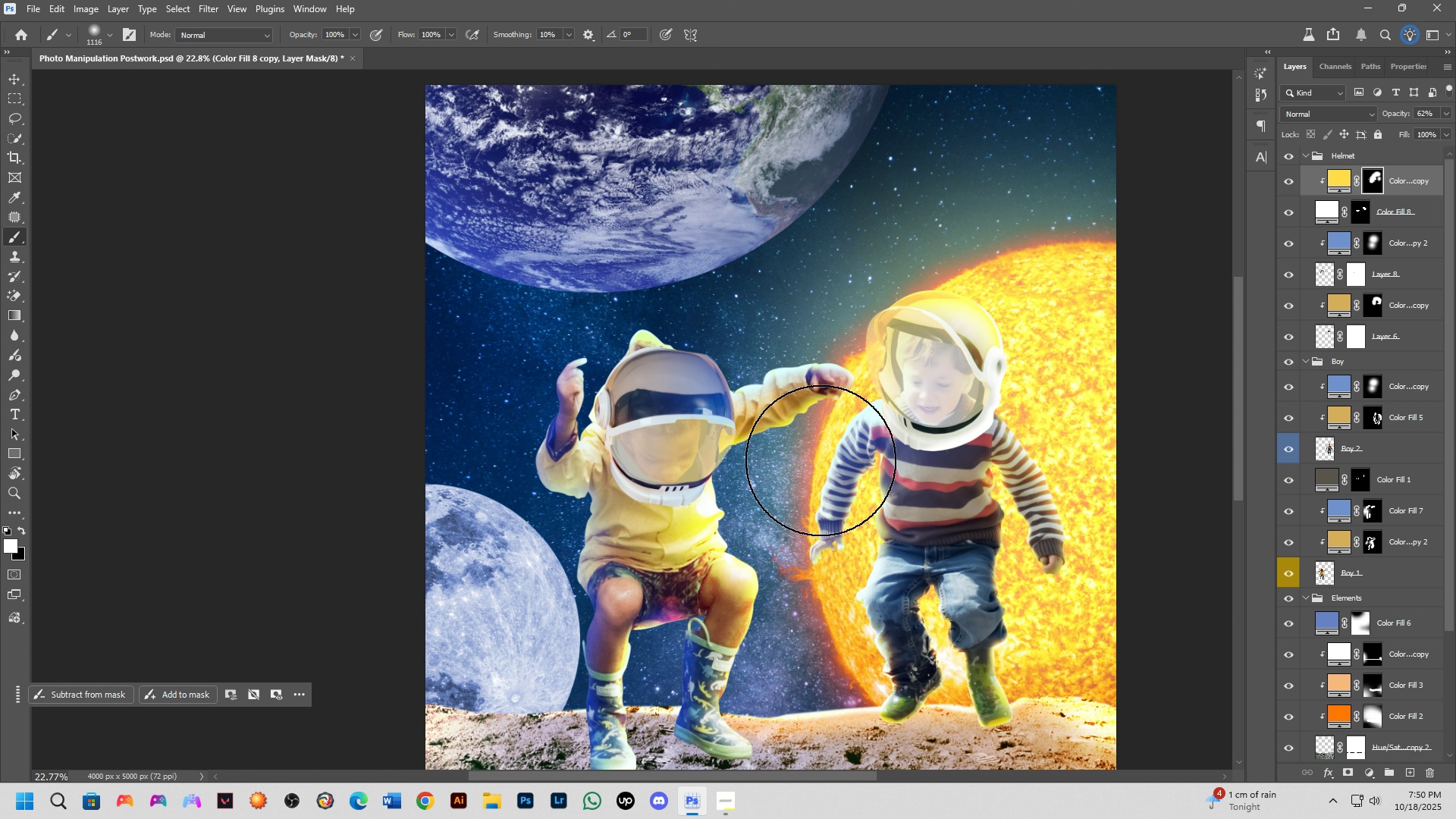 
scroll: coordinate [823, 464], scroll_direction: down, amount: 4.0
 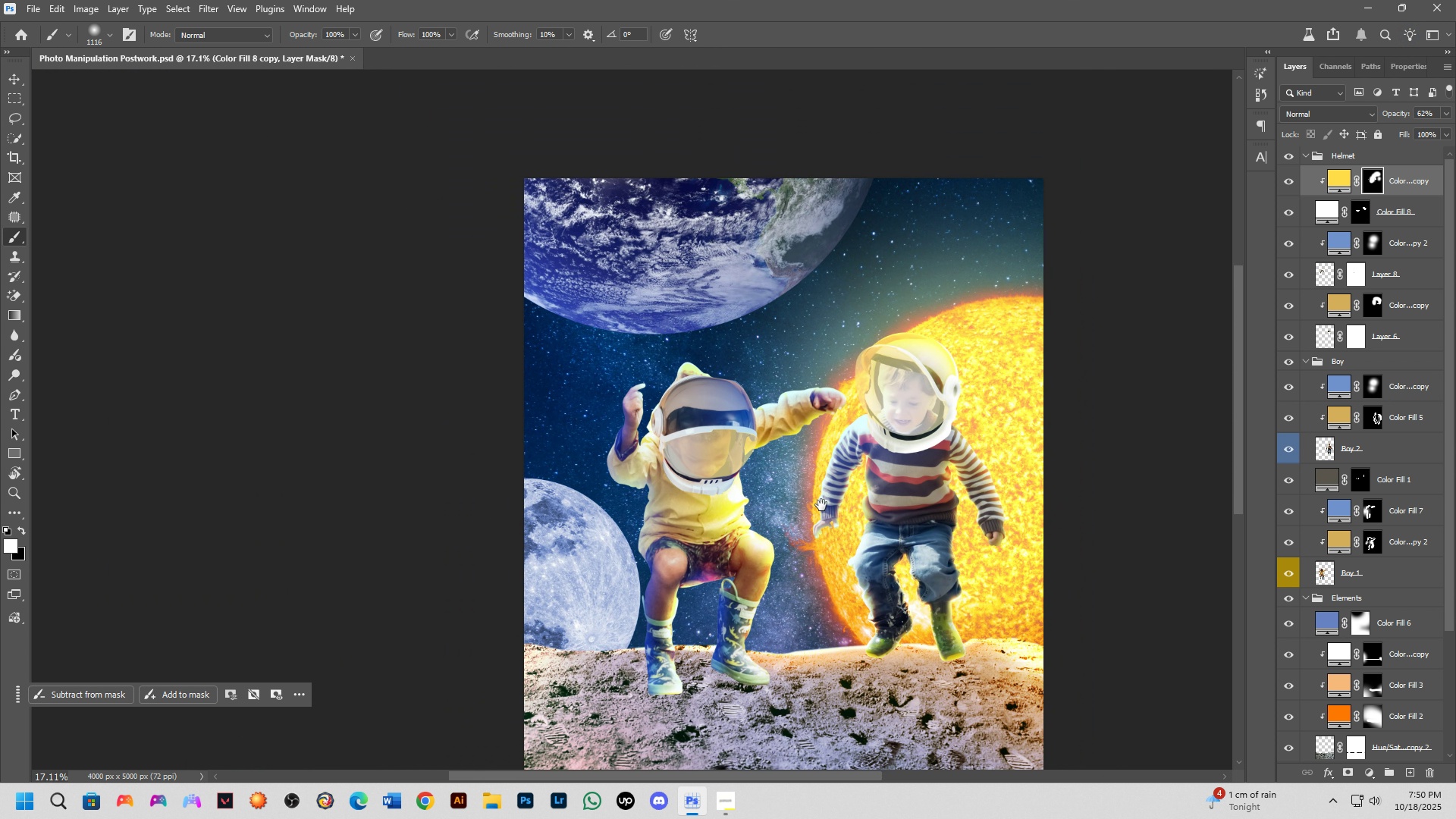 
hold_key(key=Space, duration=0.63)
 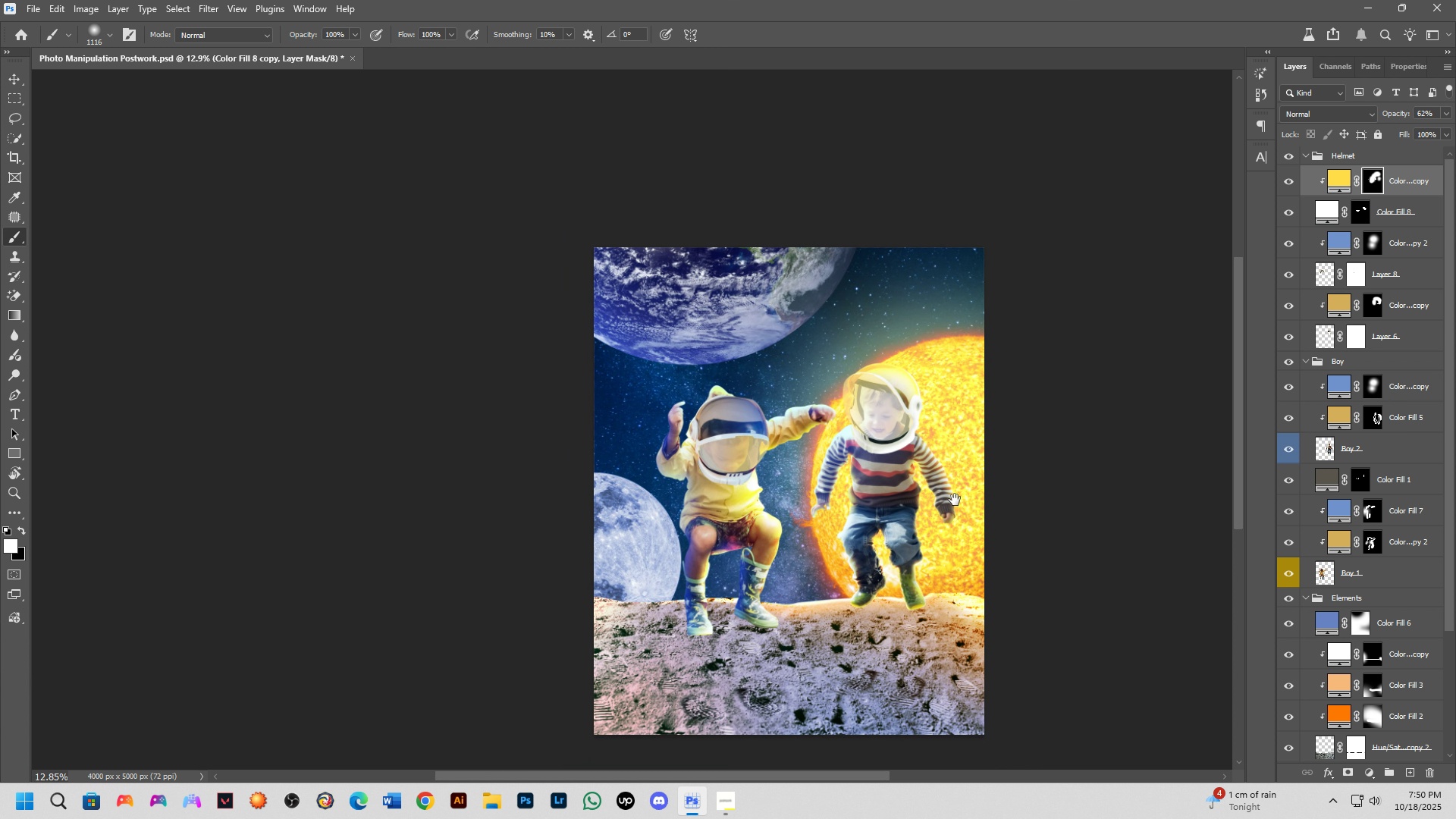 
left_click_drag(start_coordinate=[821, 505], to_coordinate=[815, 502])
 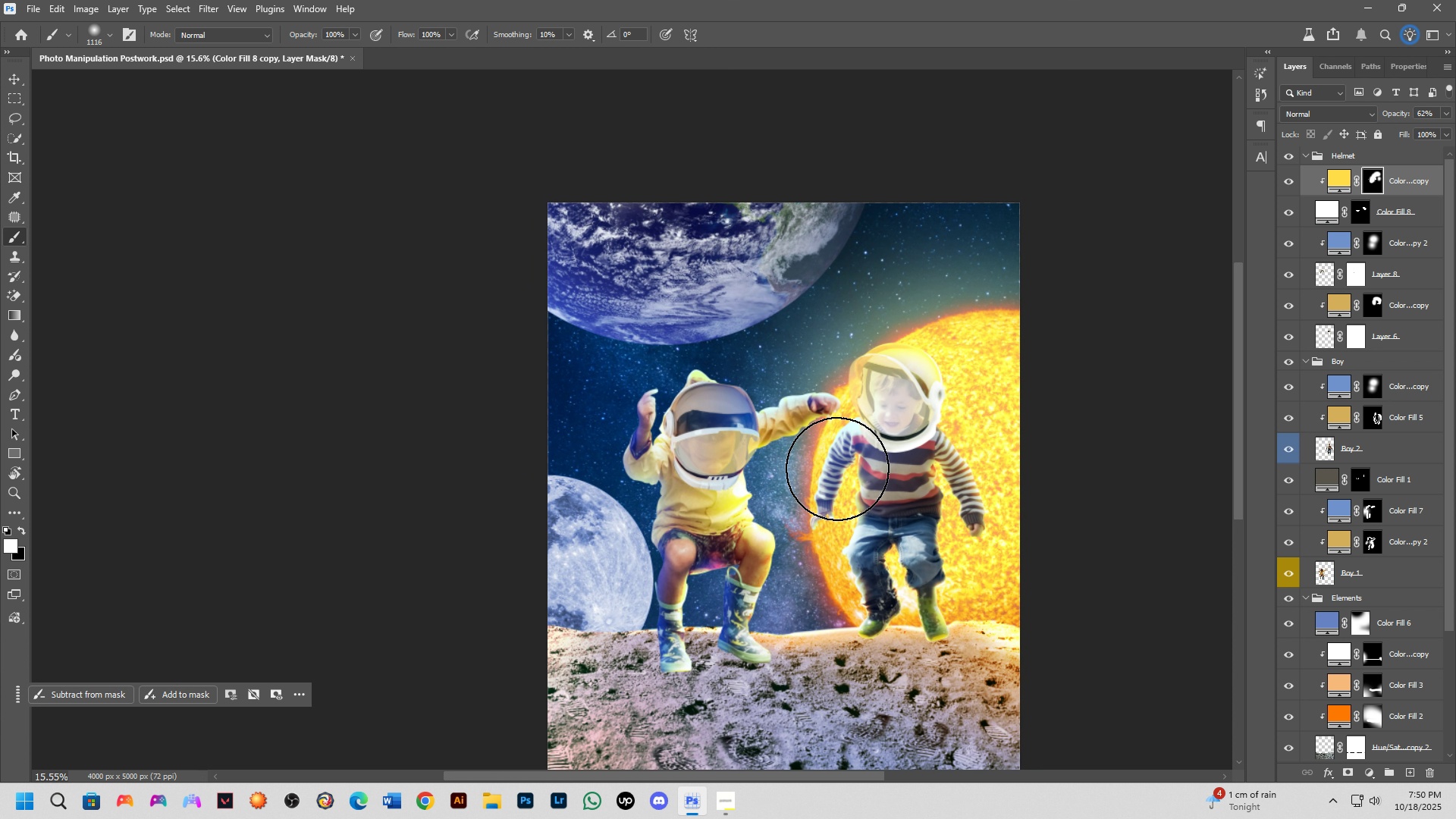 
scroll: coordinate [839, 469], scroll_direction: down, amount: 3.0
 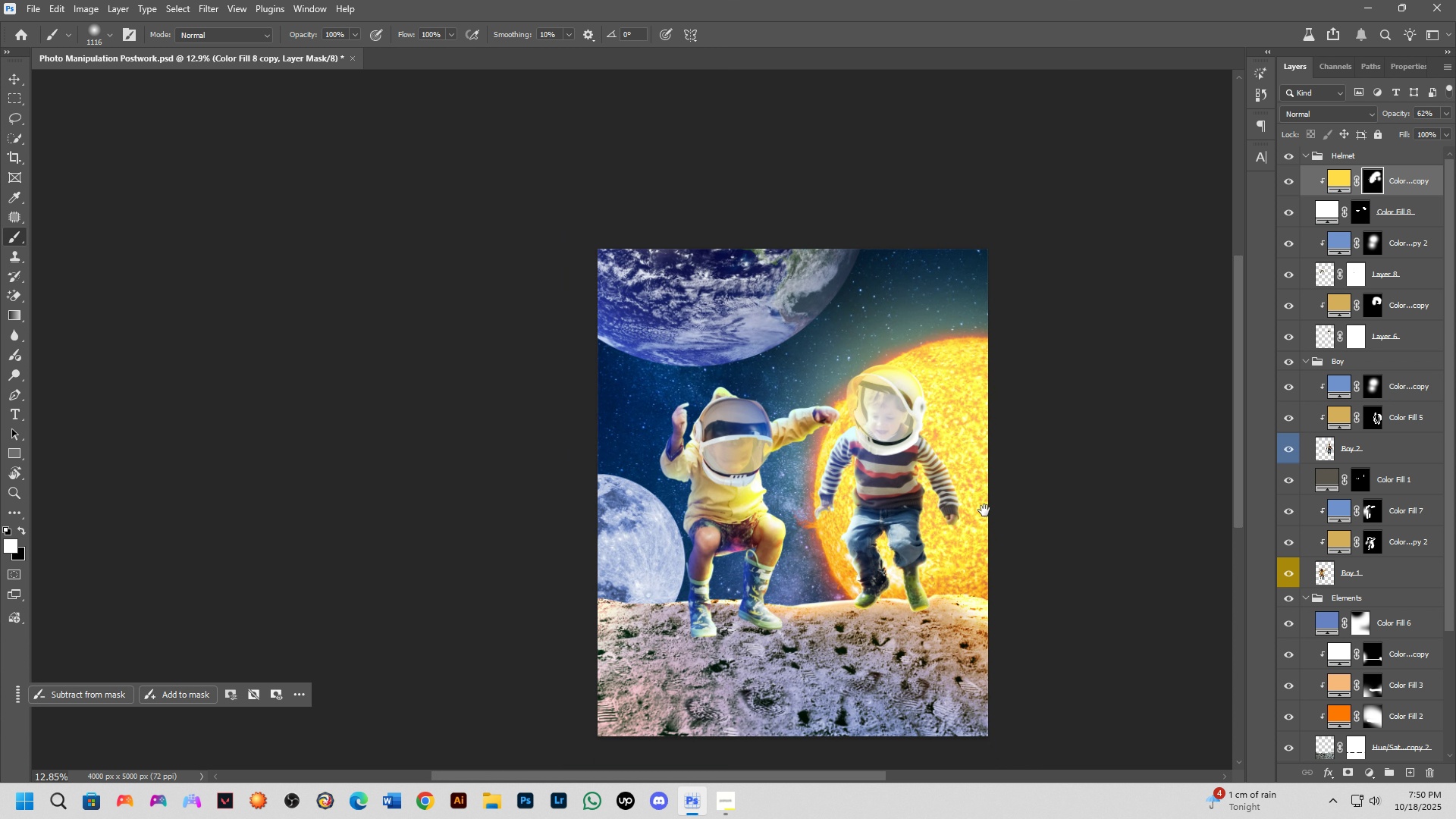 
hold_key(key=Space, duration=0.75)
 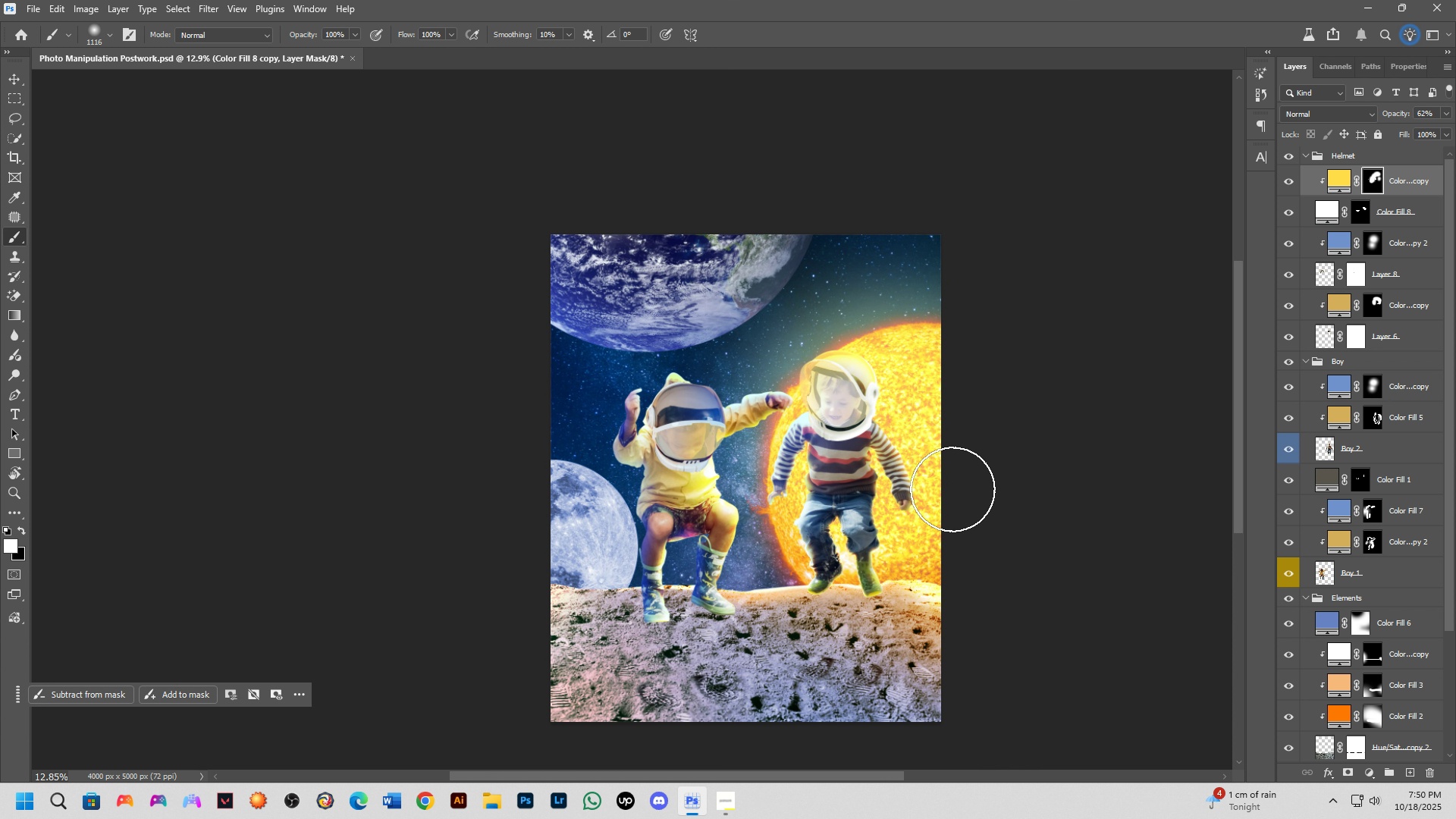 
left_click_drag(start_coordinate=[984, 510], to_coordinate=[937, 496])
 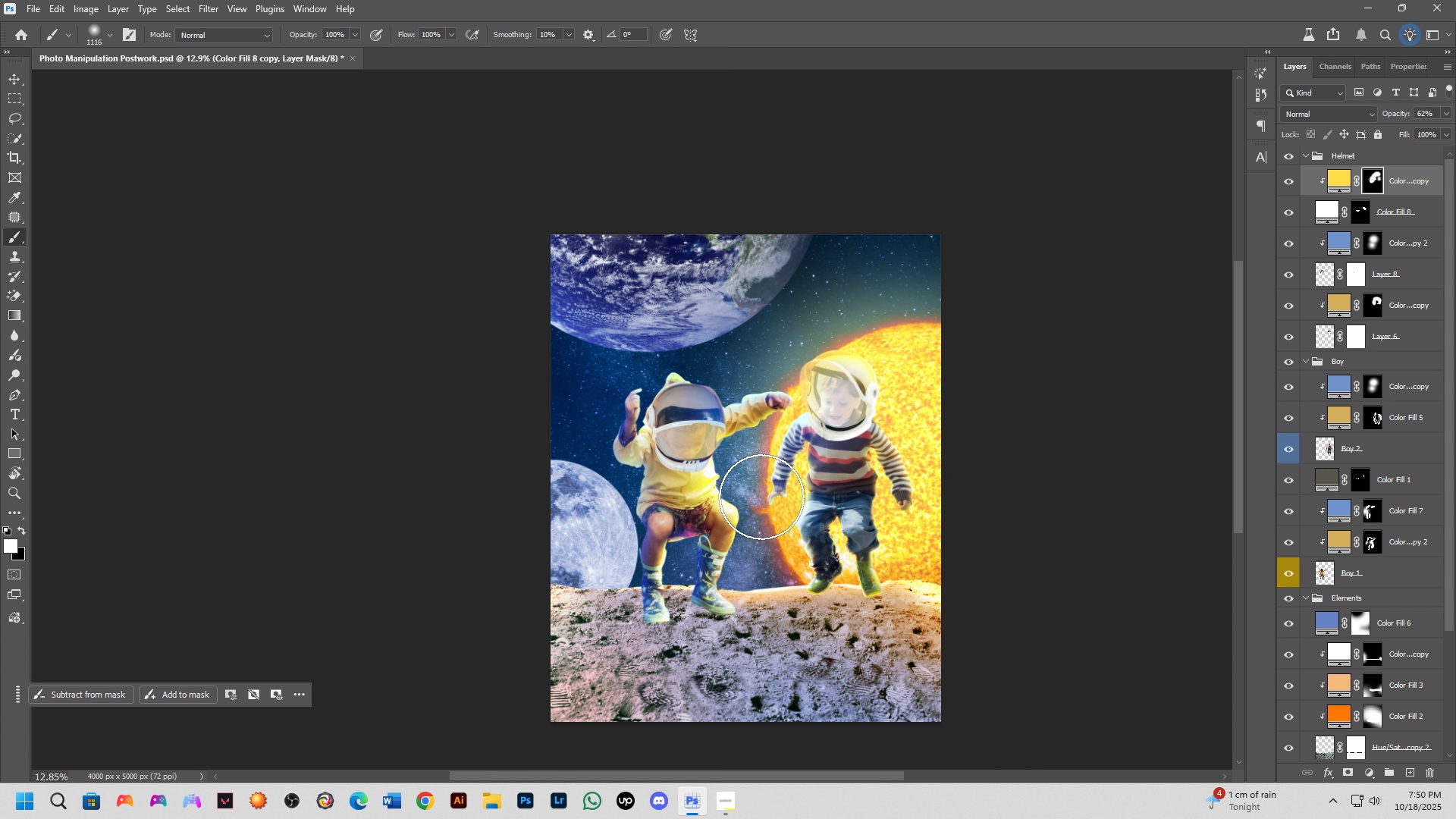 
scroll: coordinate [724, 485], scroll_direction: up, amount: 10.0
 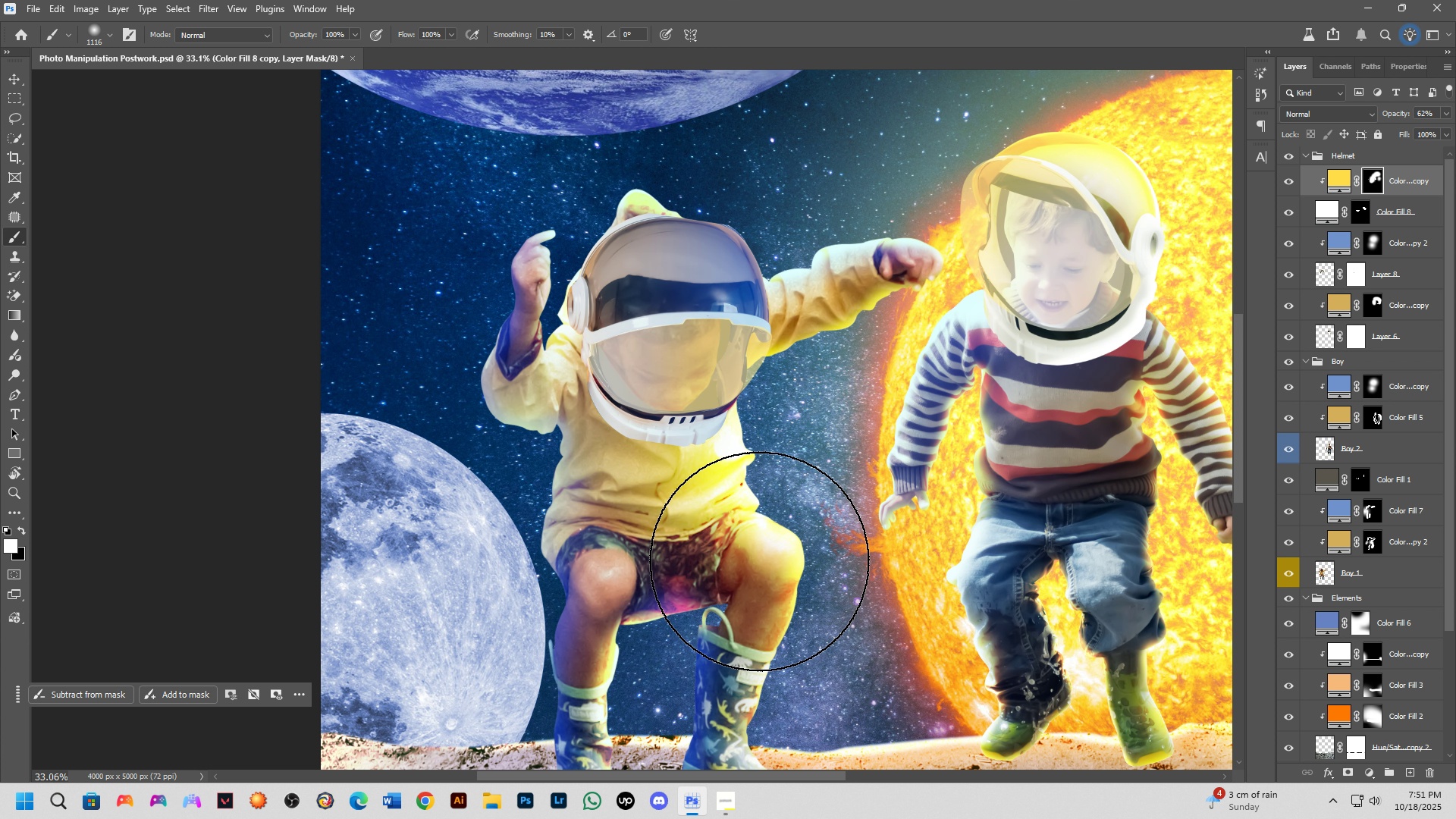 
wait(45.05)
 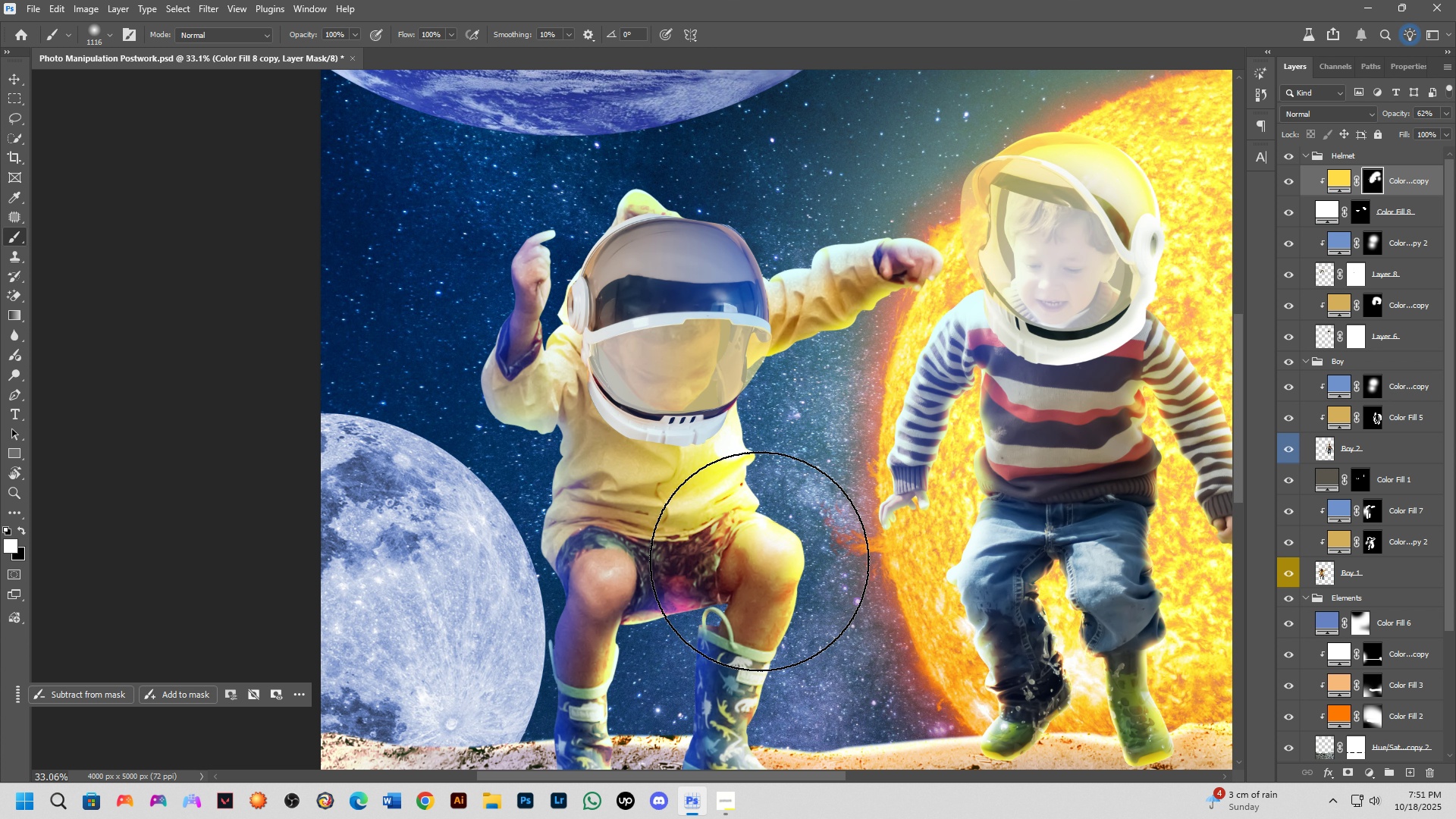 
key(Shift+ShiftLeft)
 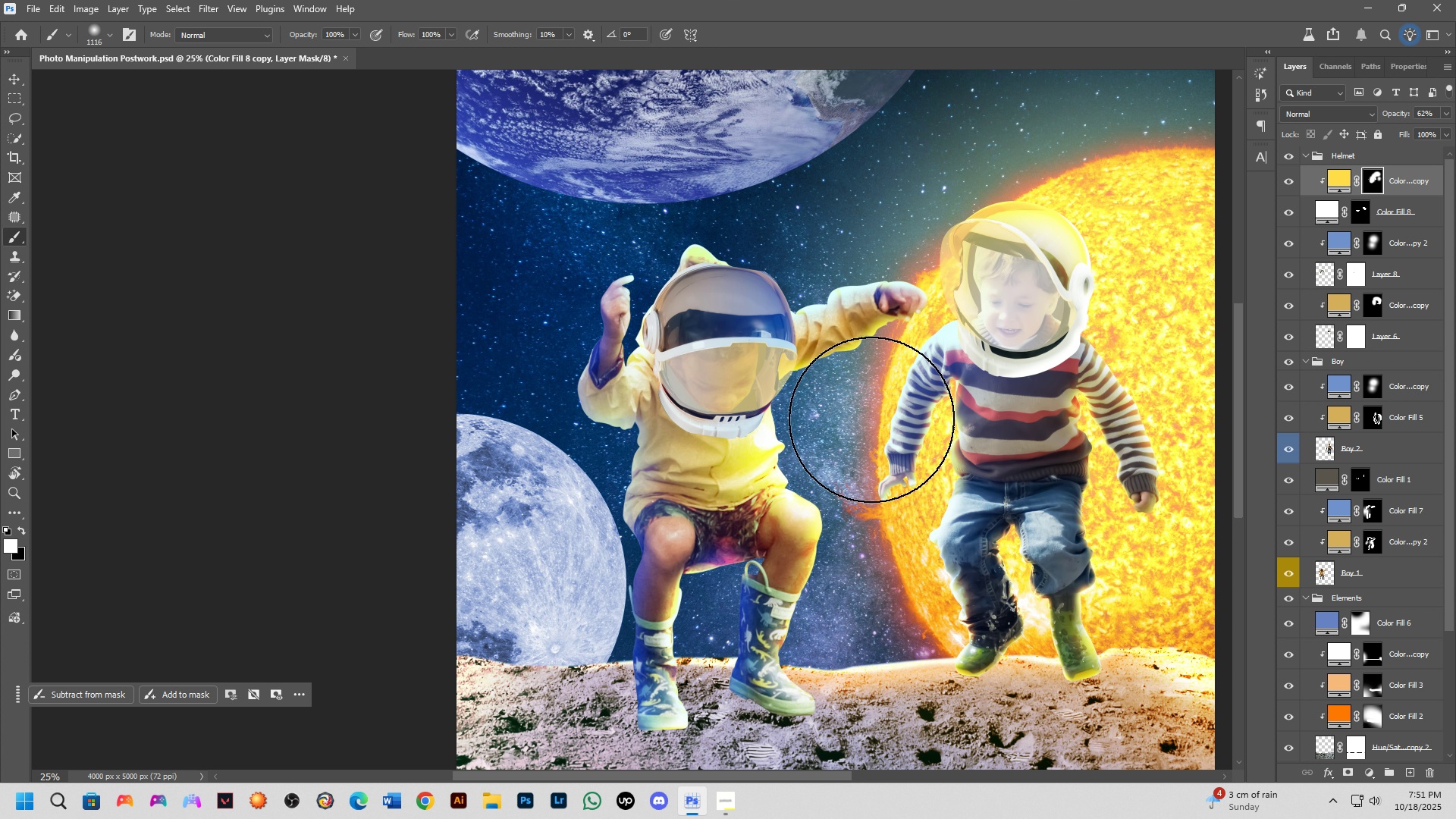 
scroll: coordinate [878, 416], scroll_direction: down, amount: 1.0
 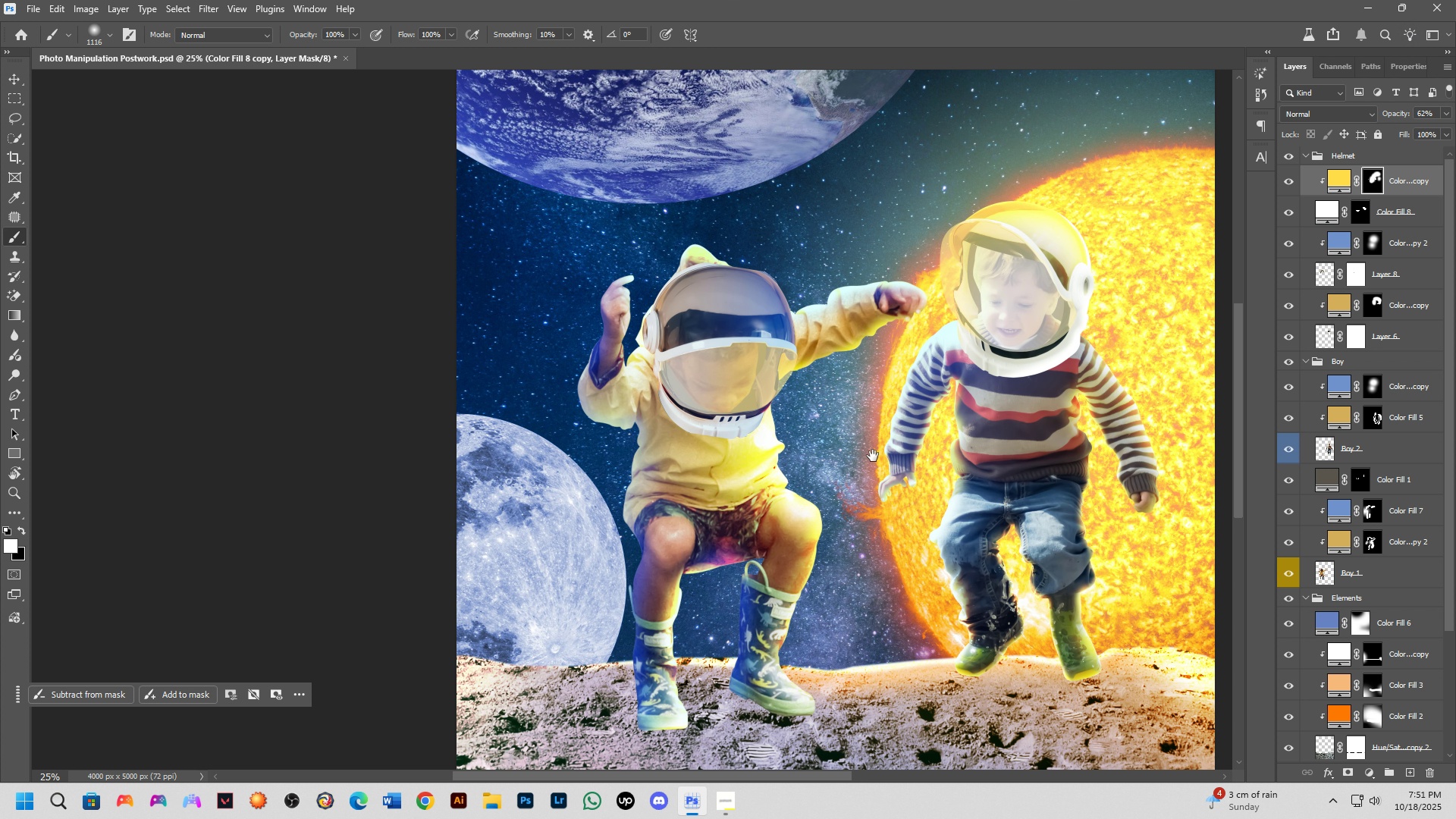 
hold_key(key=Space, duration=0.64)
 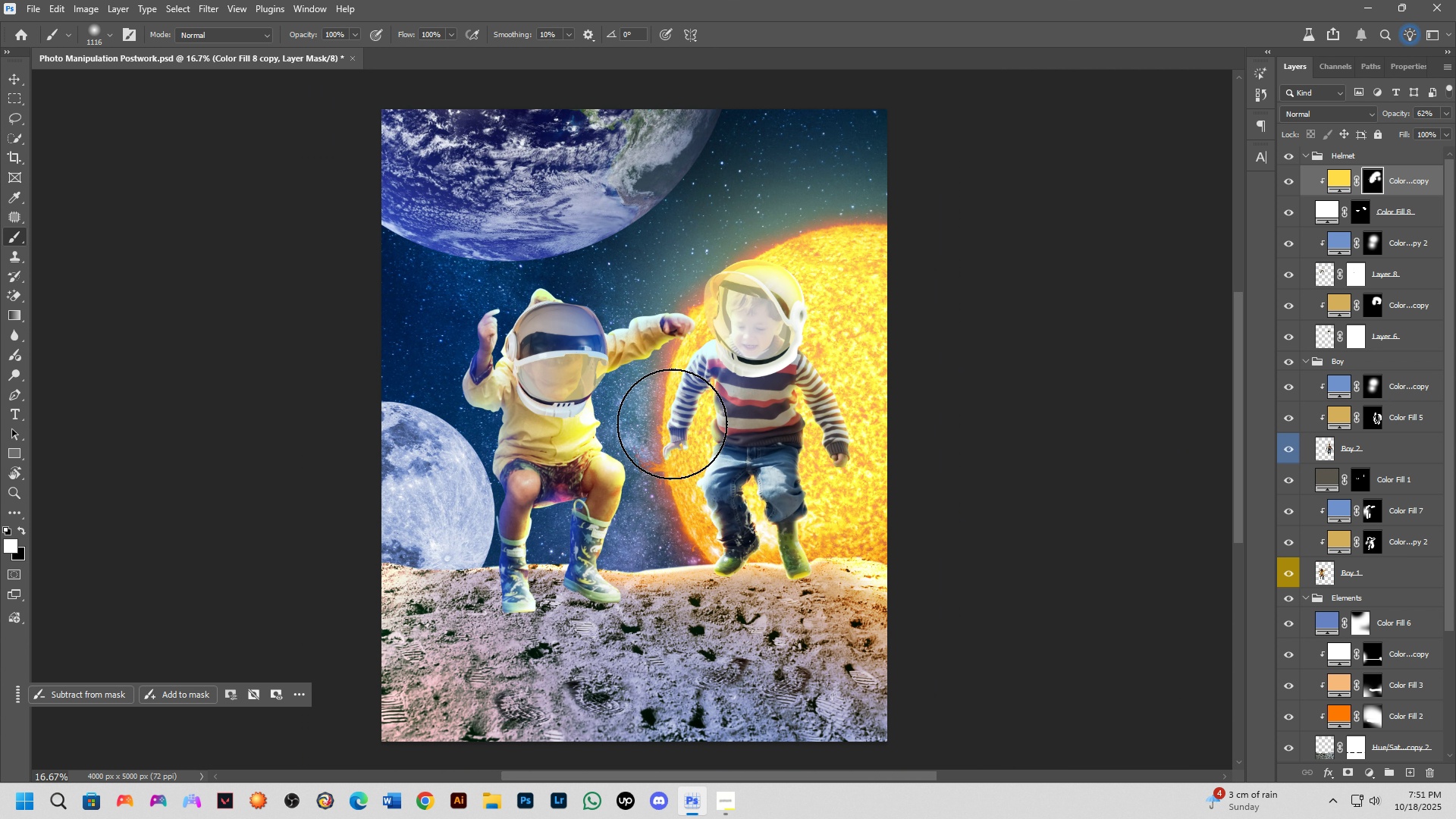 
left_click_drag(start_coordinate=[873, 456], to_coordinate=[654, 432])
 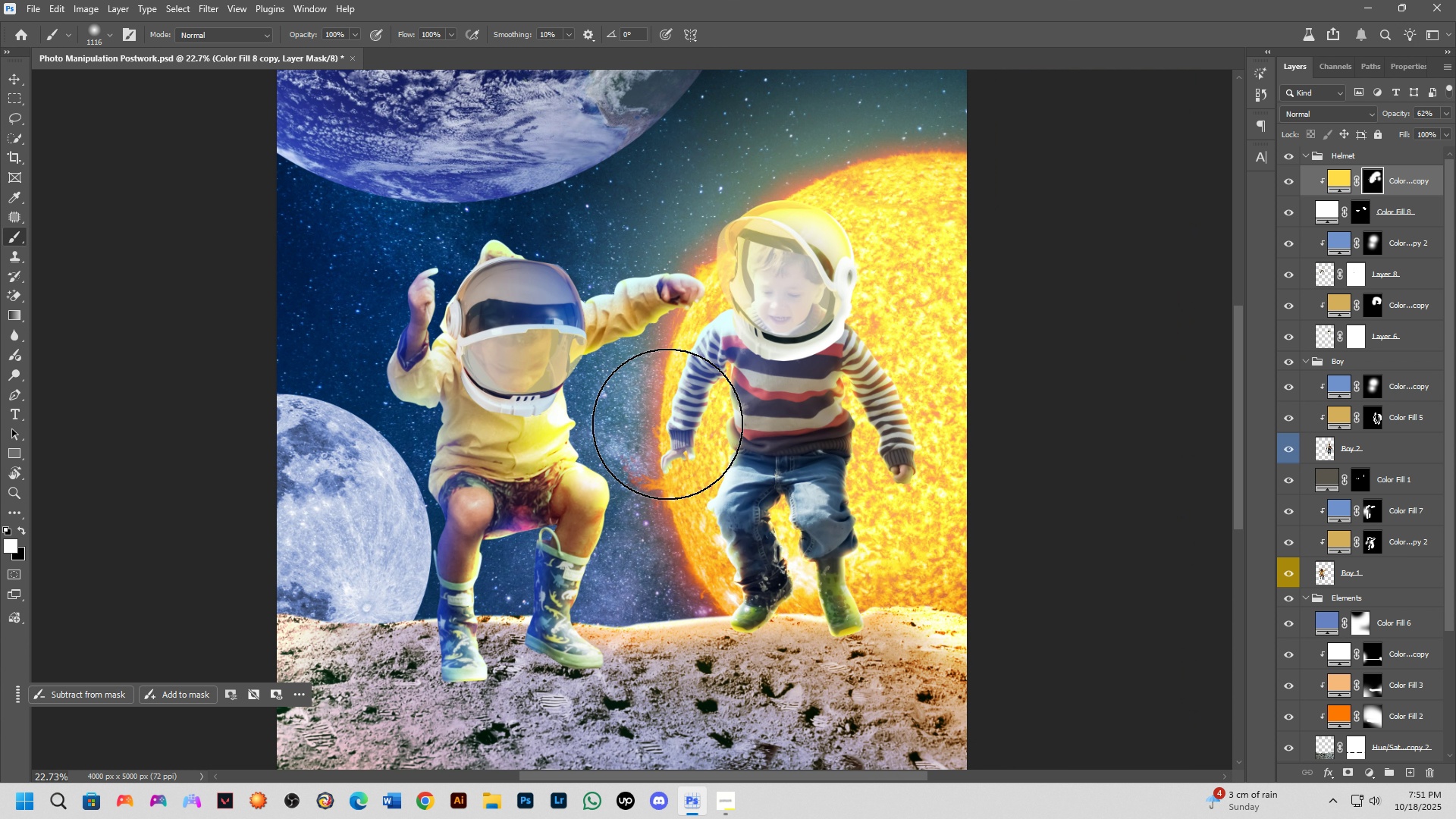 
scroll: coordinate [667, 424], scroll_direction: down, amount: 2.0
 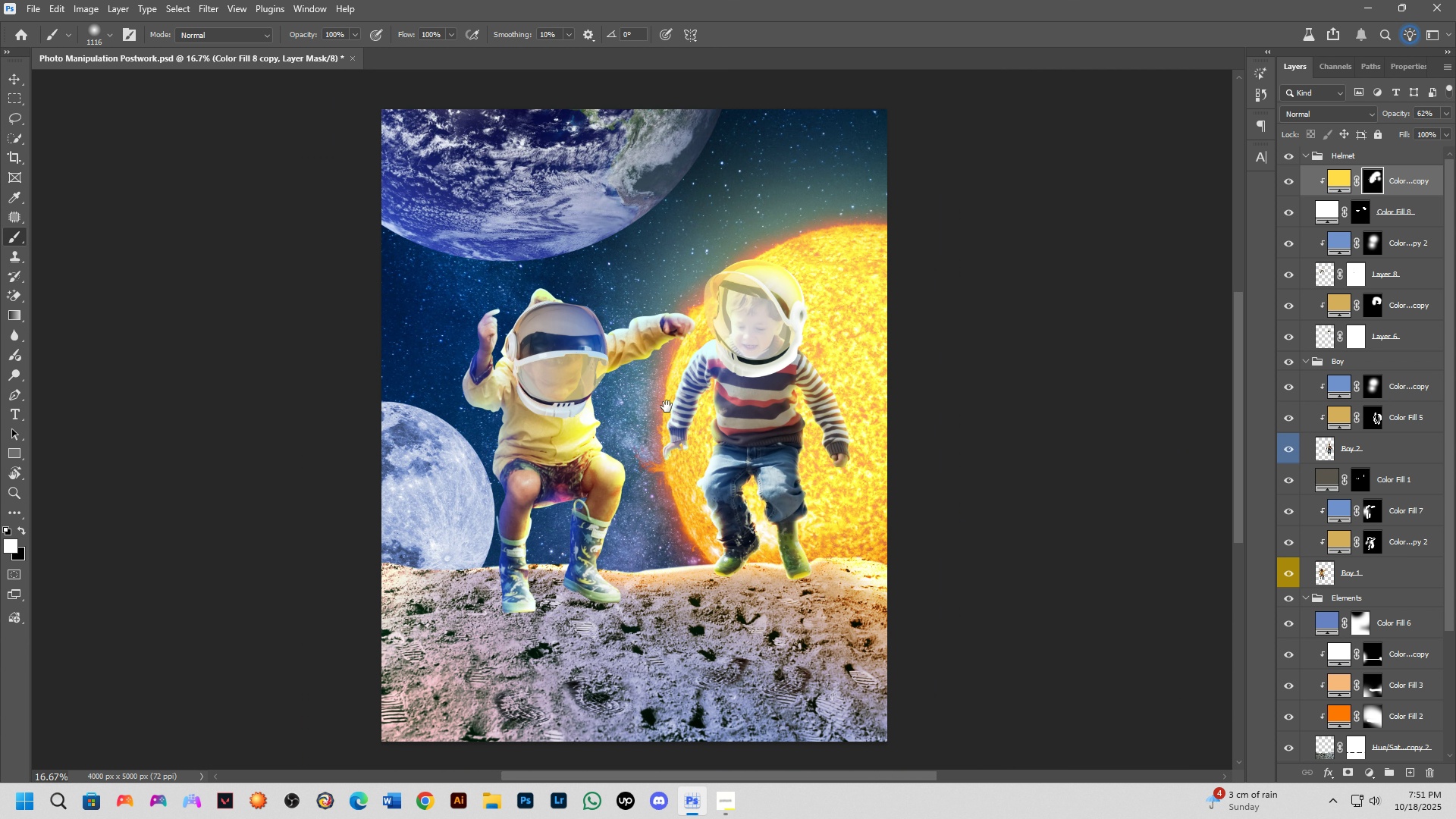 
key(Shift+ShiftLeft)
 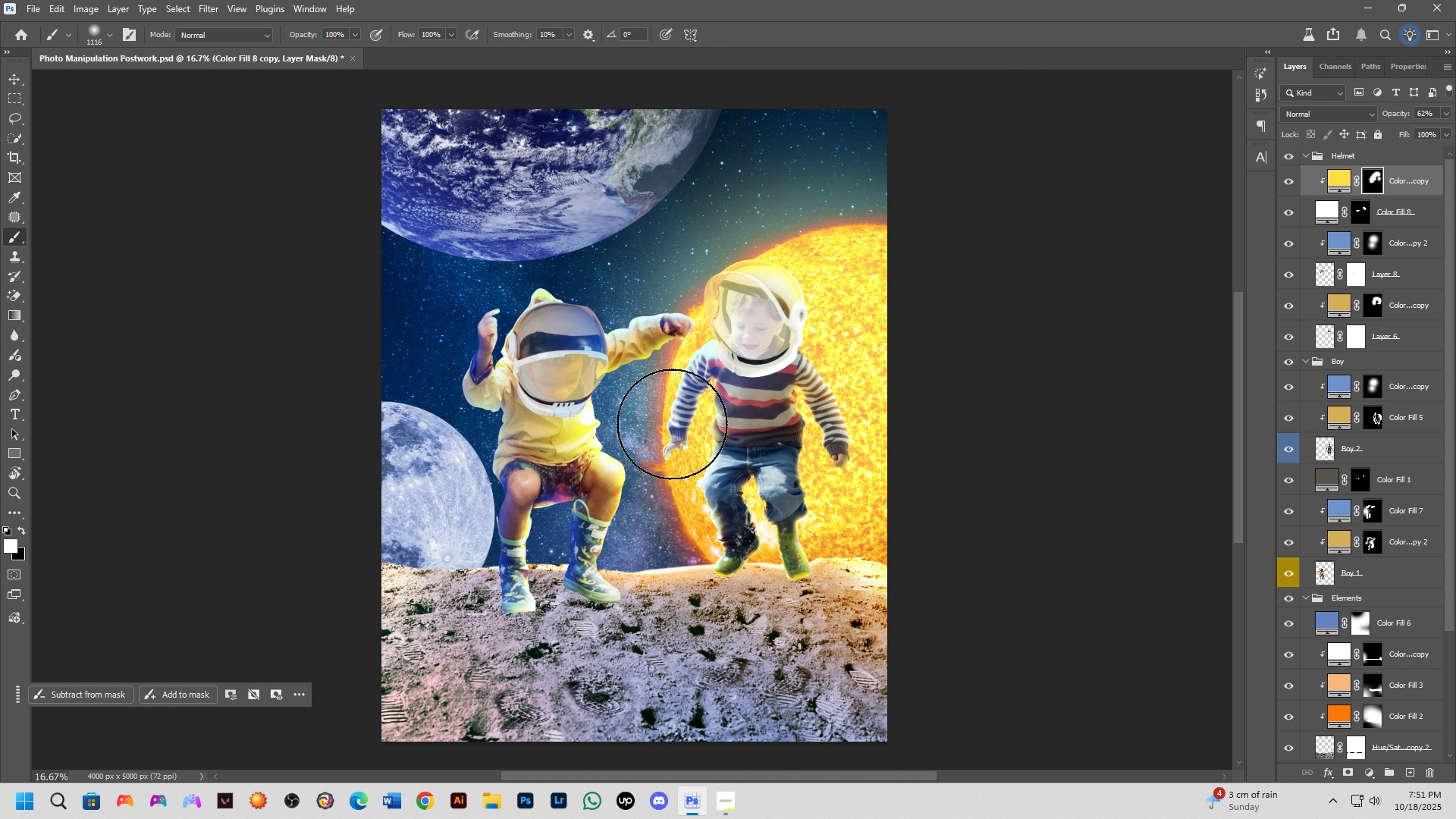 
hold_key(key=Space, duration=0.67)
 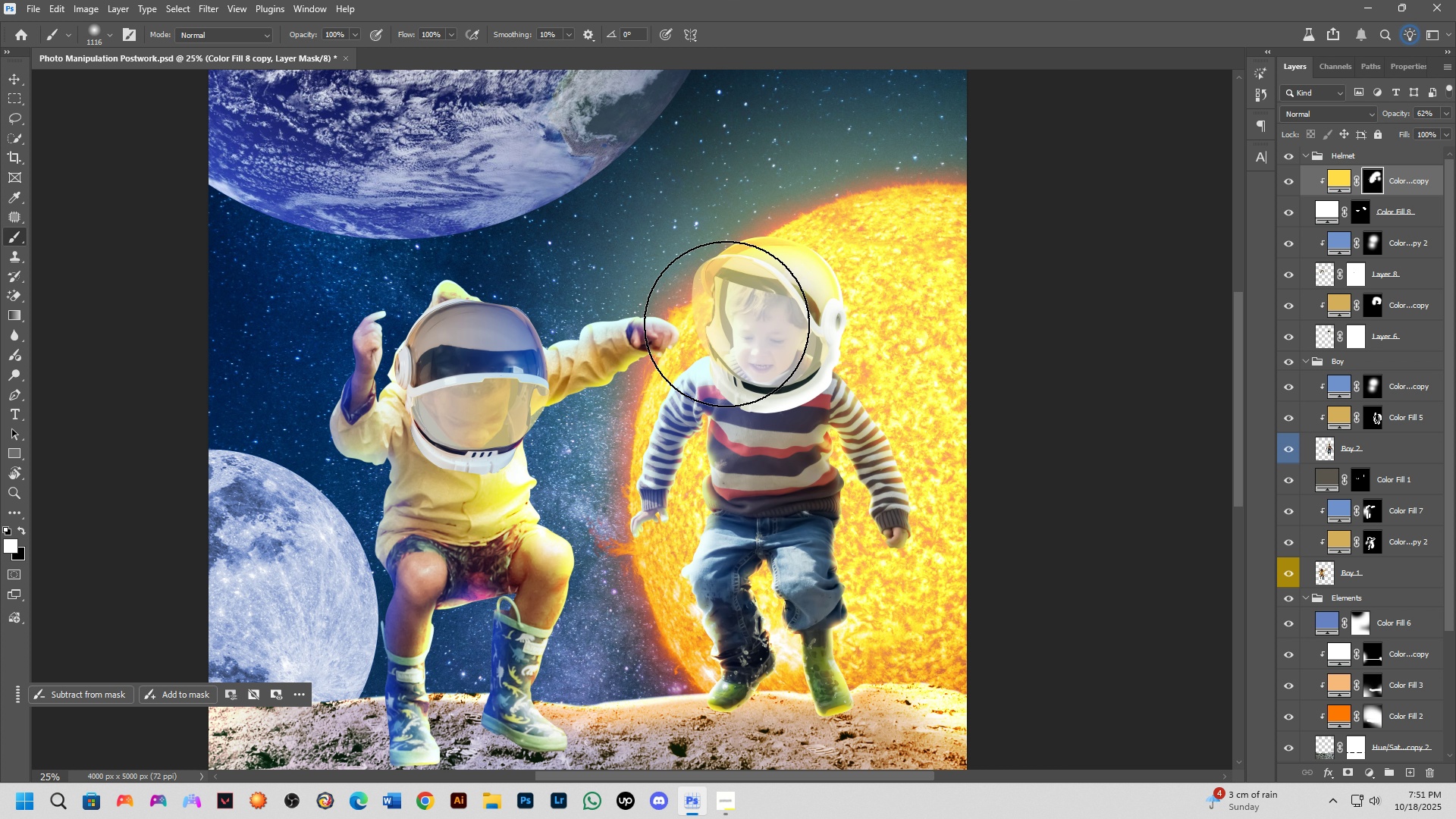 
left_click_drag(start_coordinate=[667, 406], to_coordinate=[667, 413])
 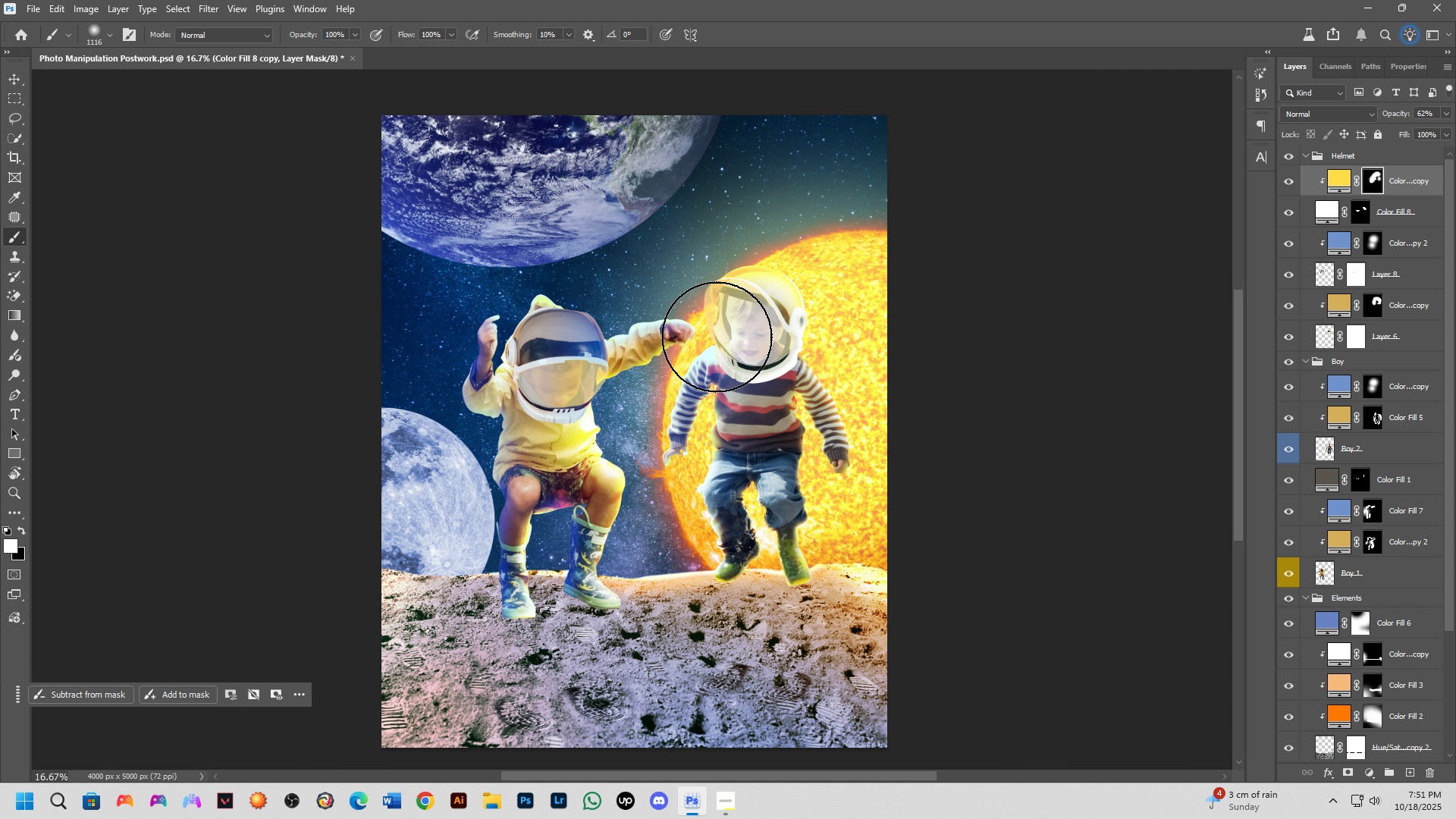 
hold_key(key=ShiftLeft, duration=0.72)
scroll: coordinate [767, 334], scroll_direction: up, amount: 6.0
 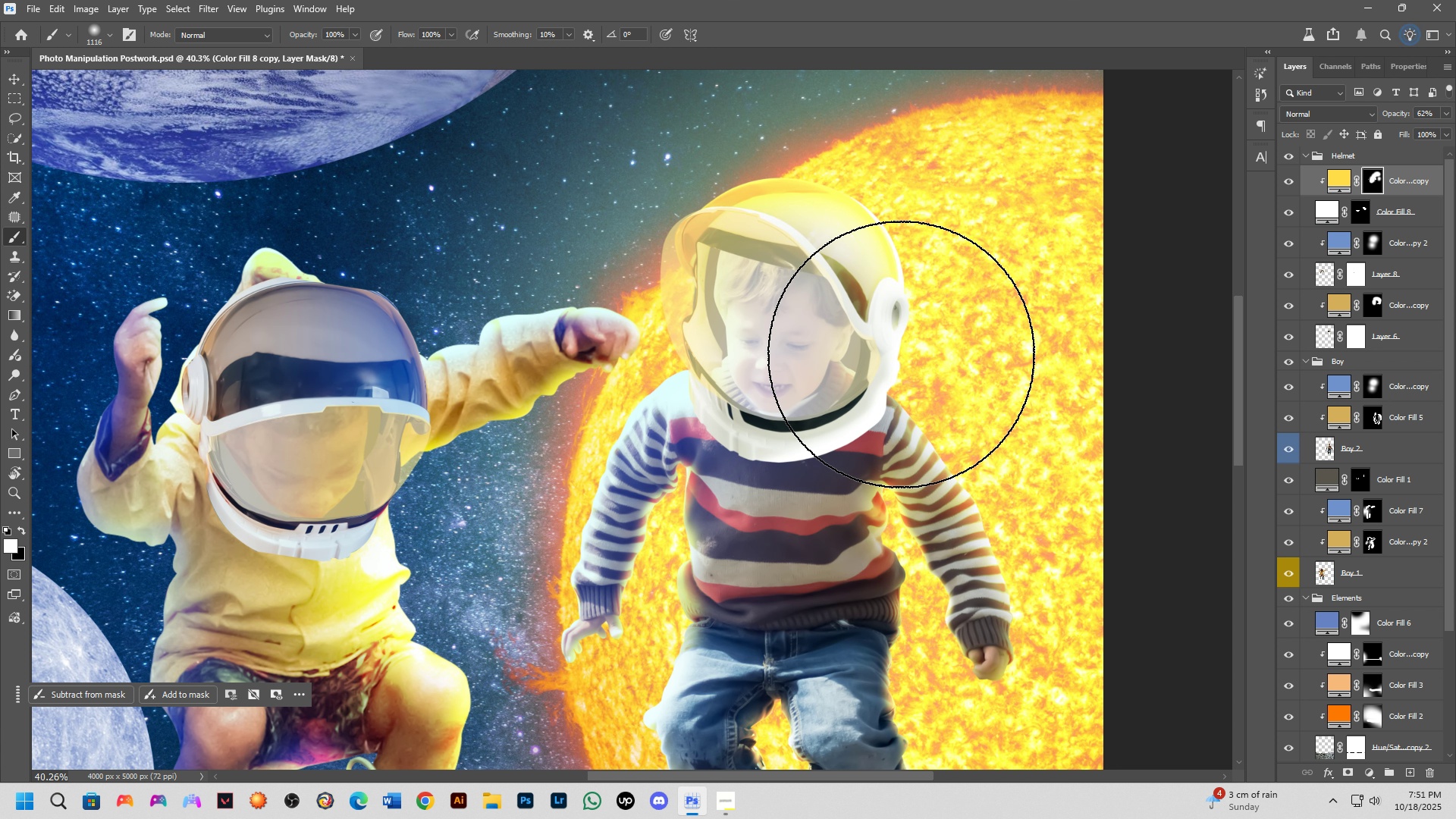 
left_click([902, 354])
 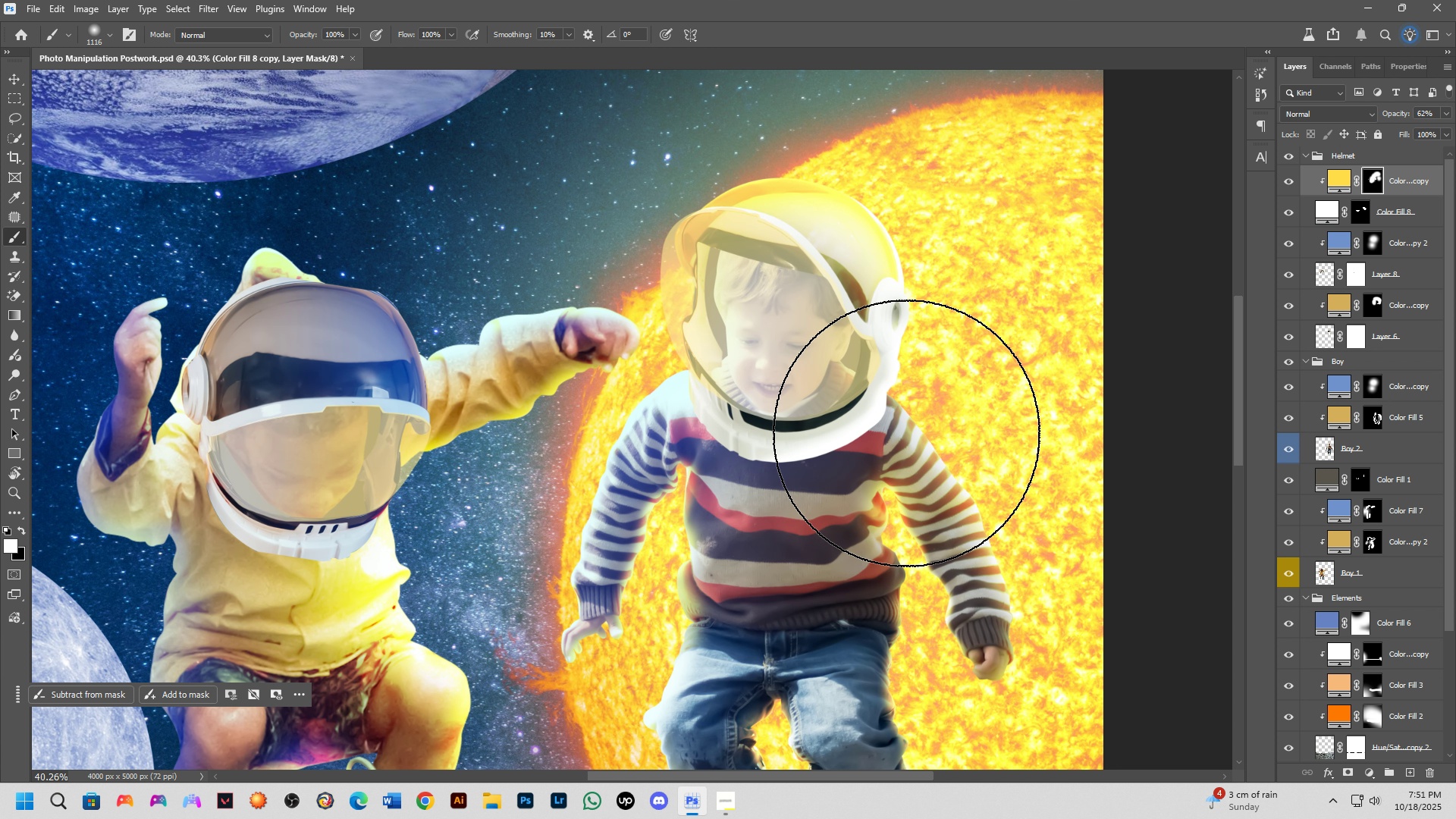 
scroll: coordinate [794, 406], scroll_direction: down, amount: 4.0
 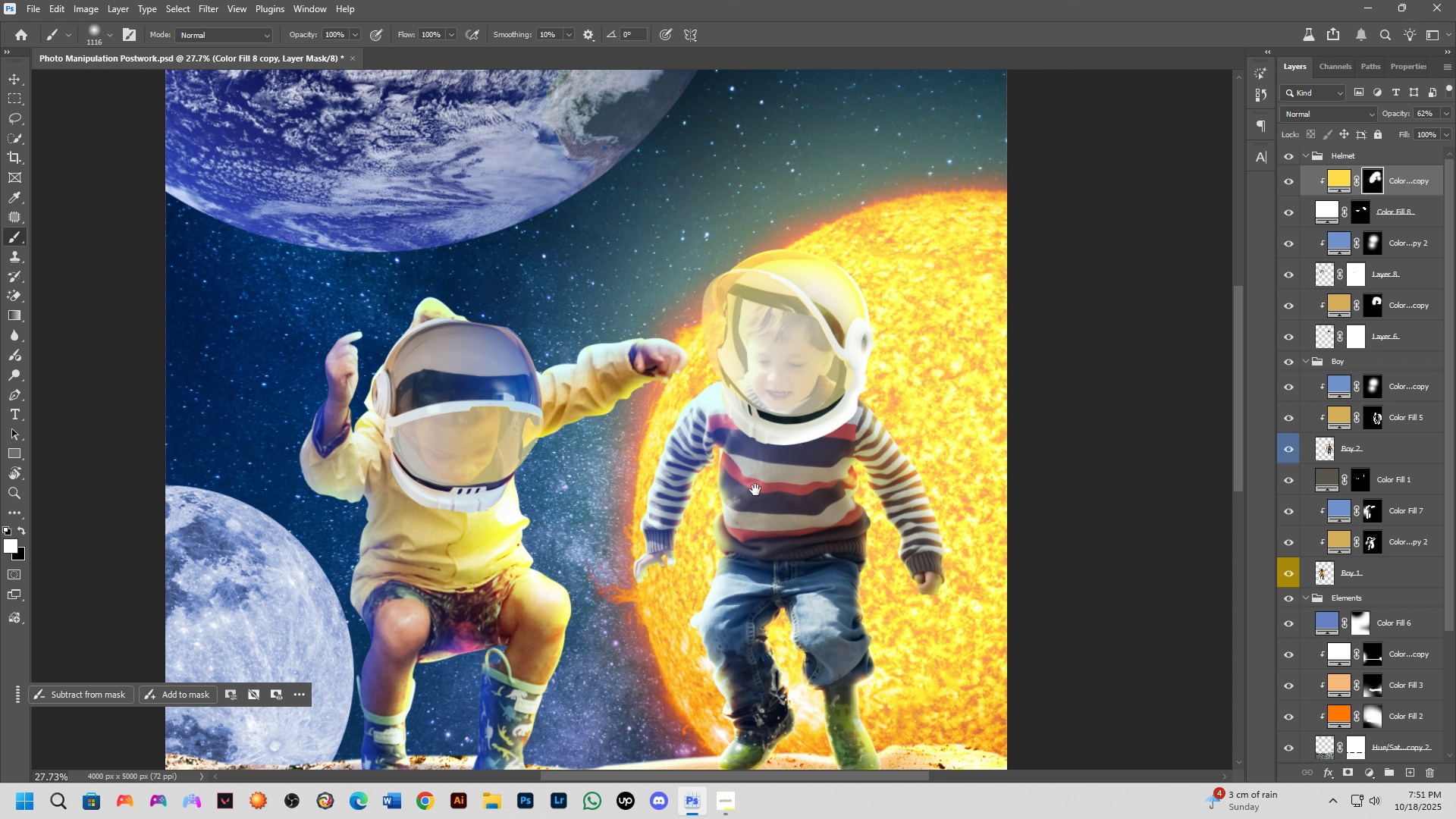 
hold_key(key=Space, duration=0.94)
 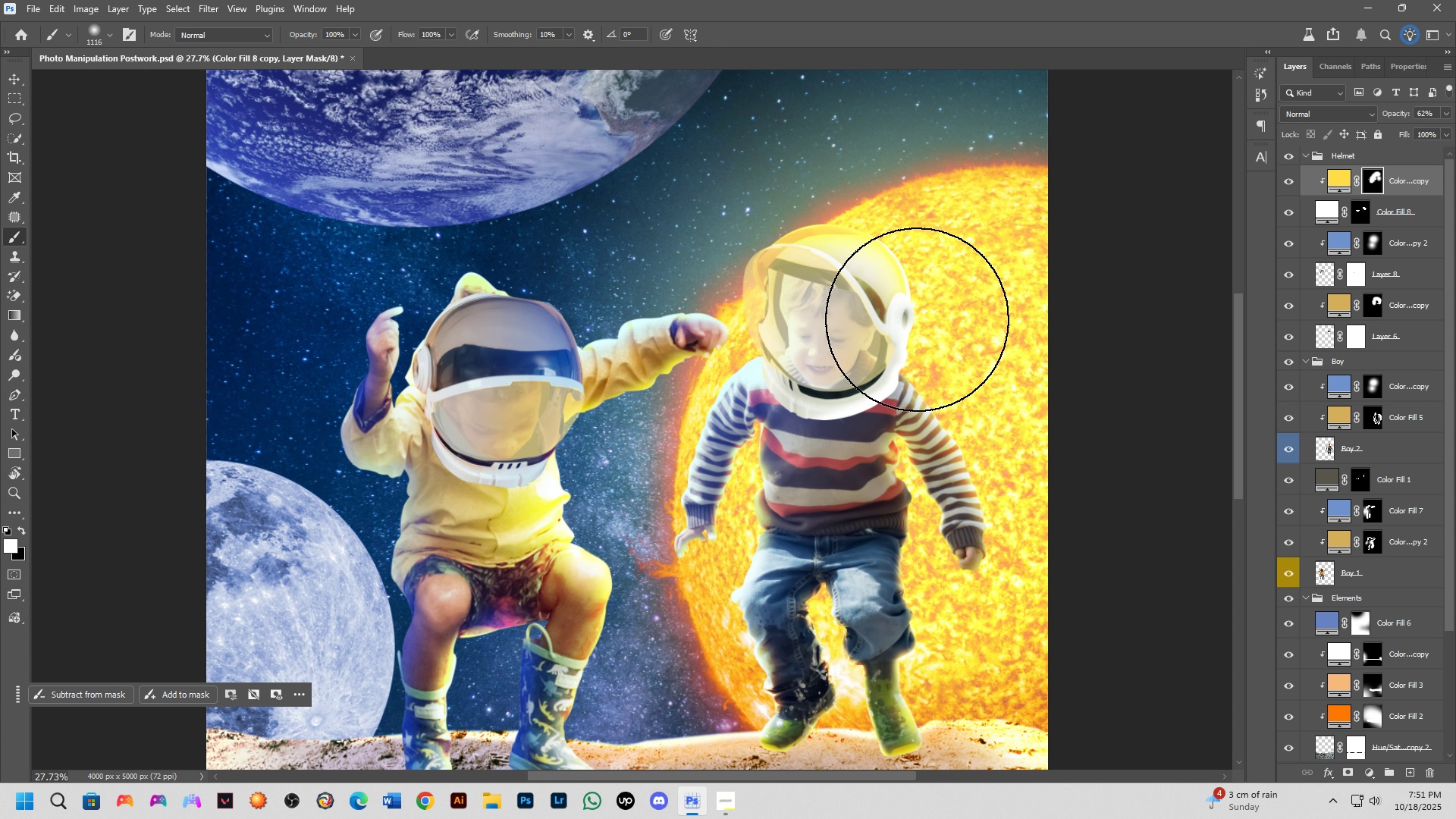 
left_click_drag(start_coordinate=[755, 490], to_coordinate=[796, 465])
 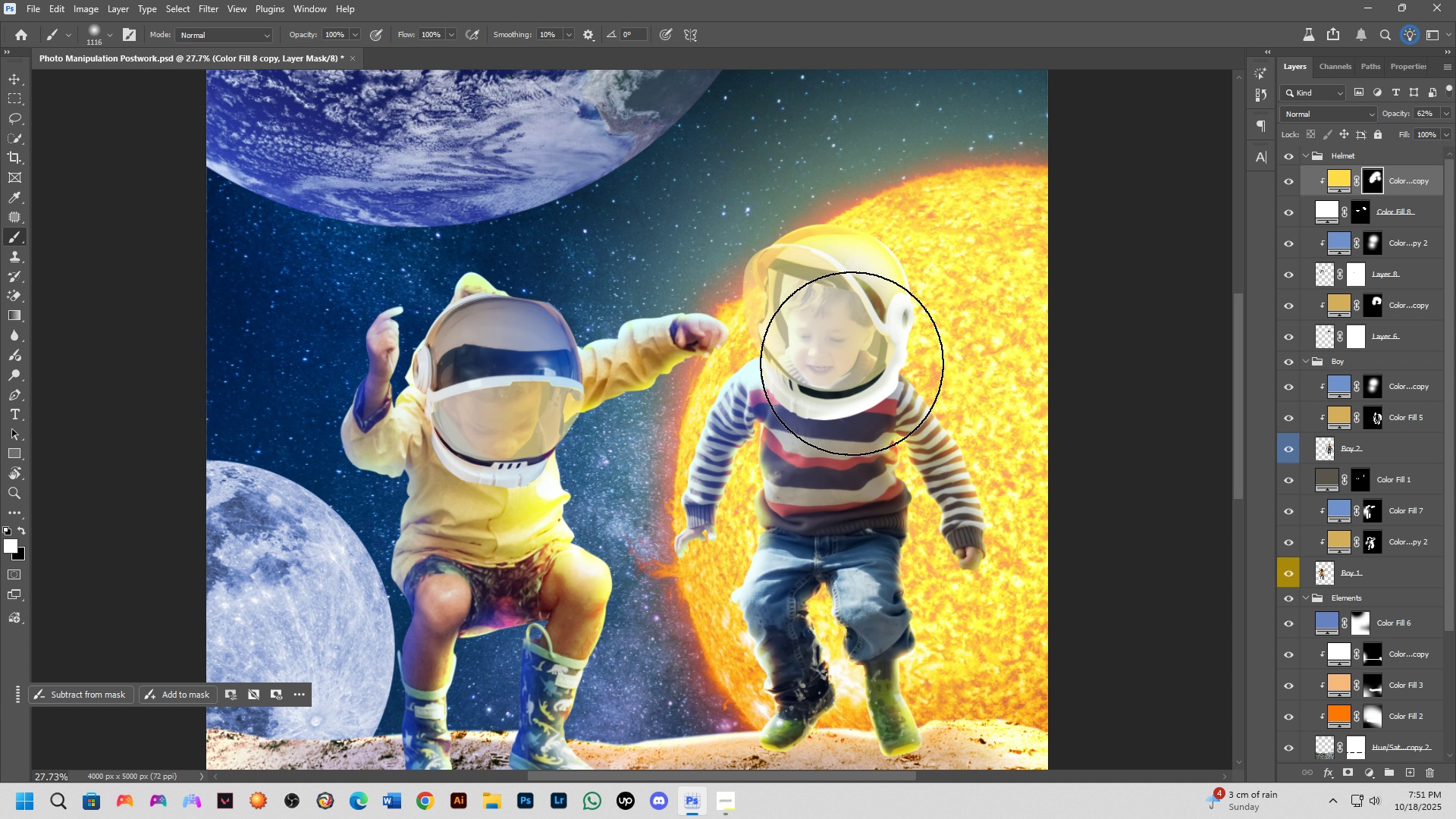 
scroll: coordinate [845, 366], scroll_direction: down, amount: 2.0
 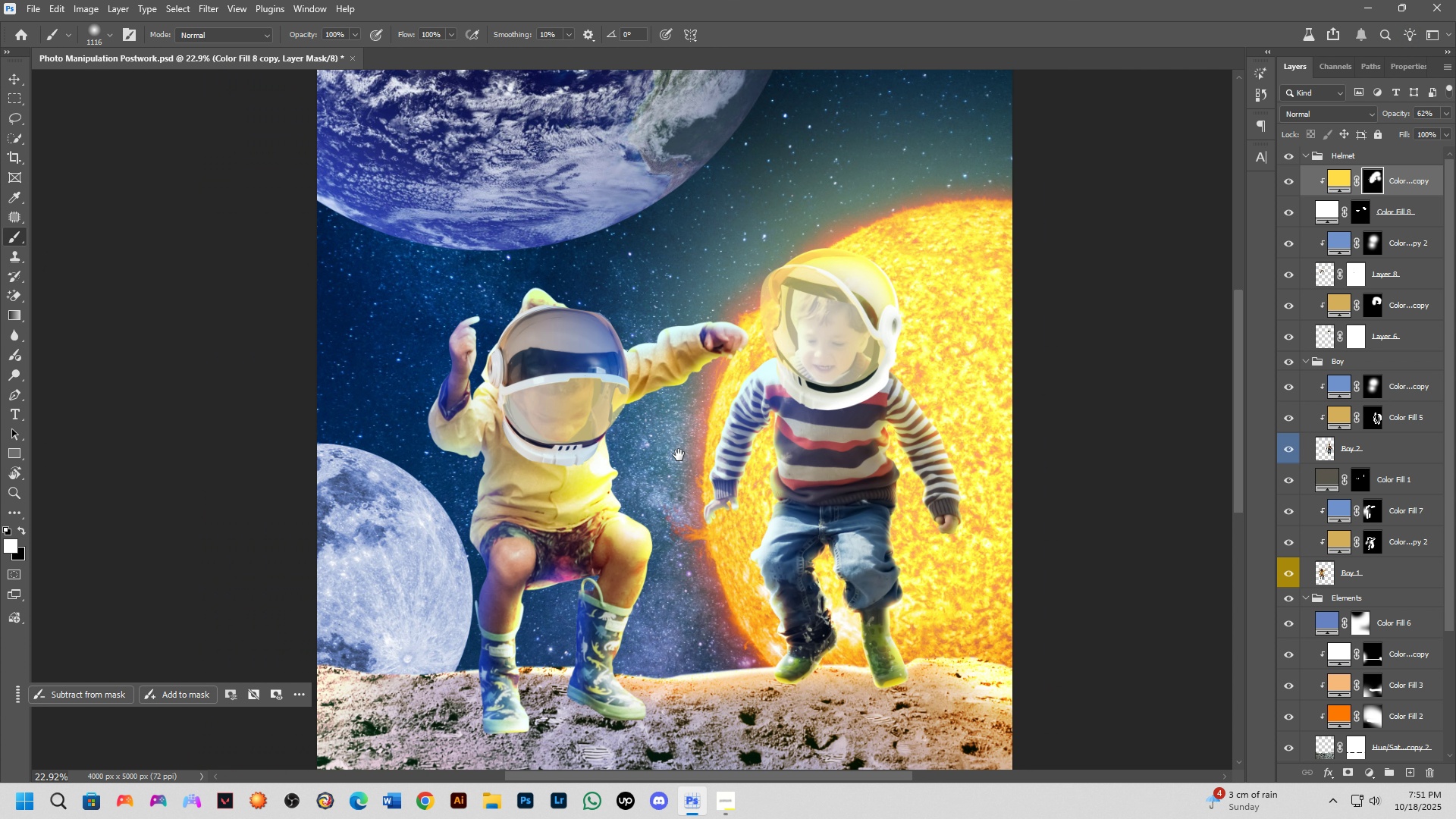 
hold_key(key=Space, duration=0.6)
 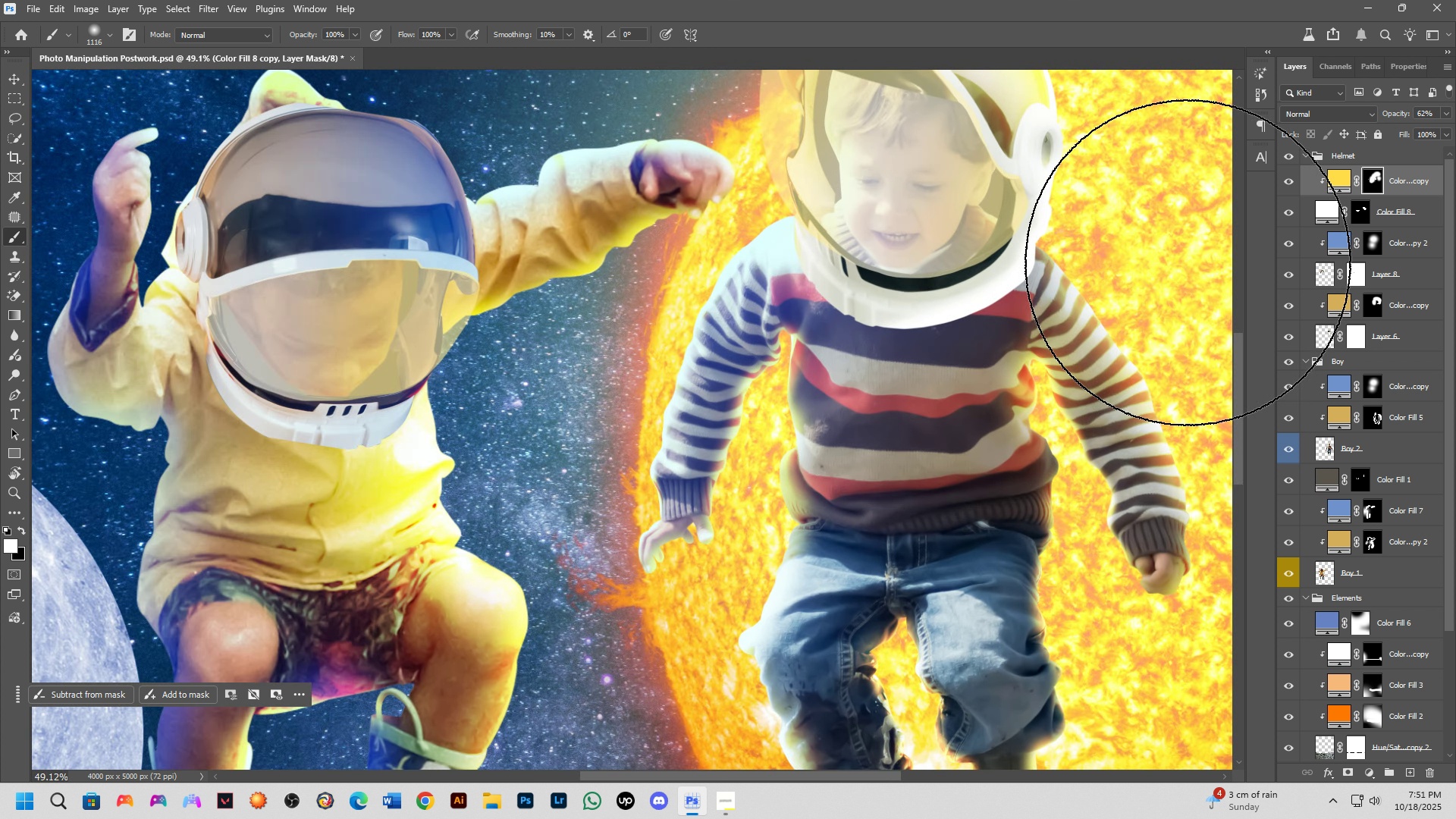 
left_click_drag(start_coordinate=[678, 453], to_coordinate=[770, 362])
 